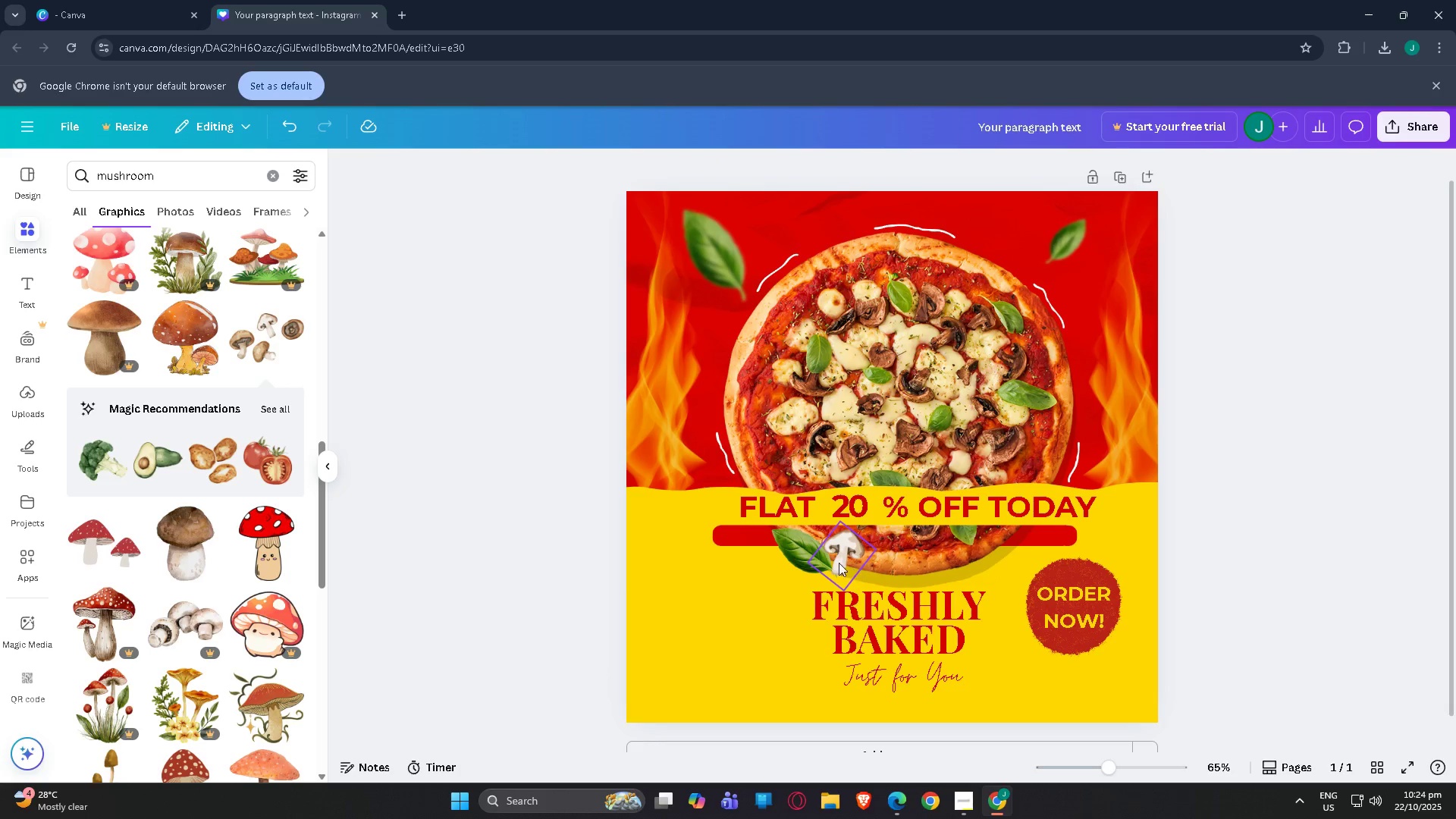 
left_click_drag(start_coordinate=[839, 563], to_coordinate=[851, 568])
 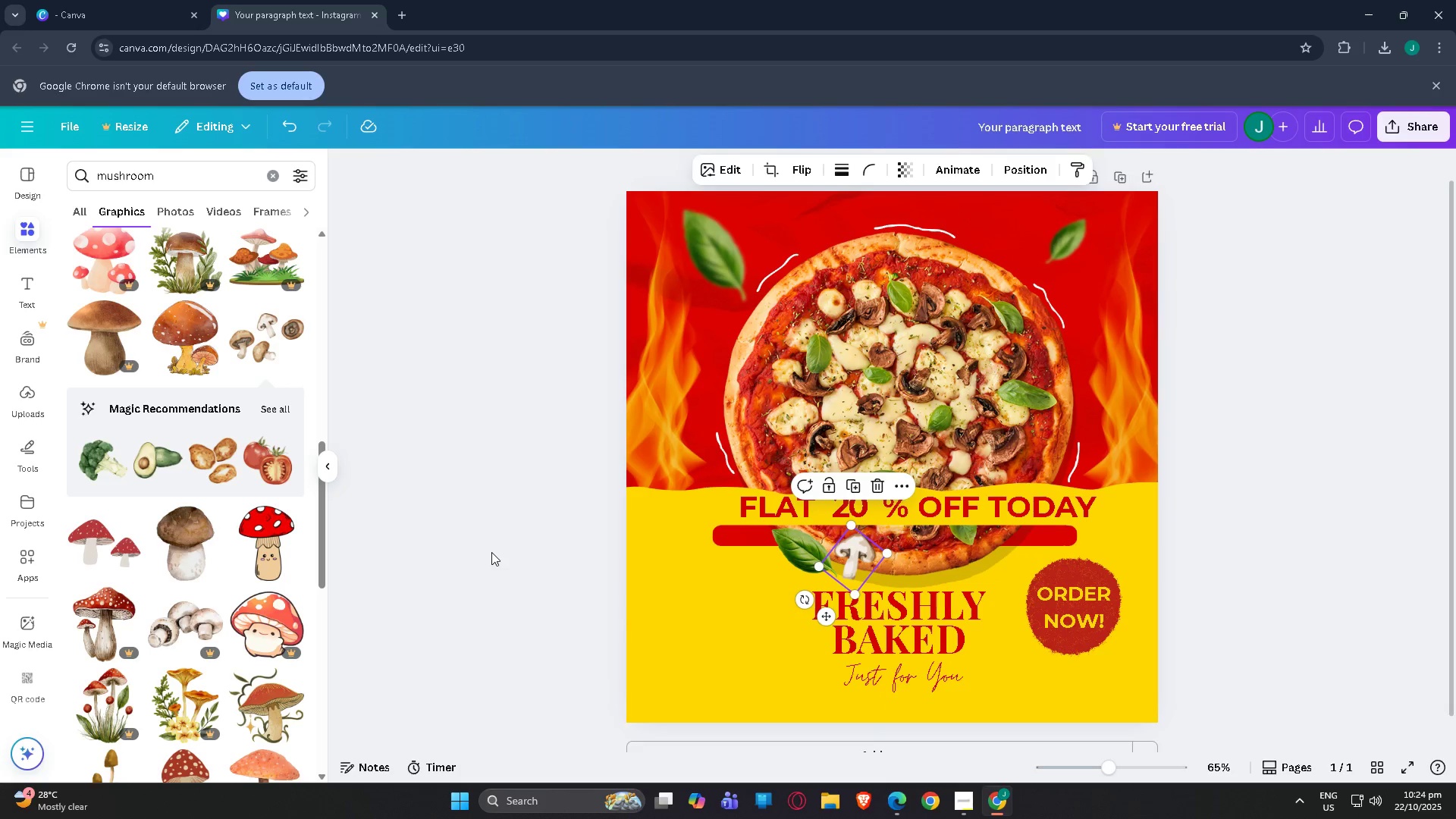 
left_click([491, 552])
 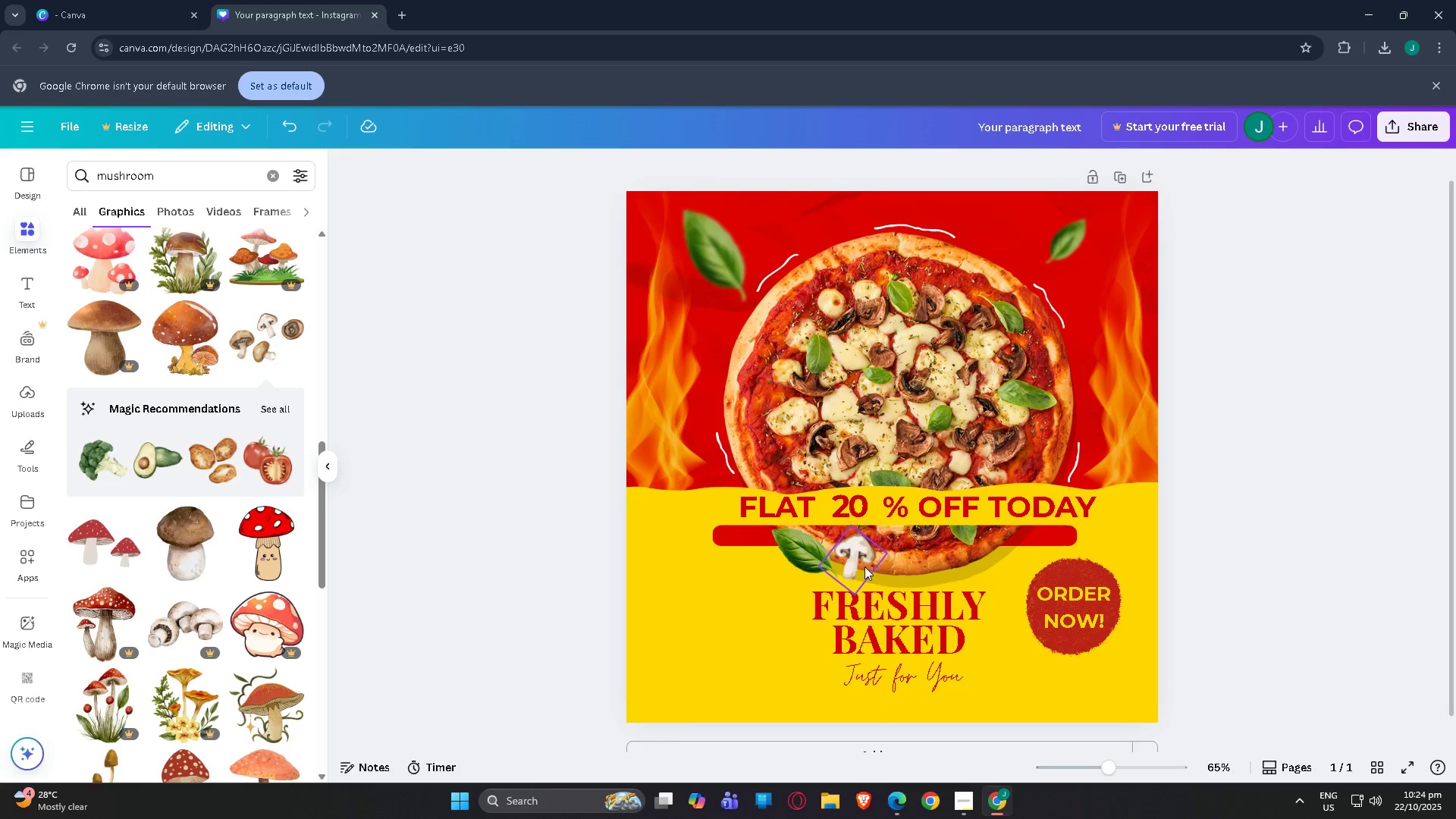 
left_click_drag(start_coordinate=[865, 566], to_coordinate=[861, 566])
 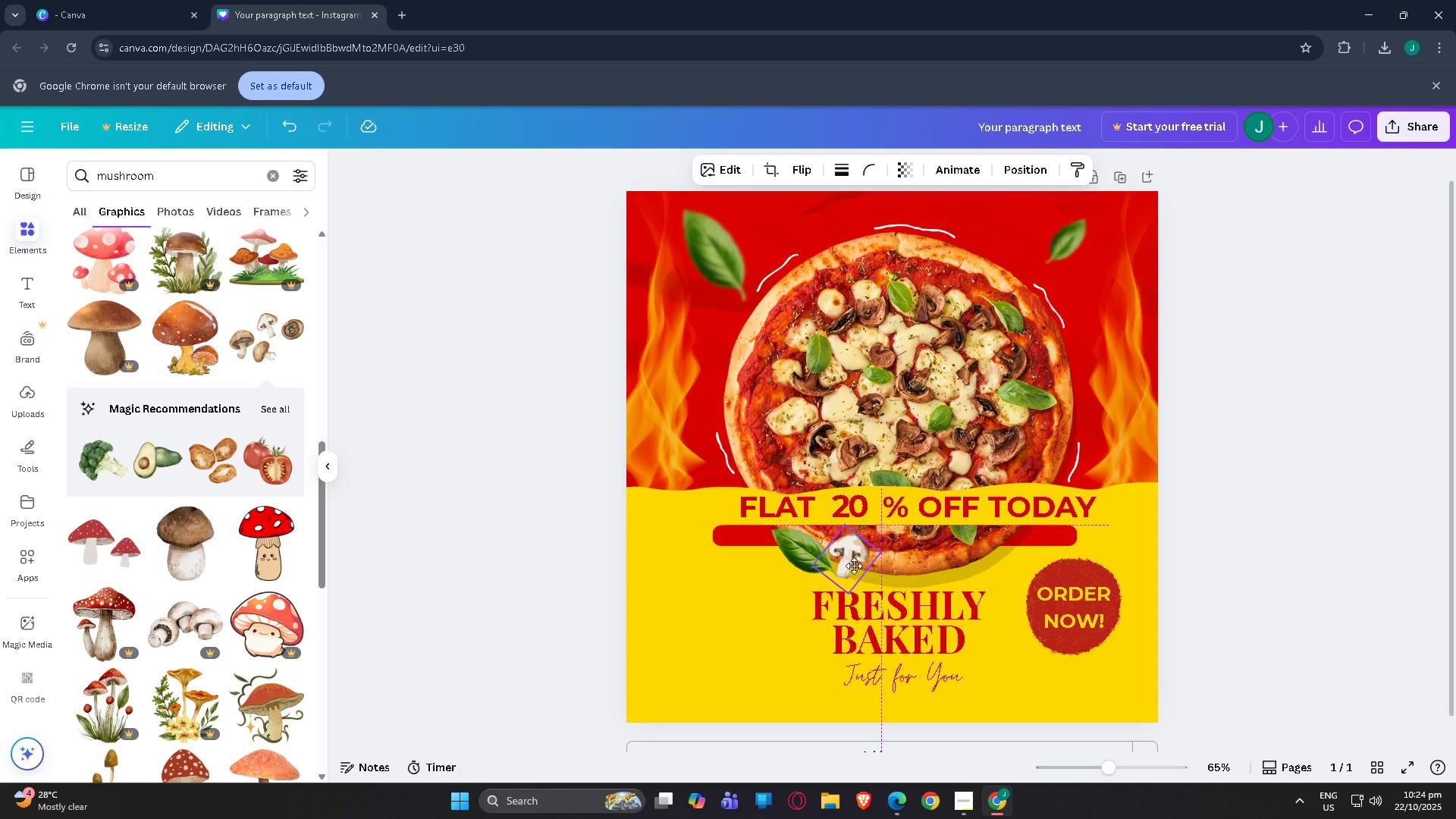 
left_click_drag(start_coordinate=[858, 566], to_coordinate=[784, 242])
 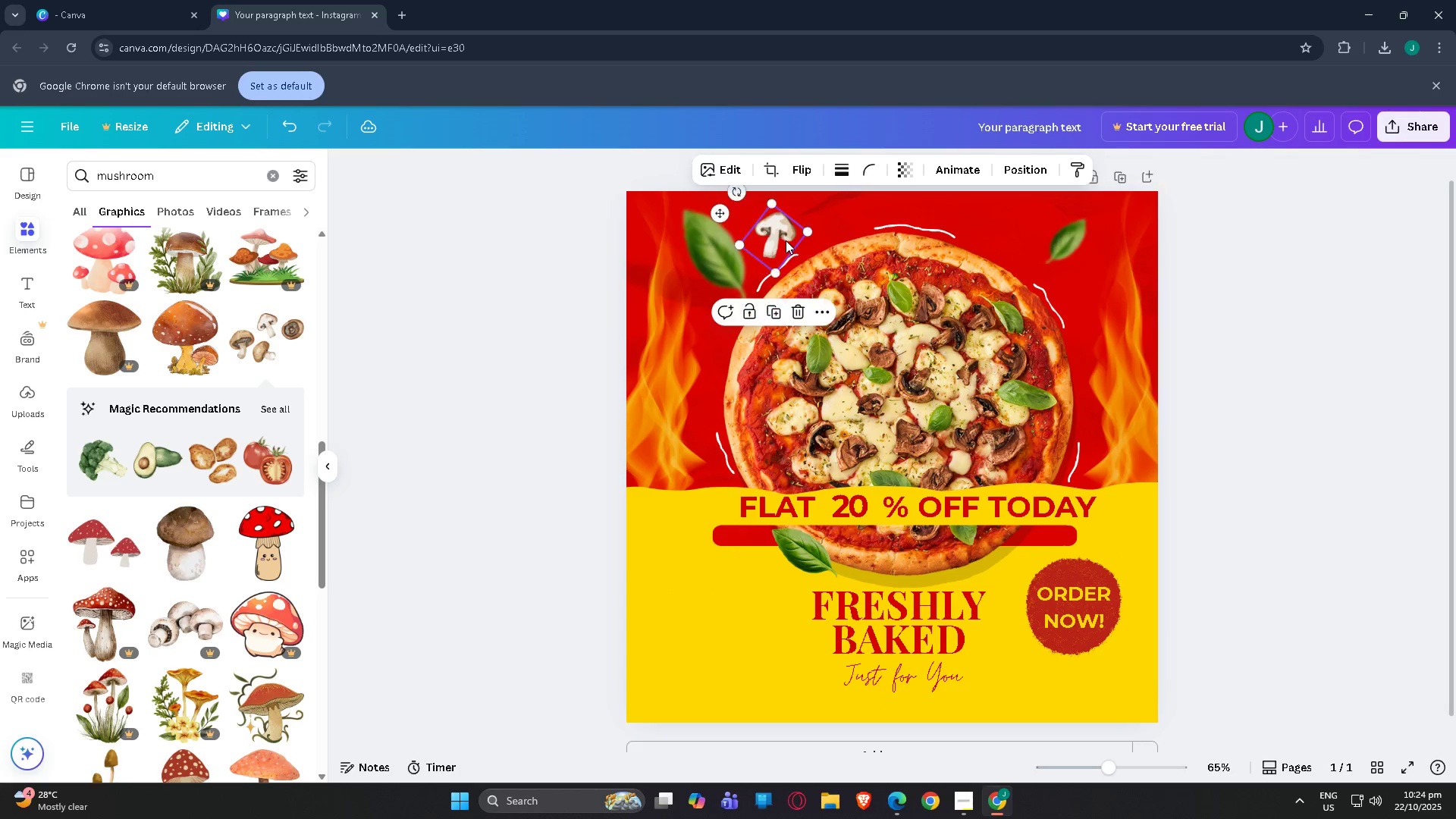 
left_click_drag(start_coordinate=[786, 240], to_coordinate=[840, 225])
 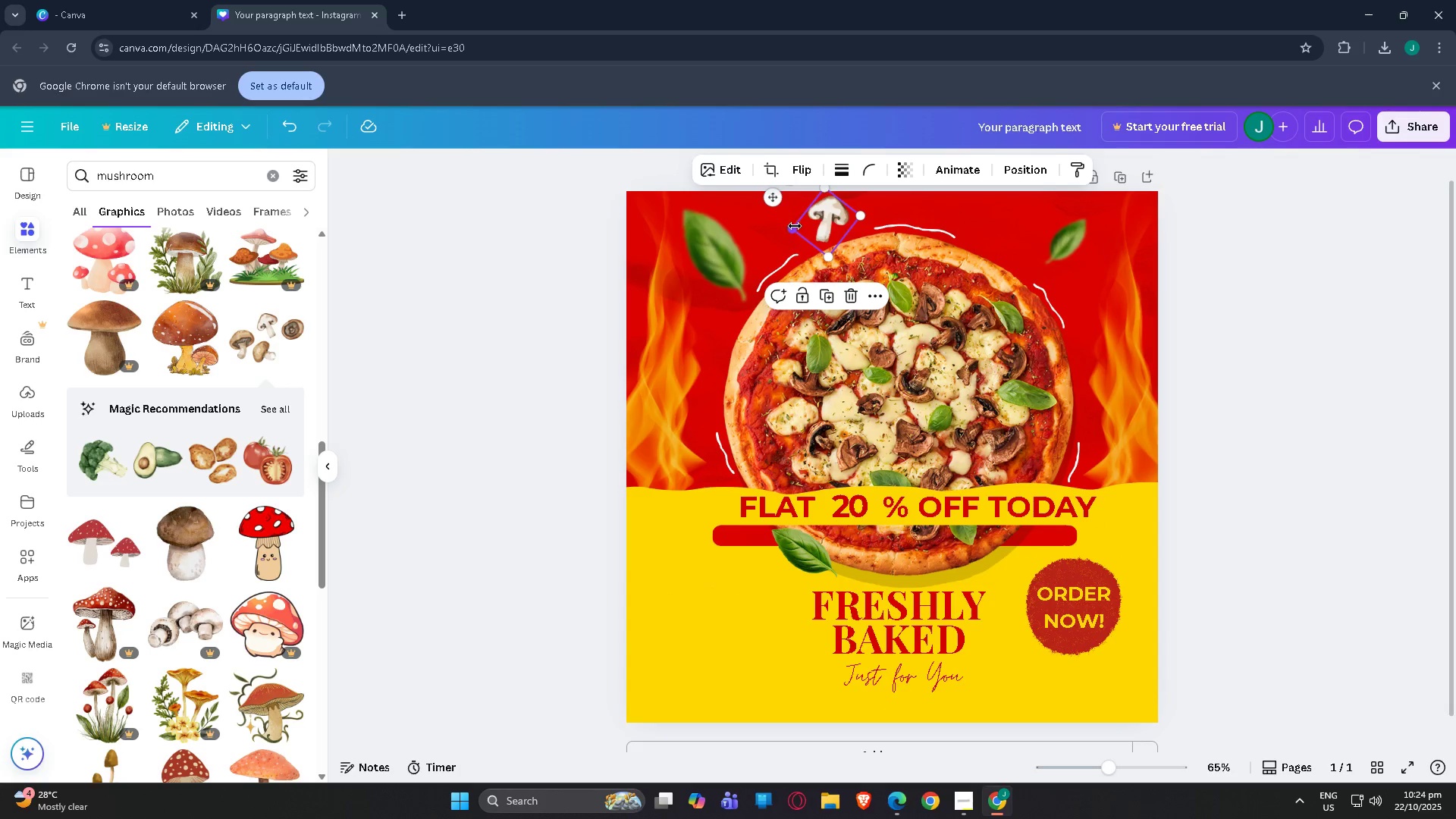 
left_click_drag(start_coordinate=[795, 226], to_coordinate=[781, 230])
 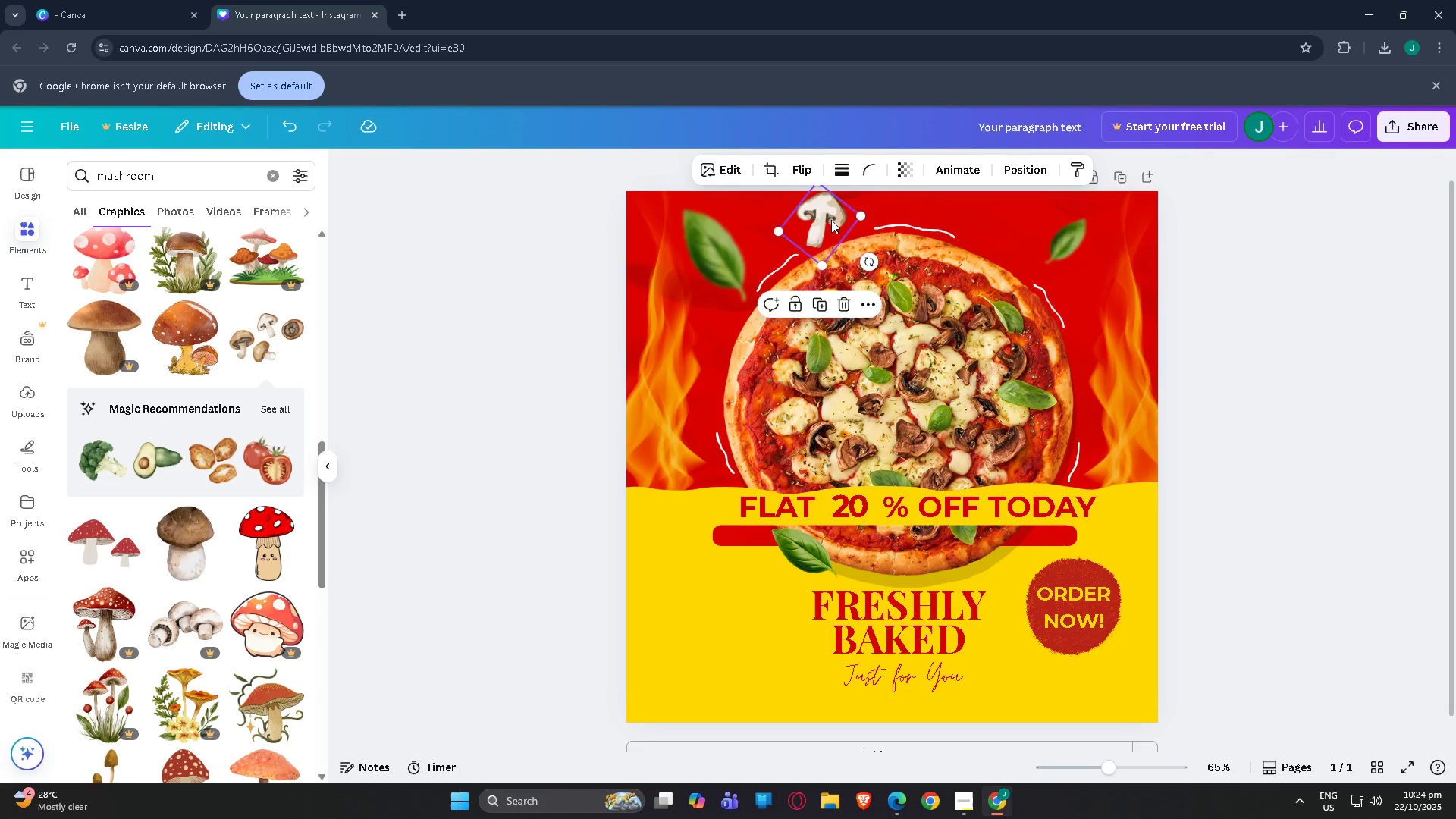 
left_click_drag(start_coordinate=[831, 220], to_coordinate=[831, 226])
 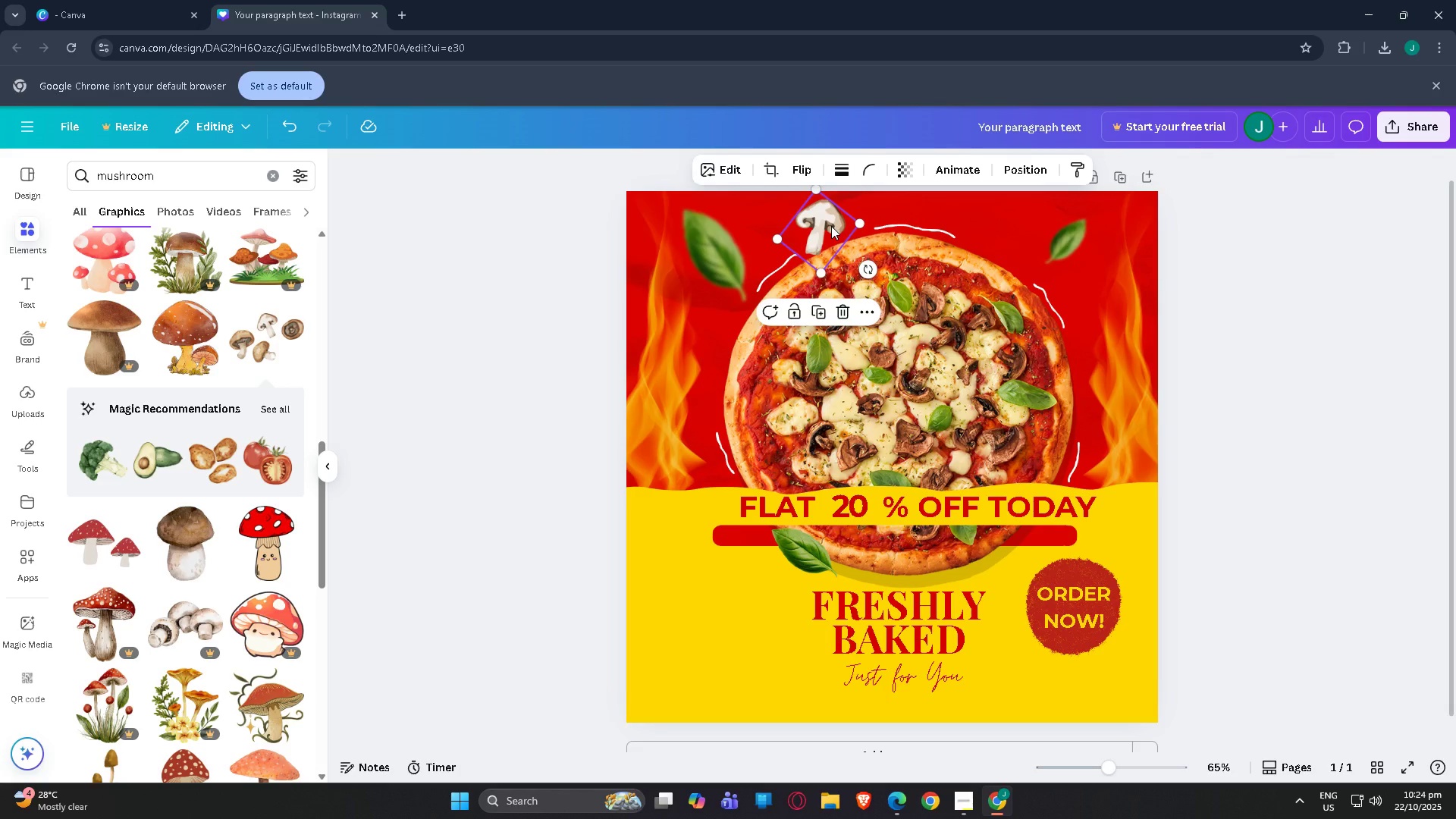 
key(Control+BracketLeft)
 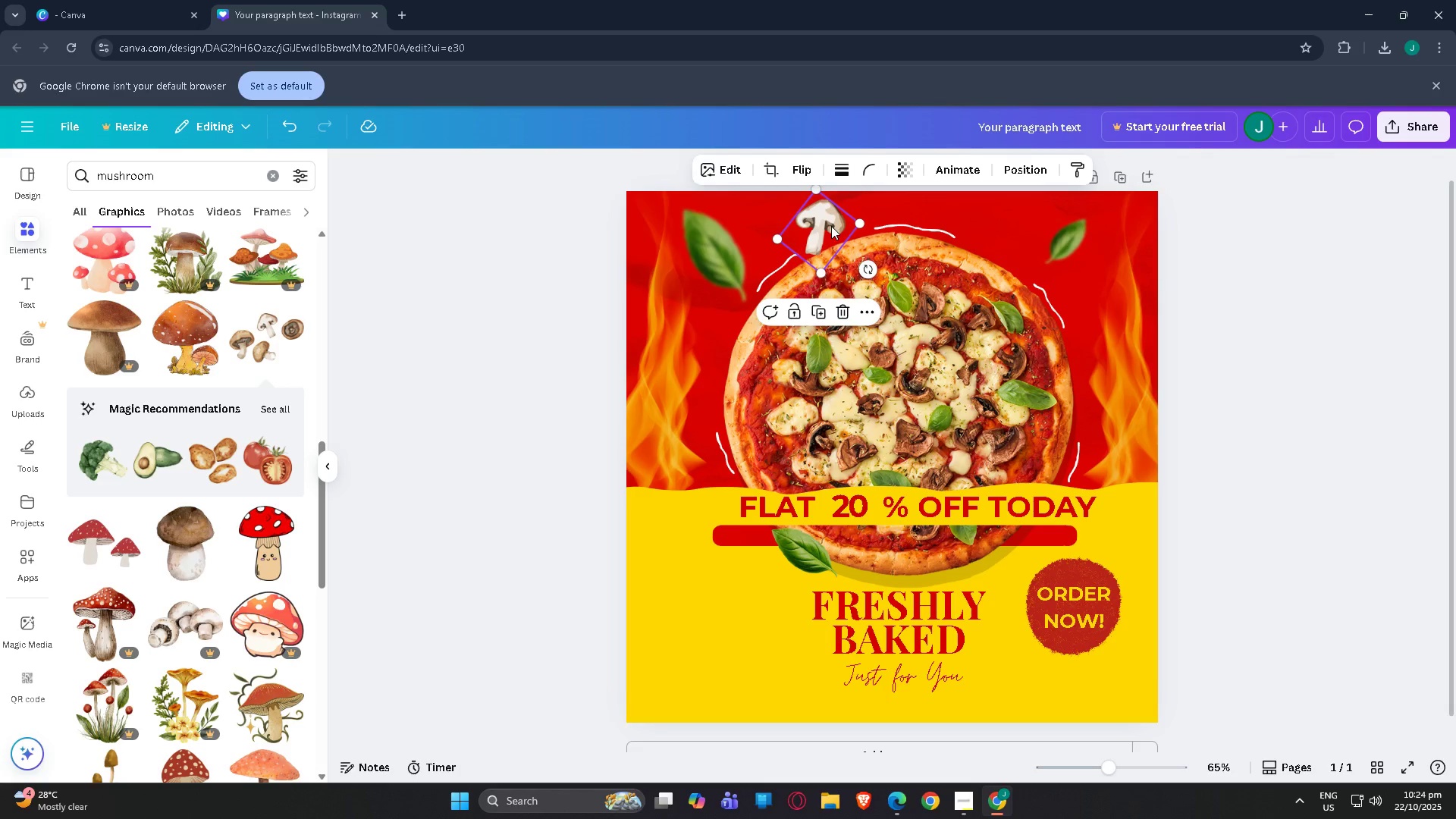 
key(Control+BracketLeft)
 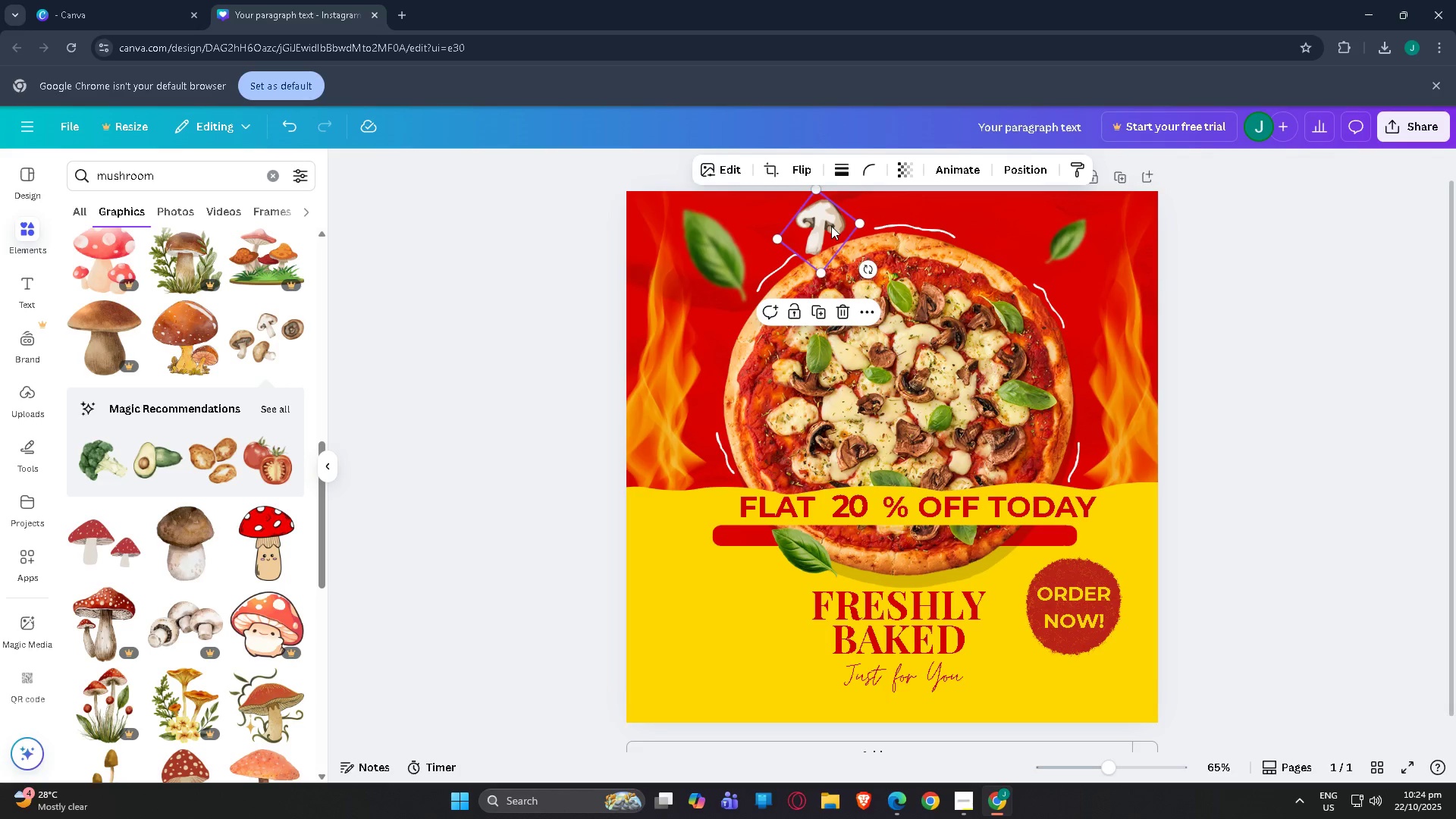 
key(Control+BracketLeft)
 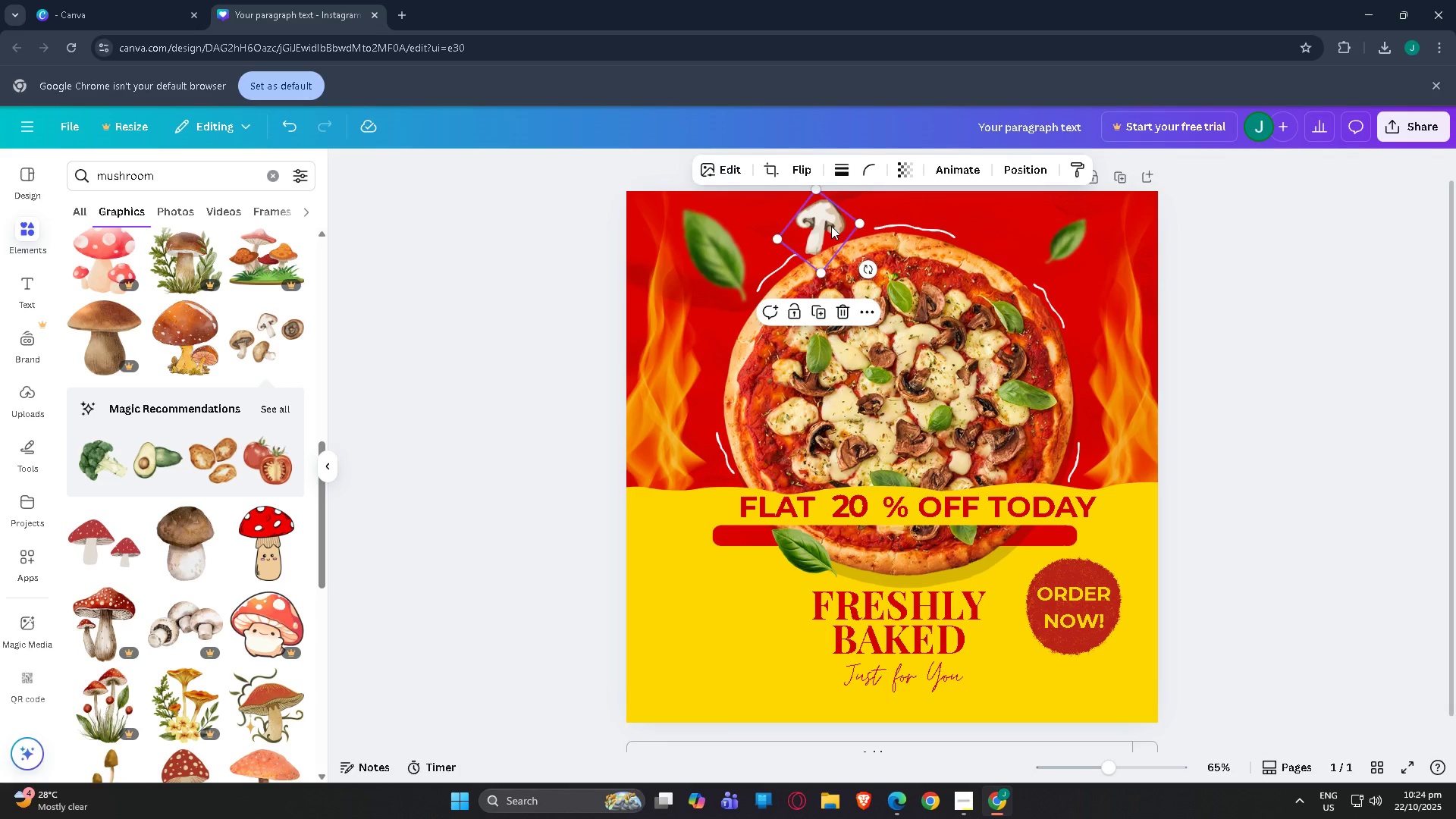 
key(Control+BracketLeft)
 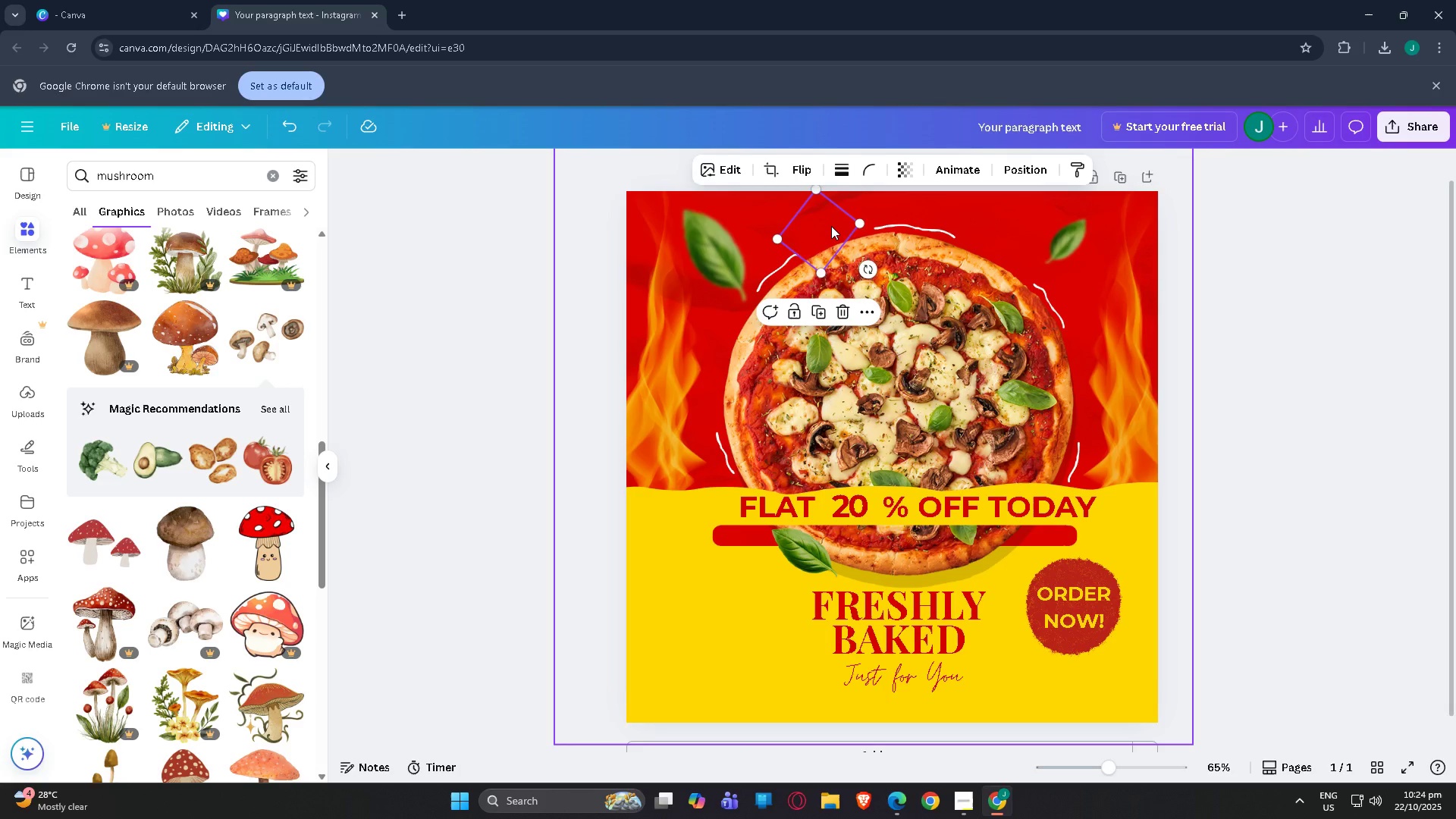 
key(Control+BracketLeft)
 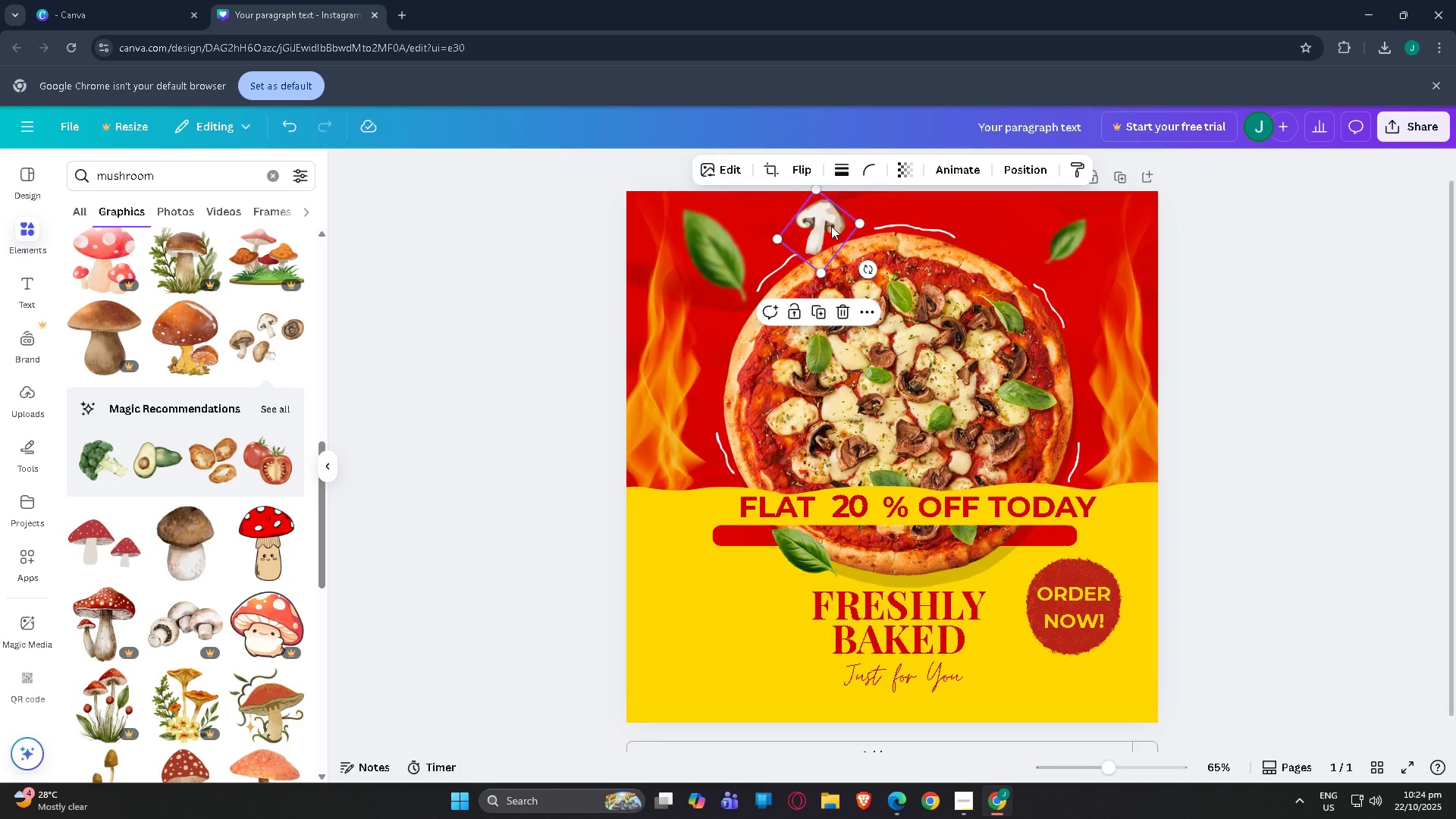 
key(Control+BracketRight)
 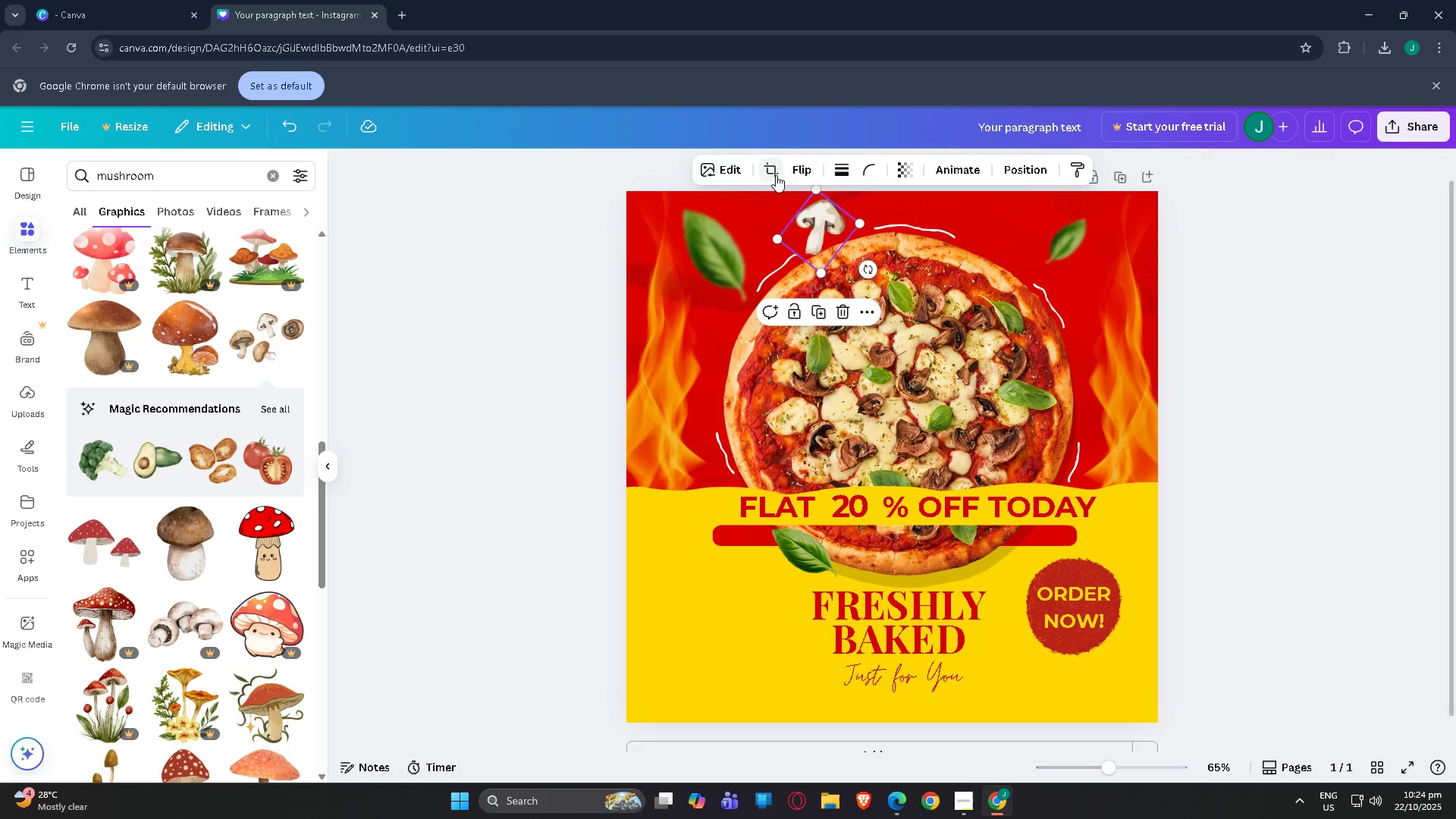 
left_click([736, 168])
 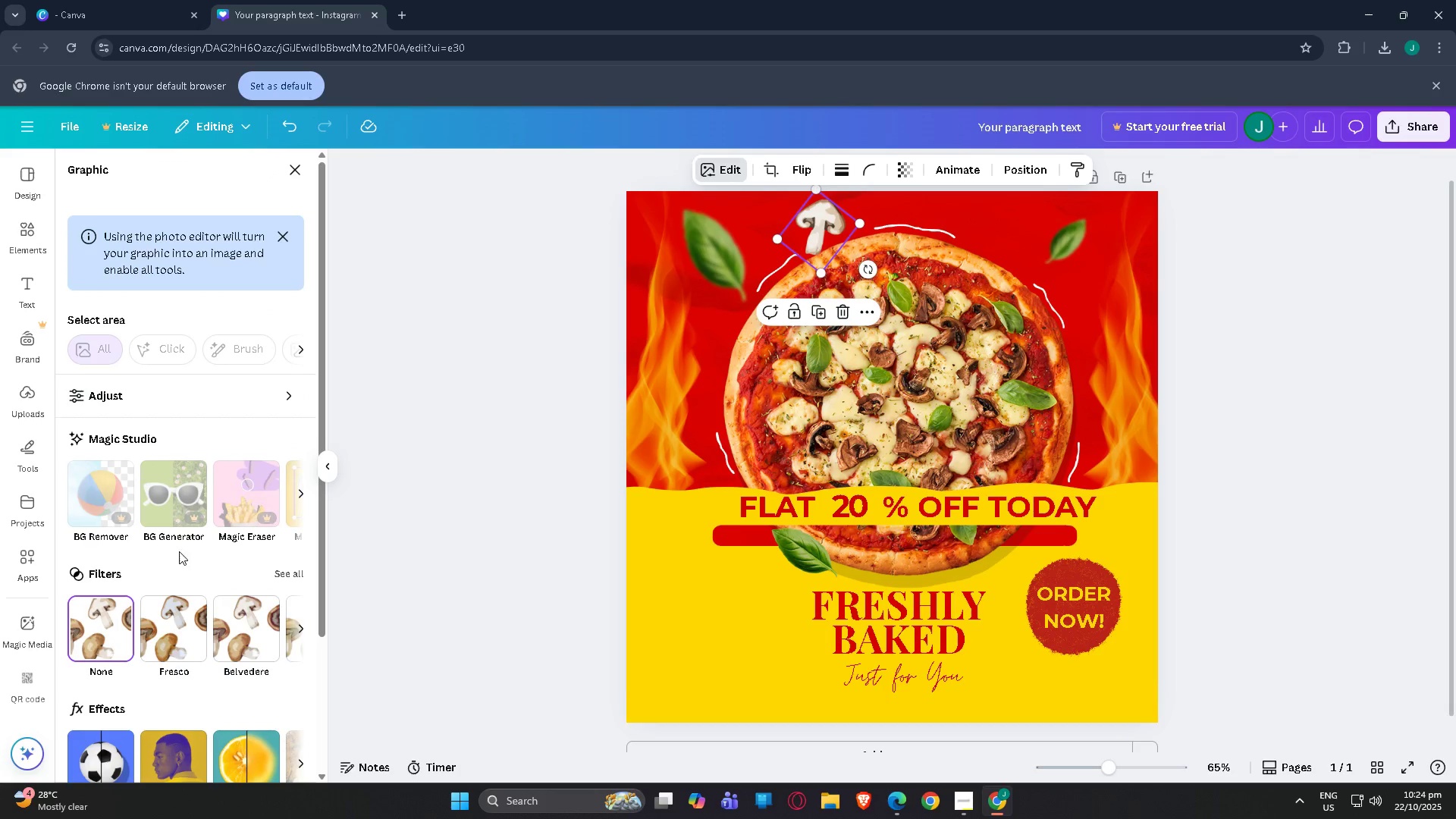 
scroll: coordinate [198, 626], scroll_direction: down, amount: 2.0
 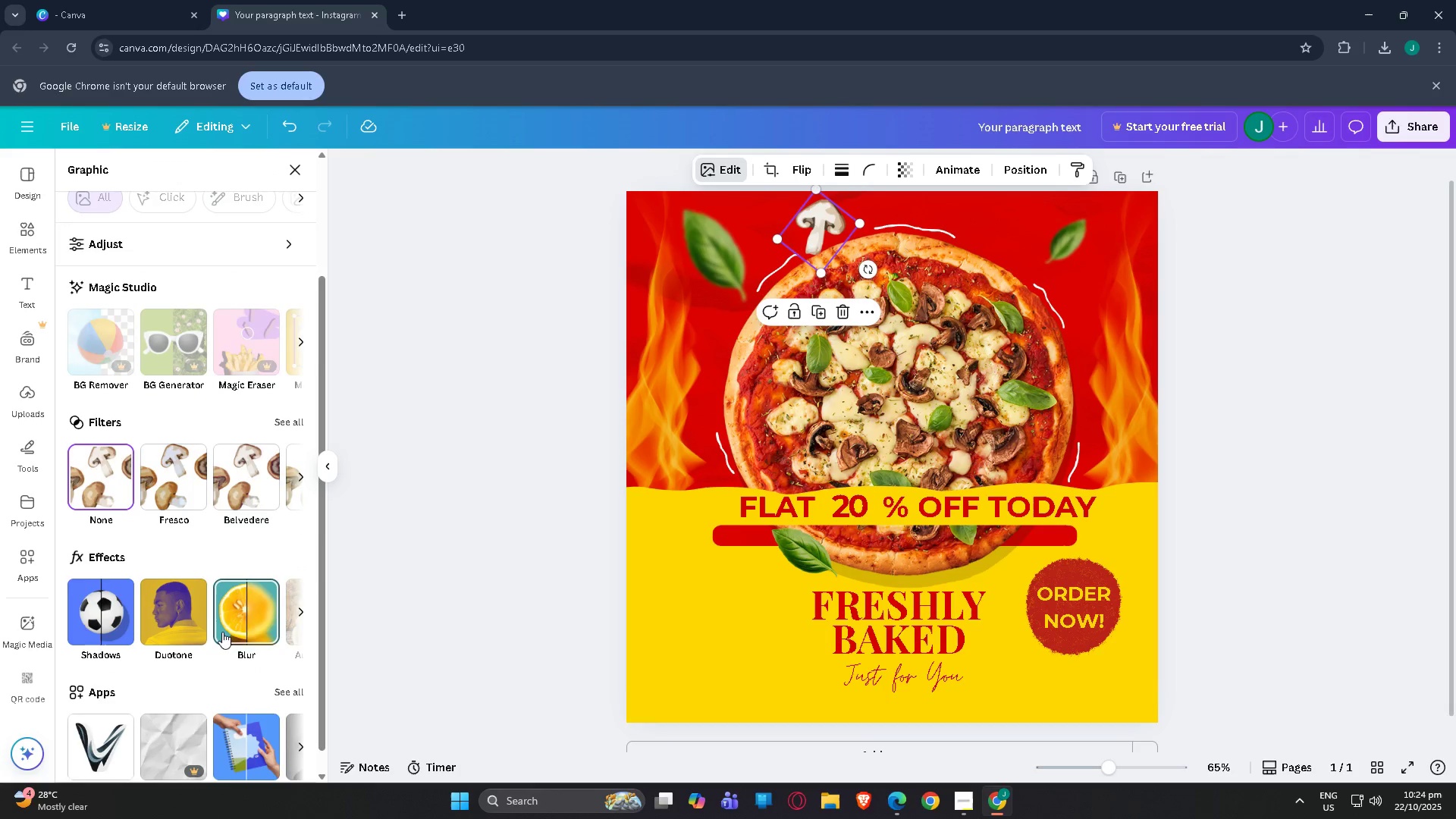 
left_click([240, 623])
 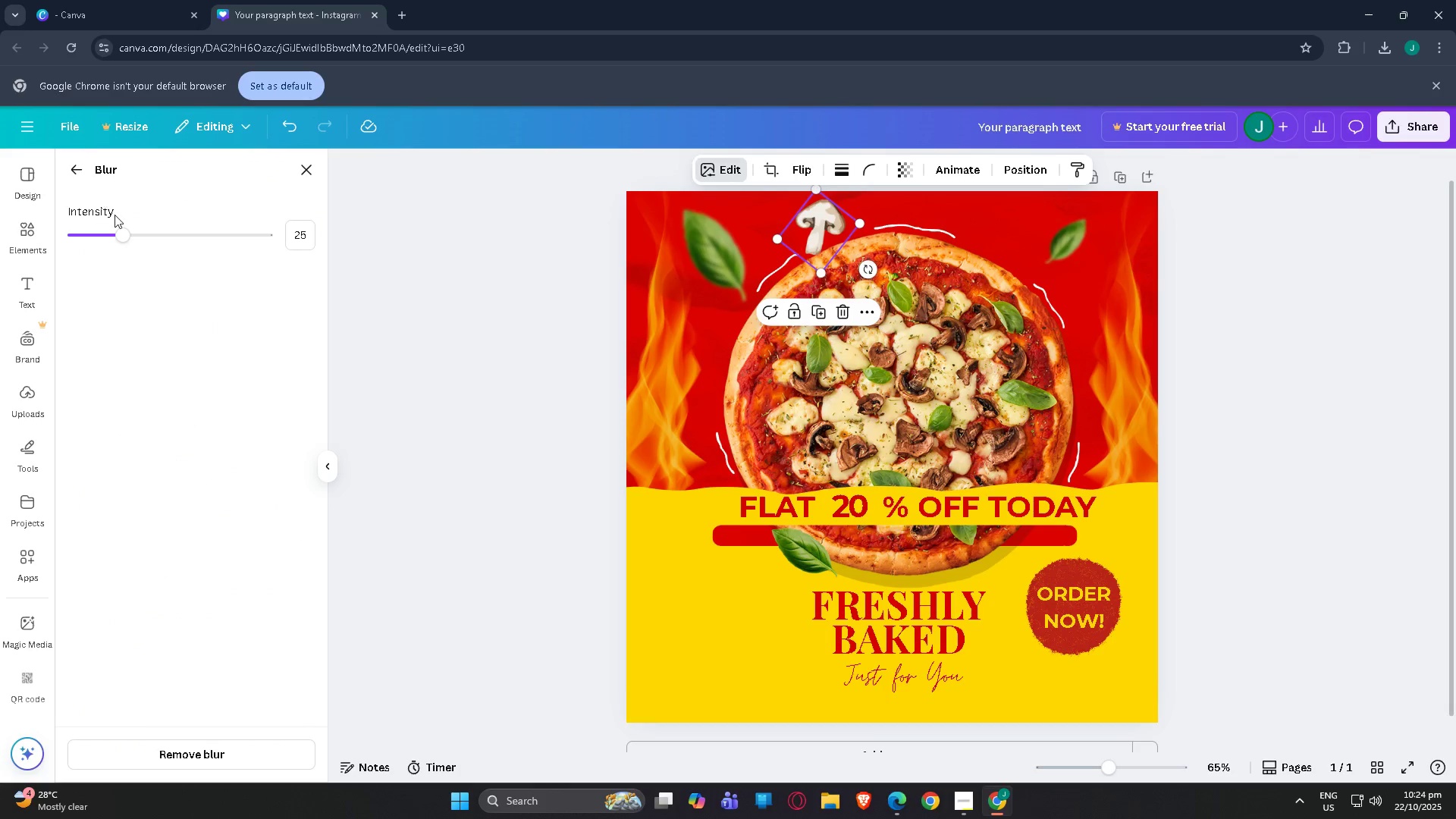 
left_click_drag(start_coordinate=[127, 234], to_coordinate=[206, 232])
 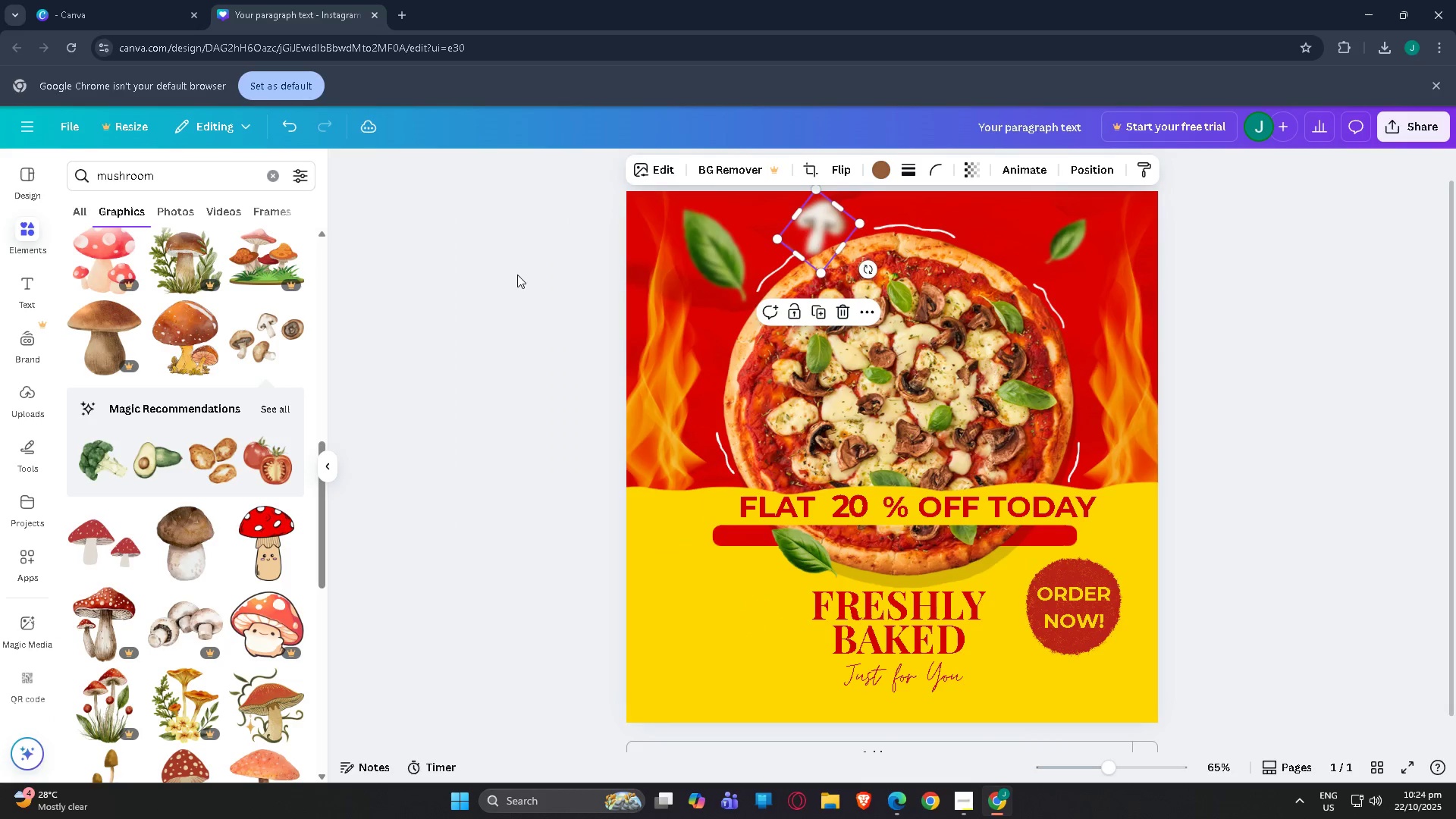 
double_click([517, 274])
 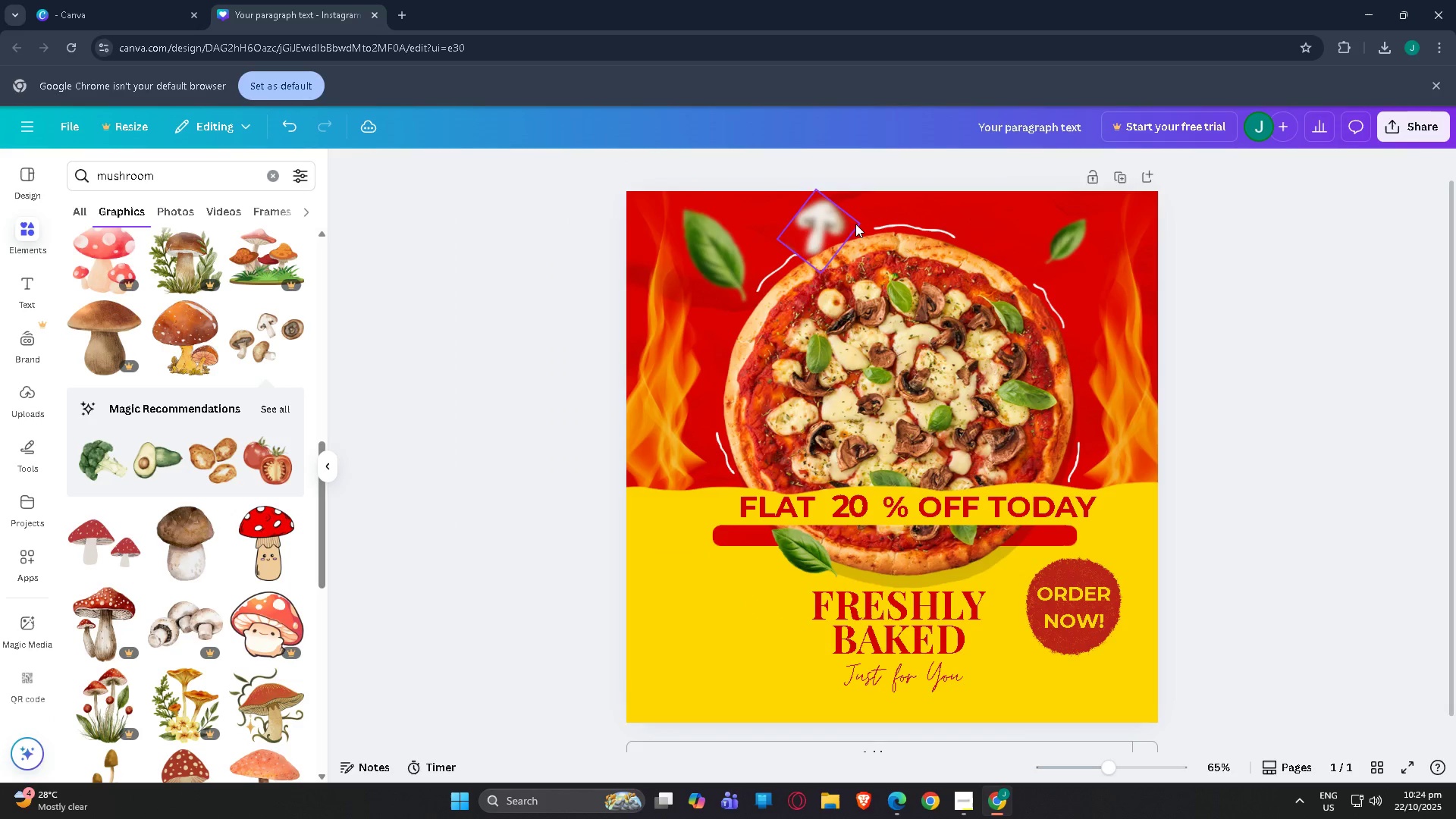 
left_click_drag(start_coordinate=[822, 230], to_coordinate=[1086, 293])
 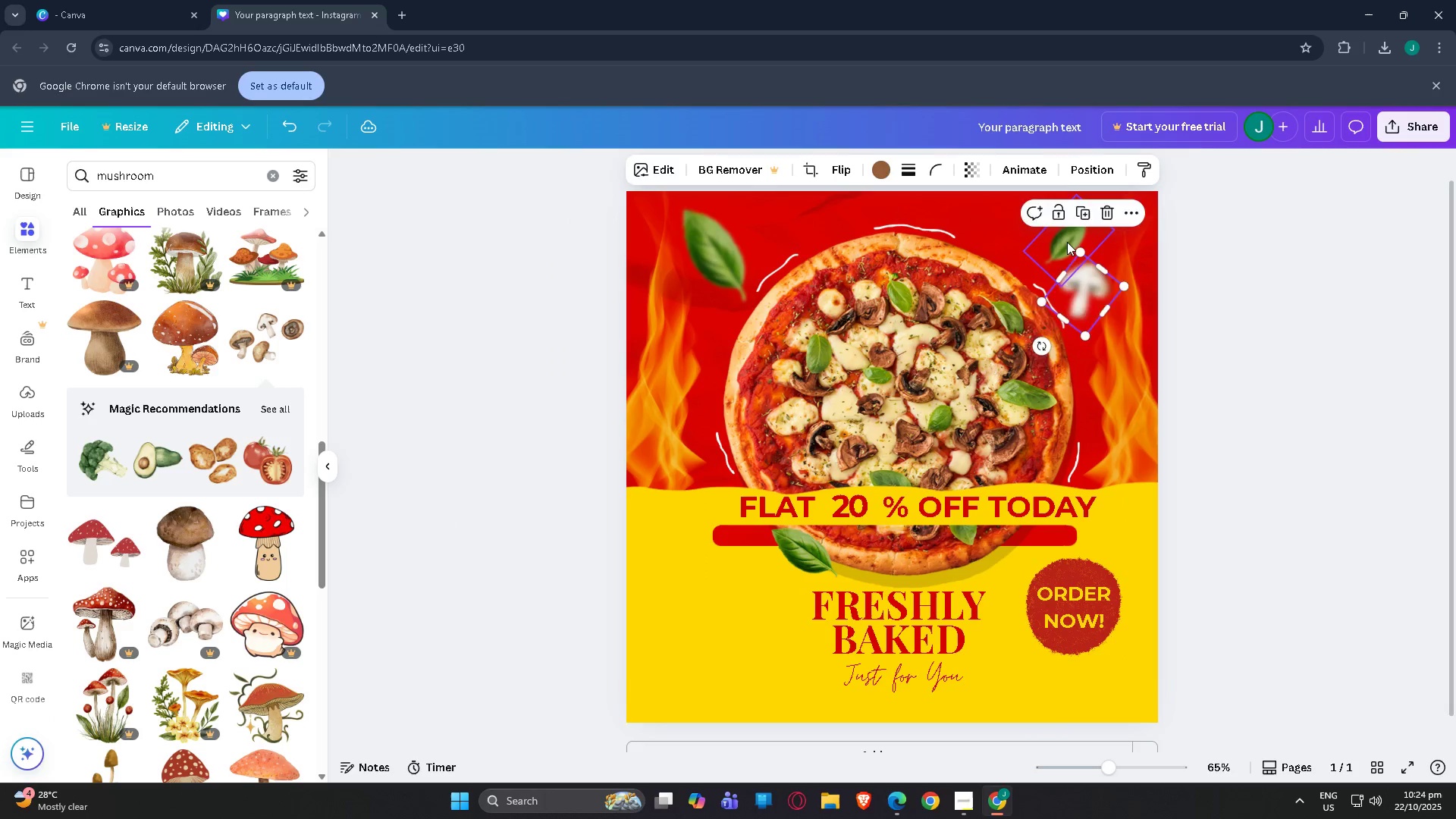 
left_click_drag(start_coordinate=[1067, 242], to_coordinate=[998, 226])
 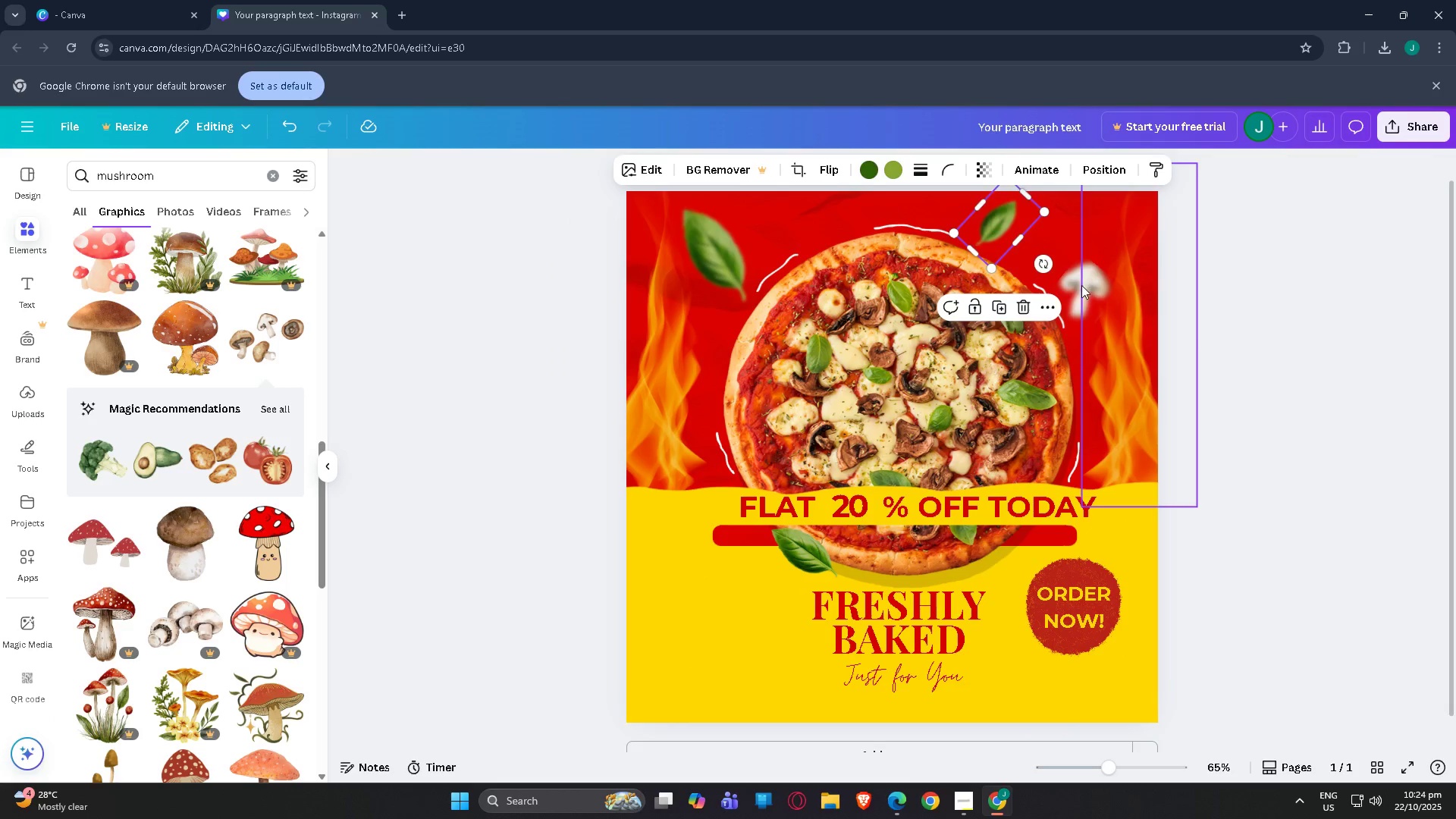 
left_click_drag(start_coordinate=[1081, 285], to_coordinate=[1076, 283])
 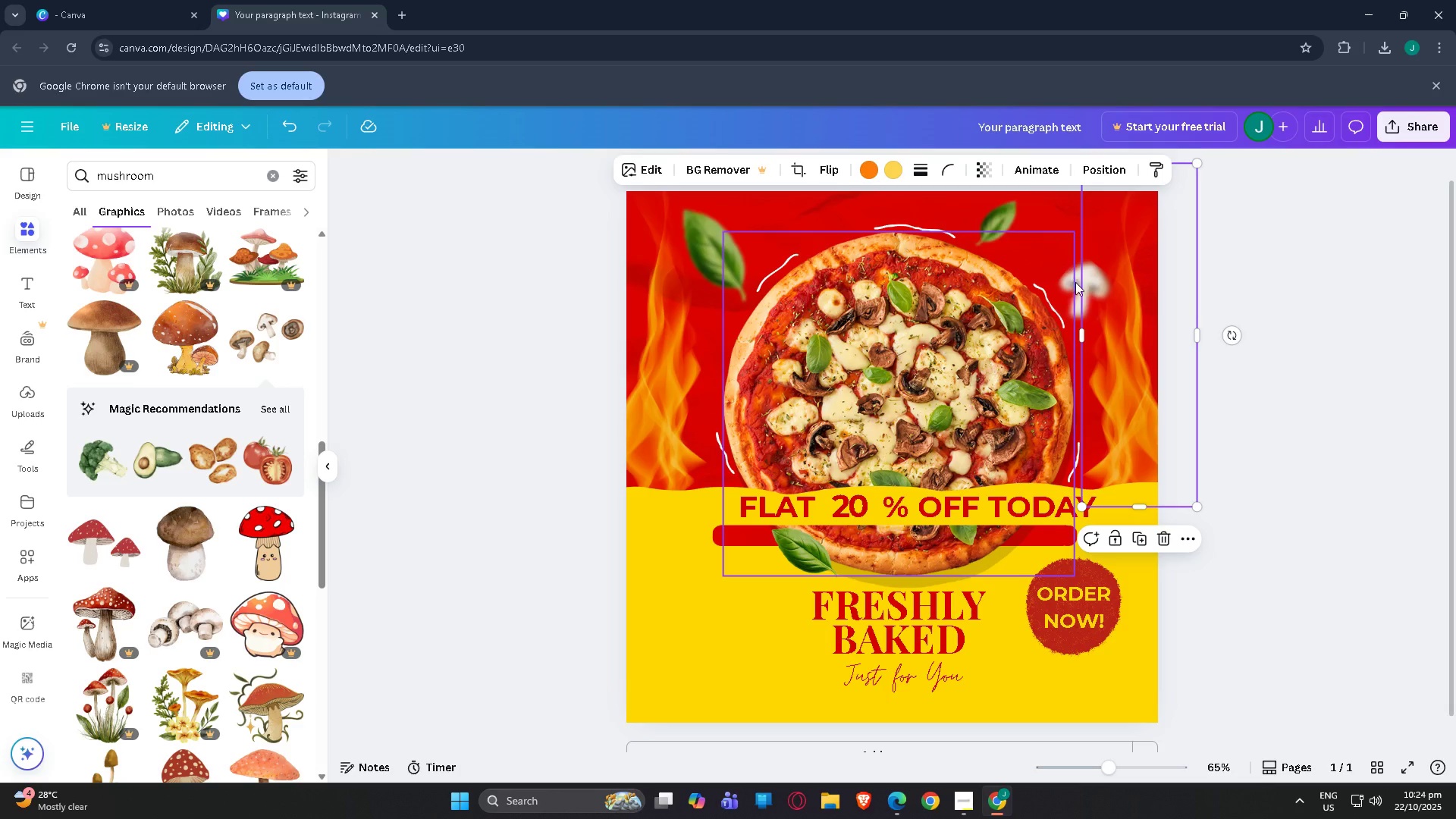 
left_click([1281, 365])
 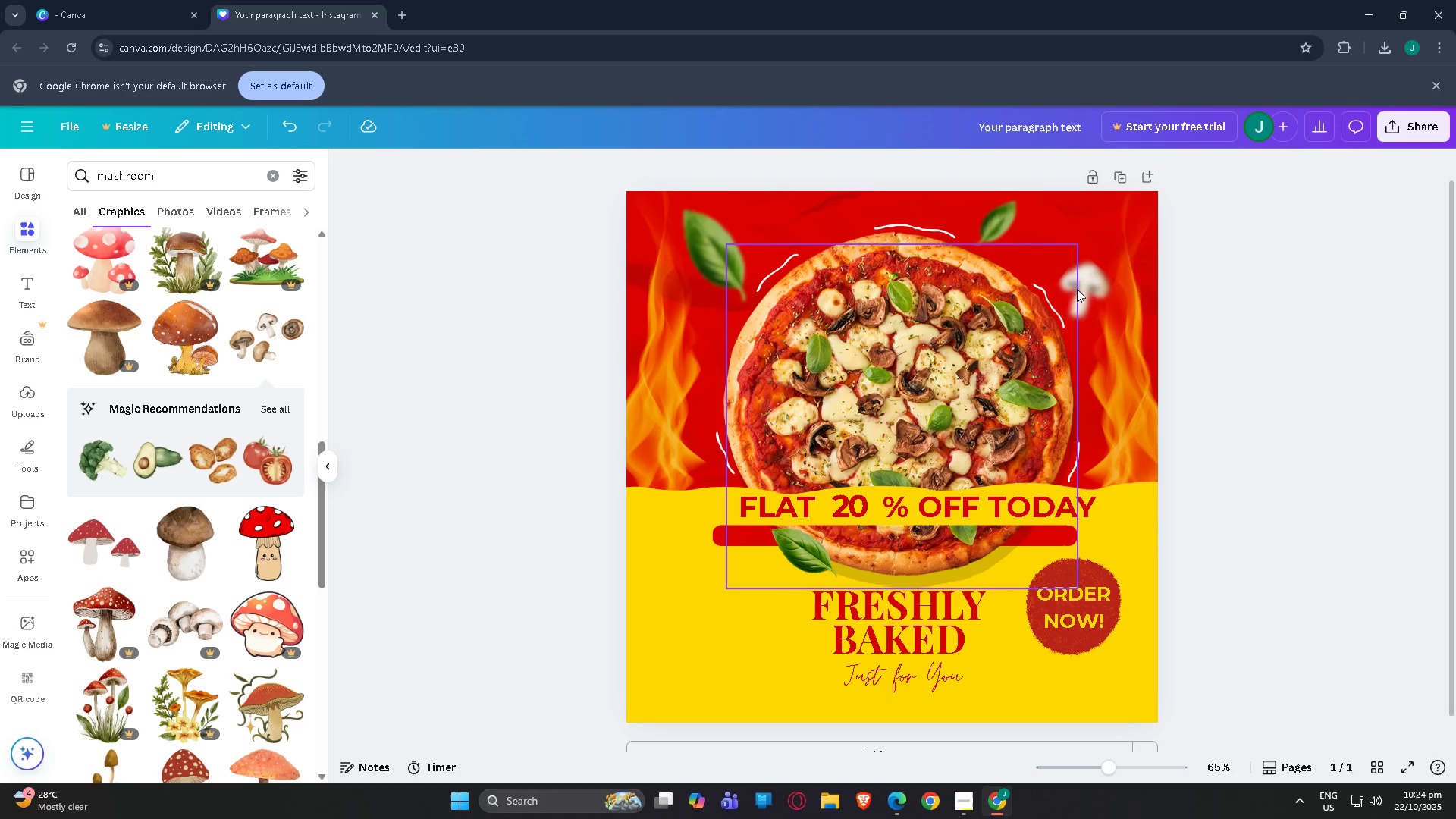 
key(Tab)
 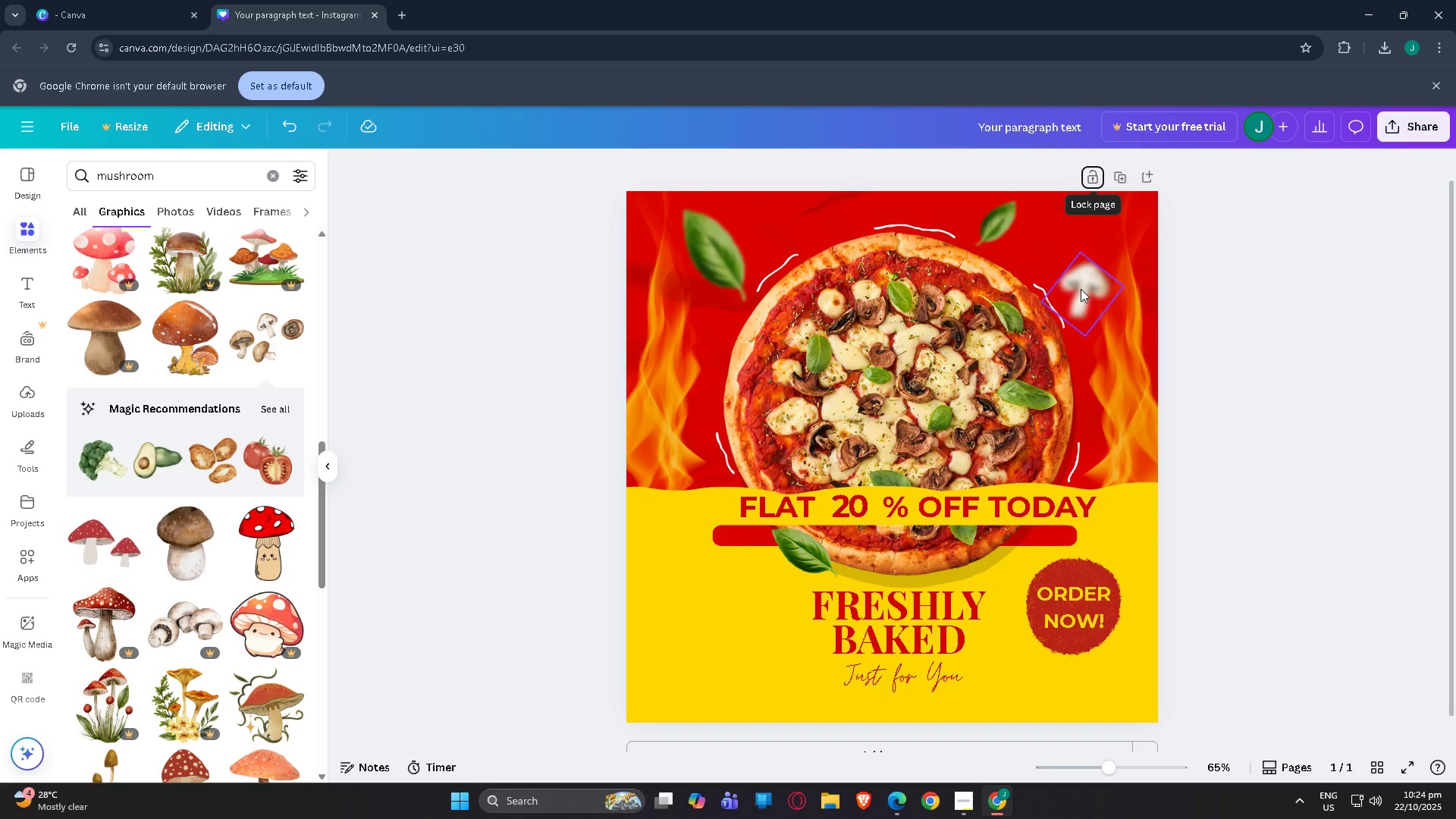 
left_click([1081, 289])
 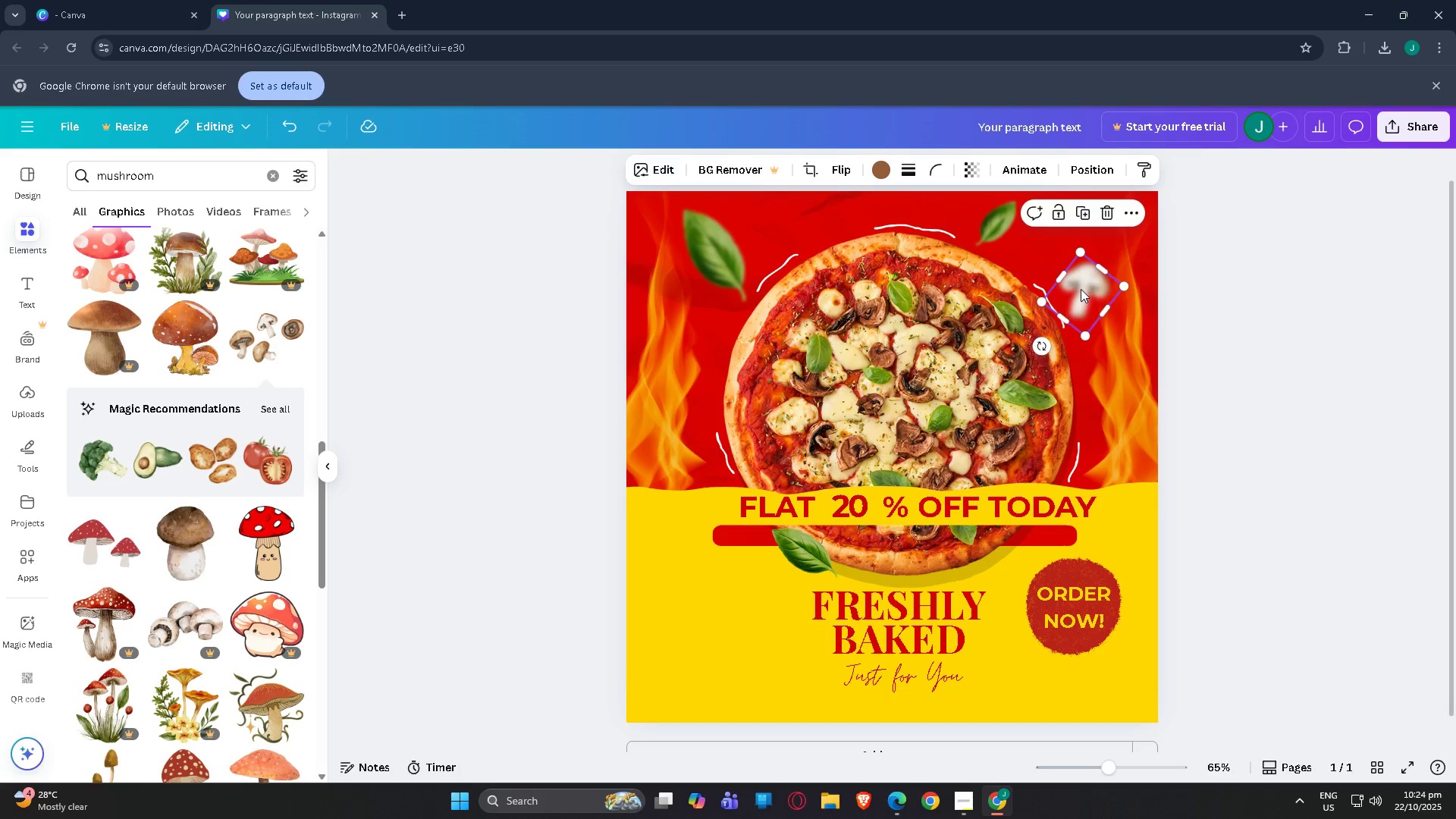 
left_click_drag(start_coordinate=[1081, 289], to_coordinate=[1065, 259])
 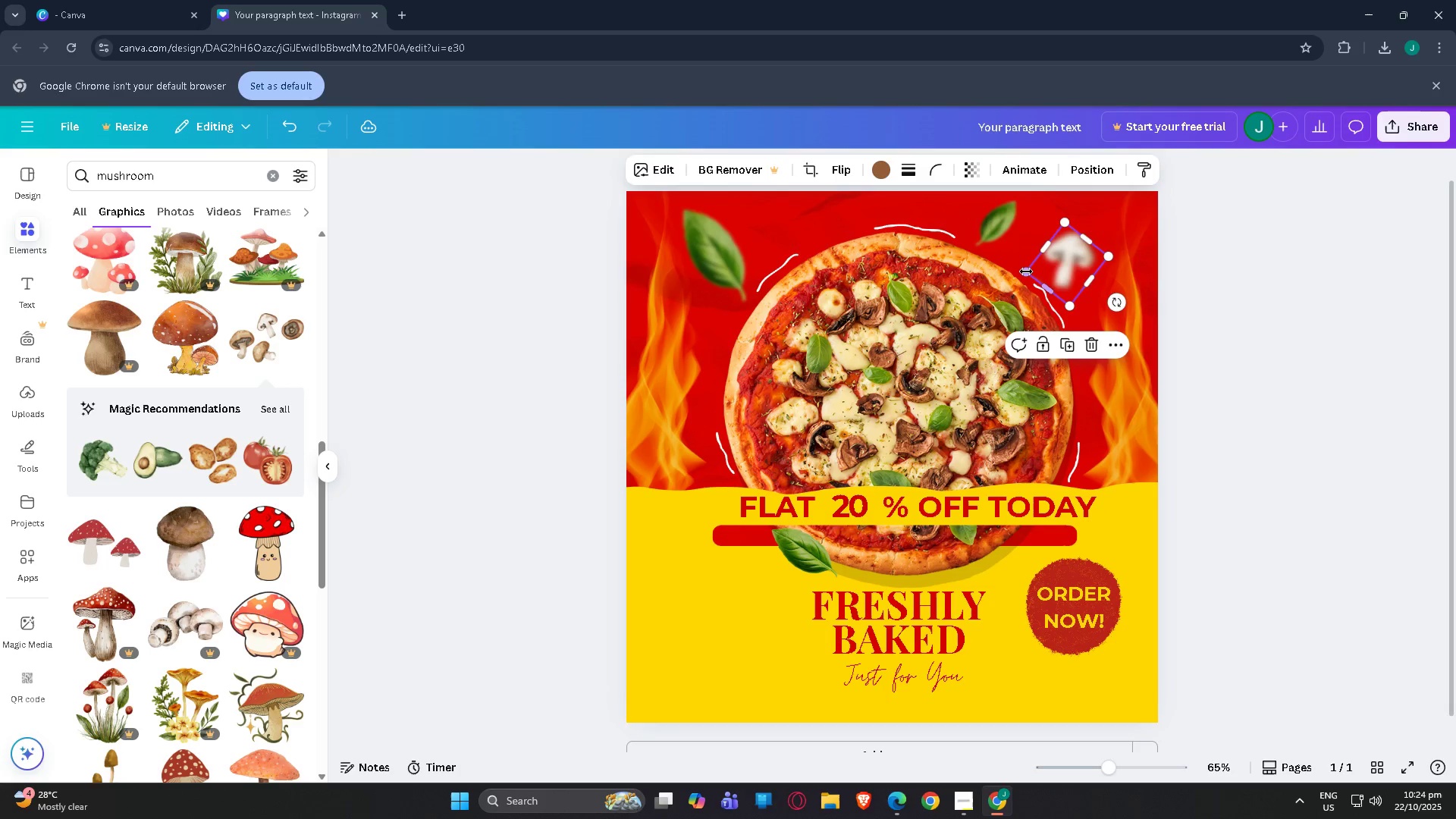 
left_click_drag(start_coordinate=[1026, 271], to_coordinate=[1046, 261])
 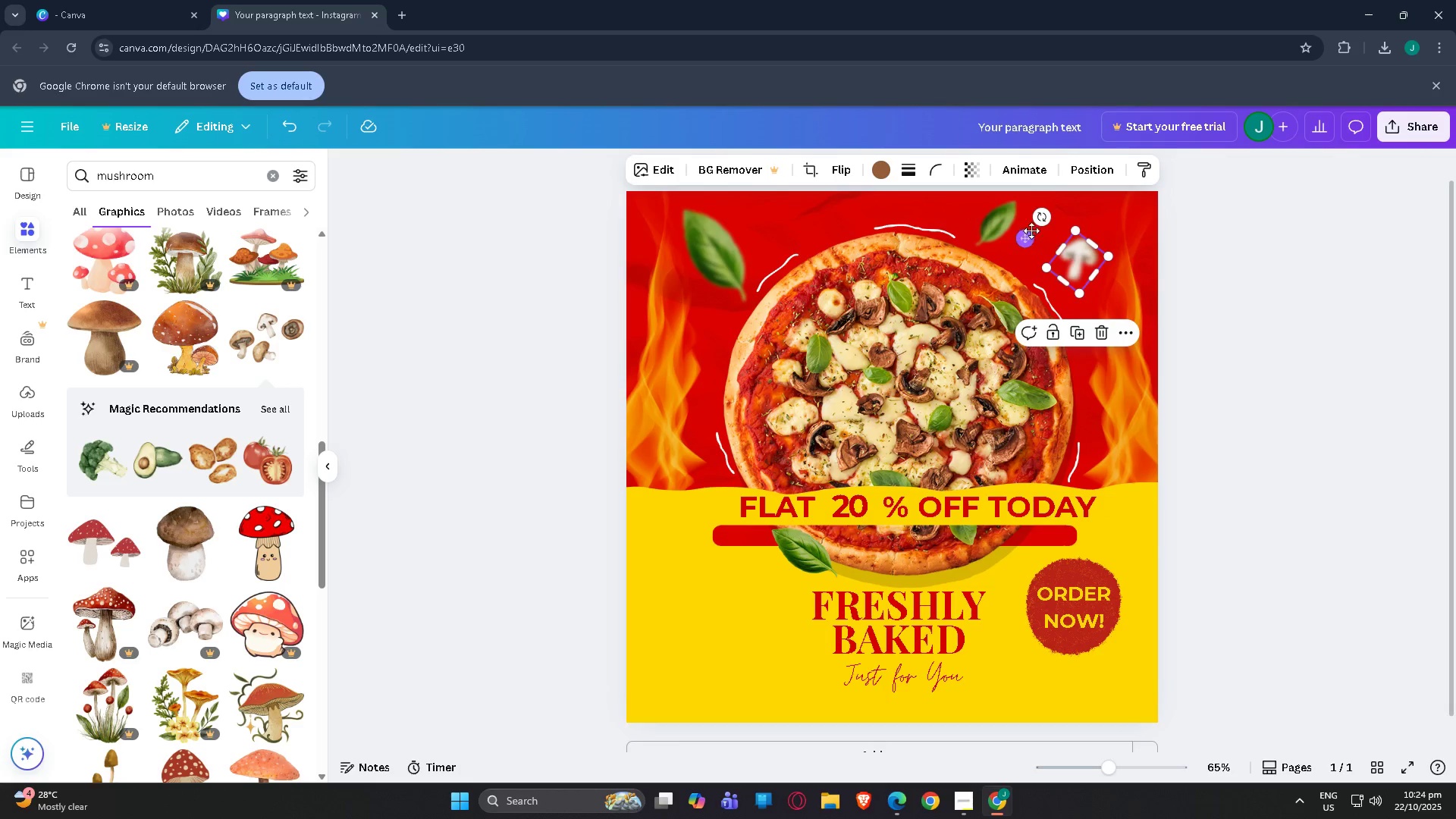 
left_click_drag(start_coordinate=[1045, 222], to_coordinate=[1057, 212])
 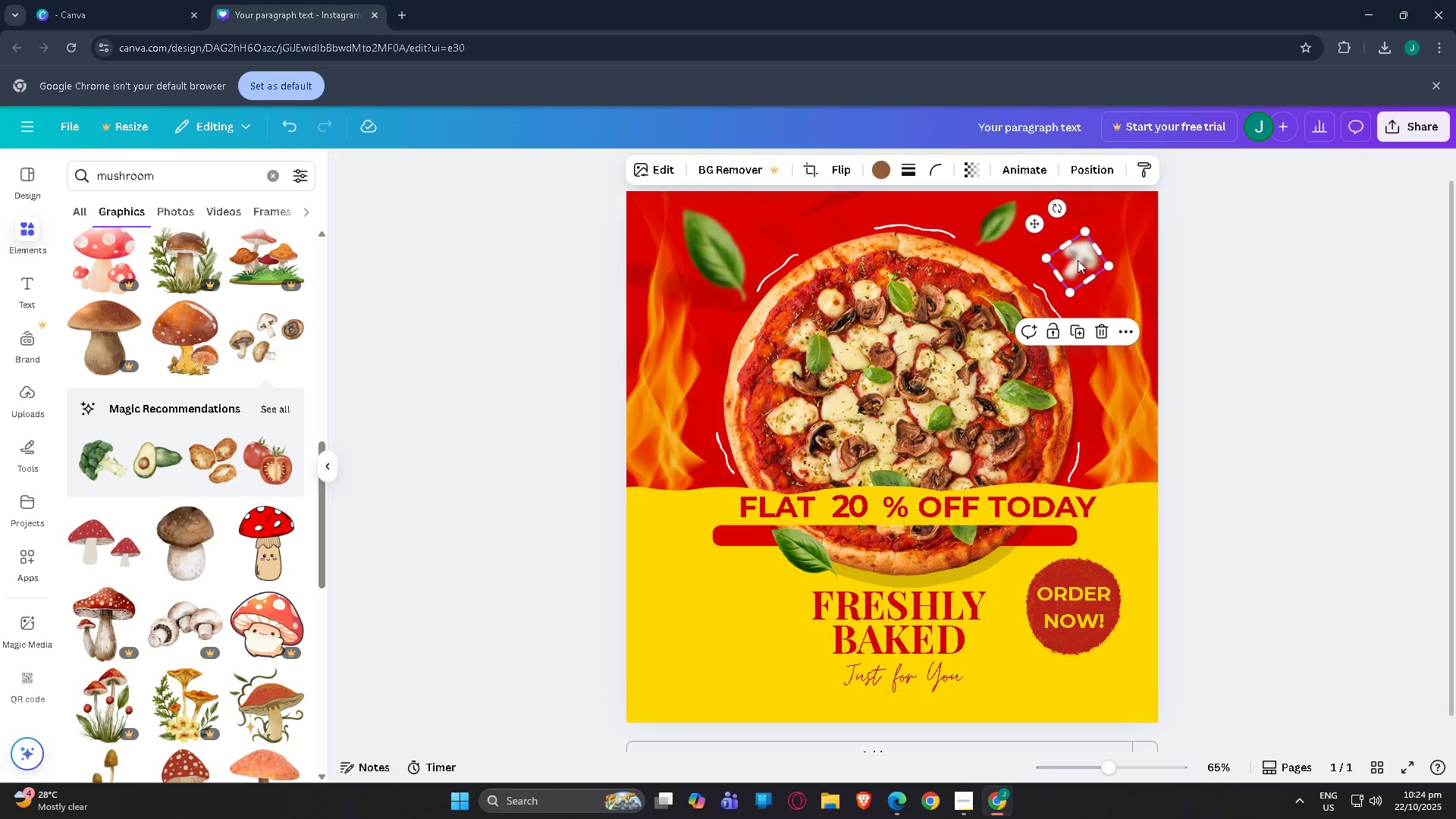 
key(Control+C)
 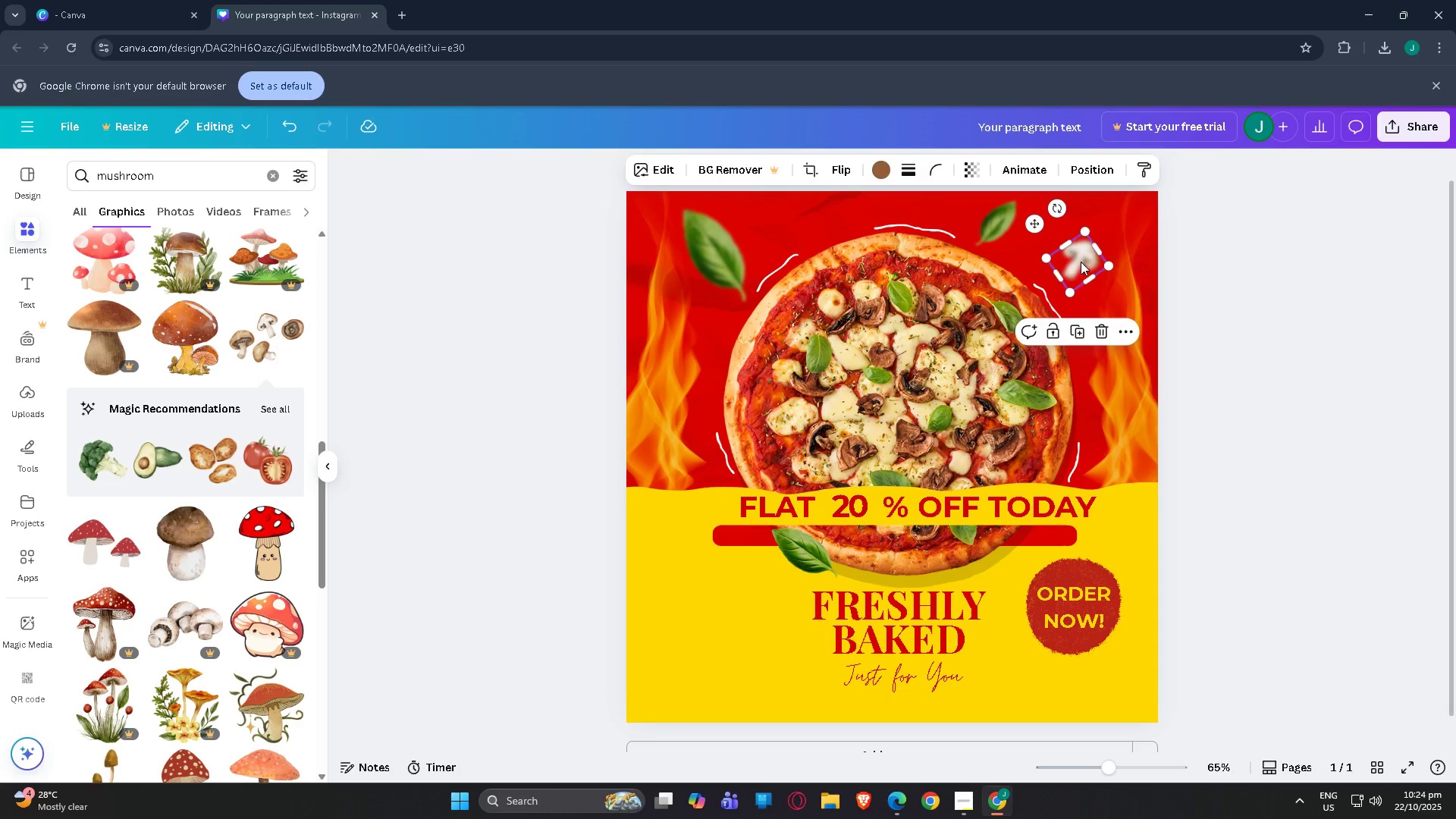 
key(Control+V)
 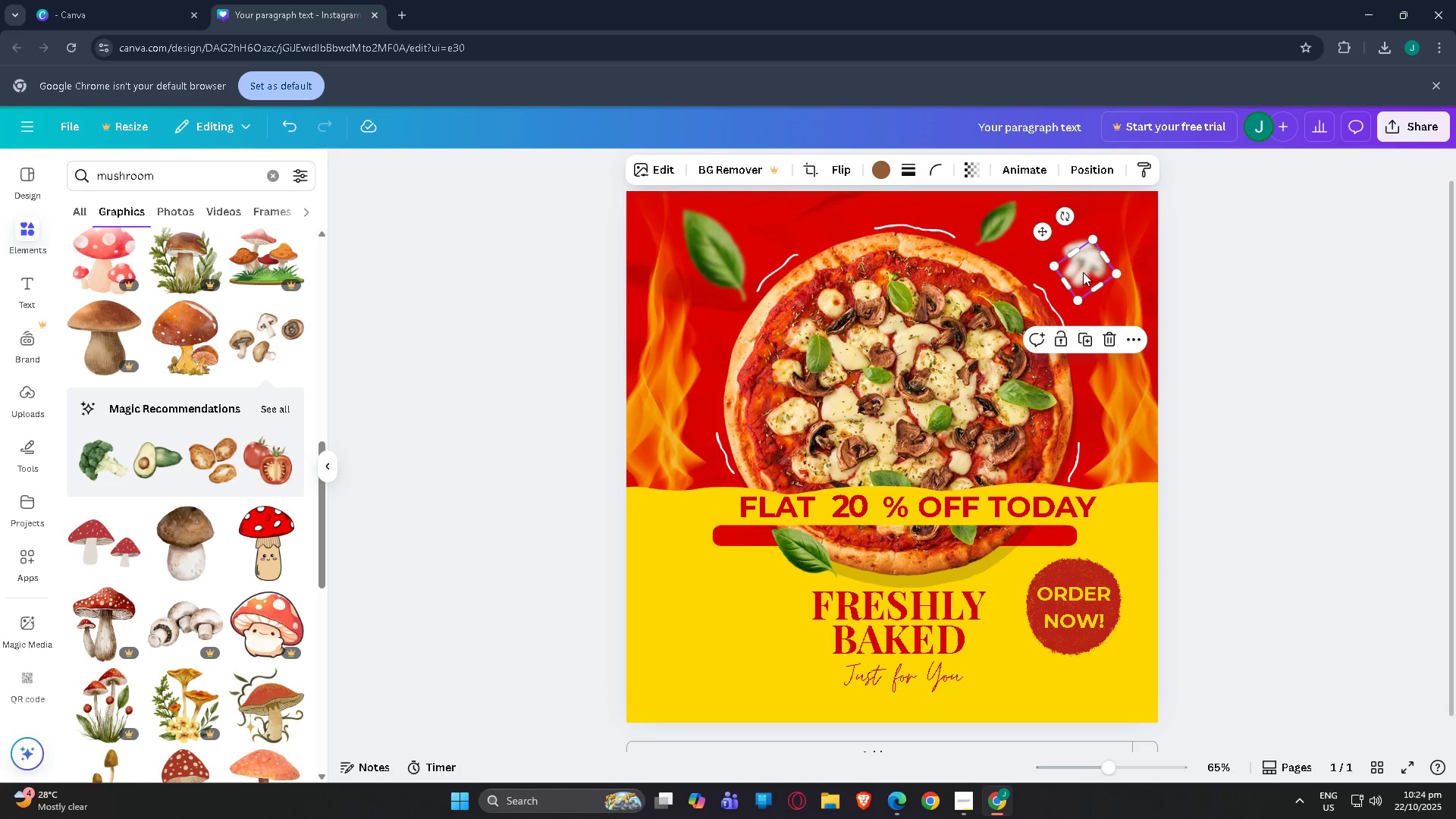 
left_click_drag(start_coordinate=[1082, 272], to_coordinate=[702, 475])
 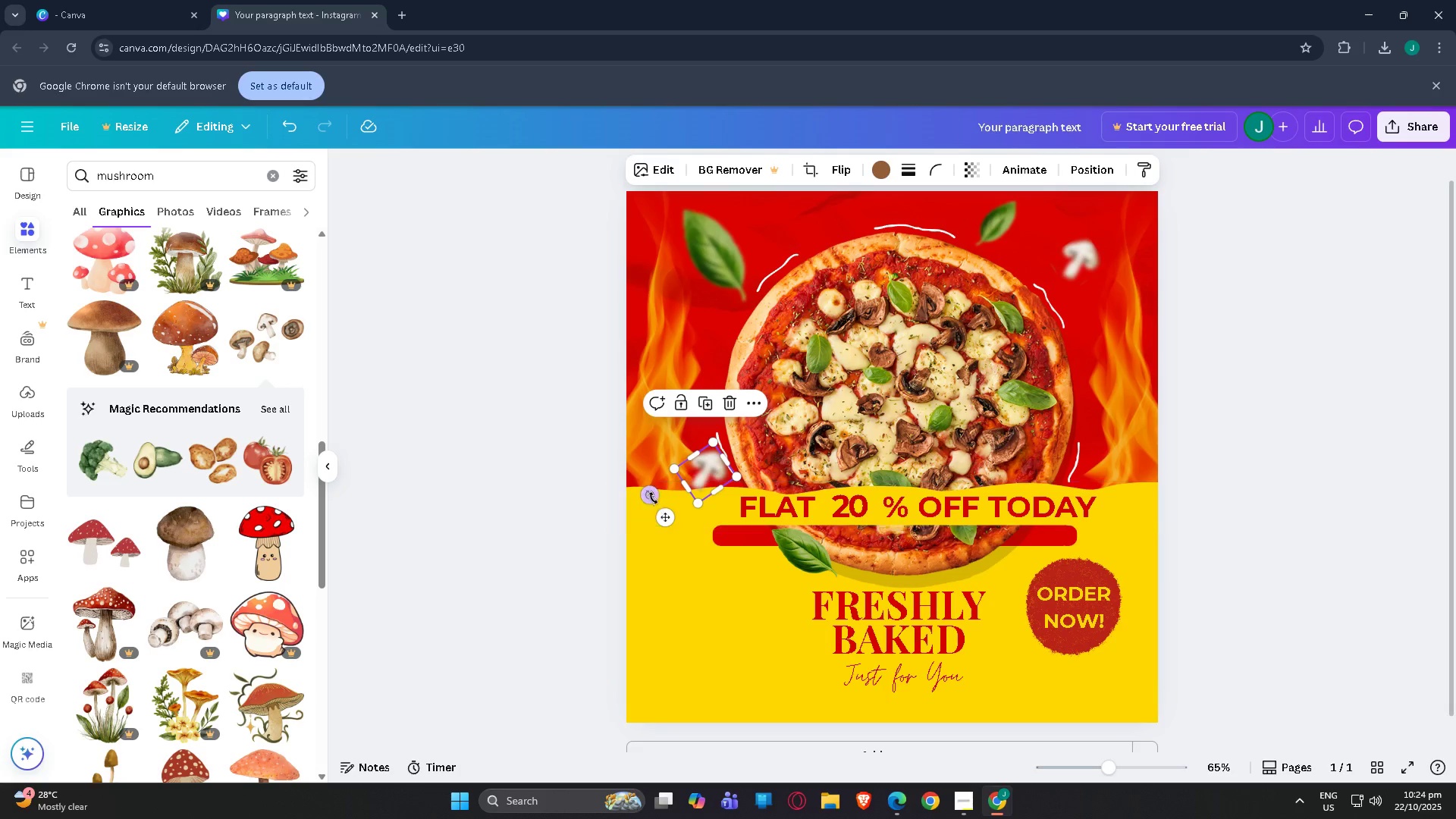 
left_click_drag(start_coordinate=[650, 497], to_coordinate=[744, 541])
 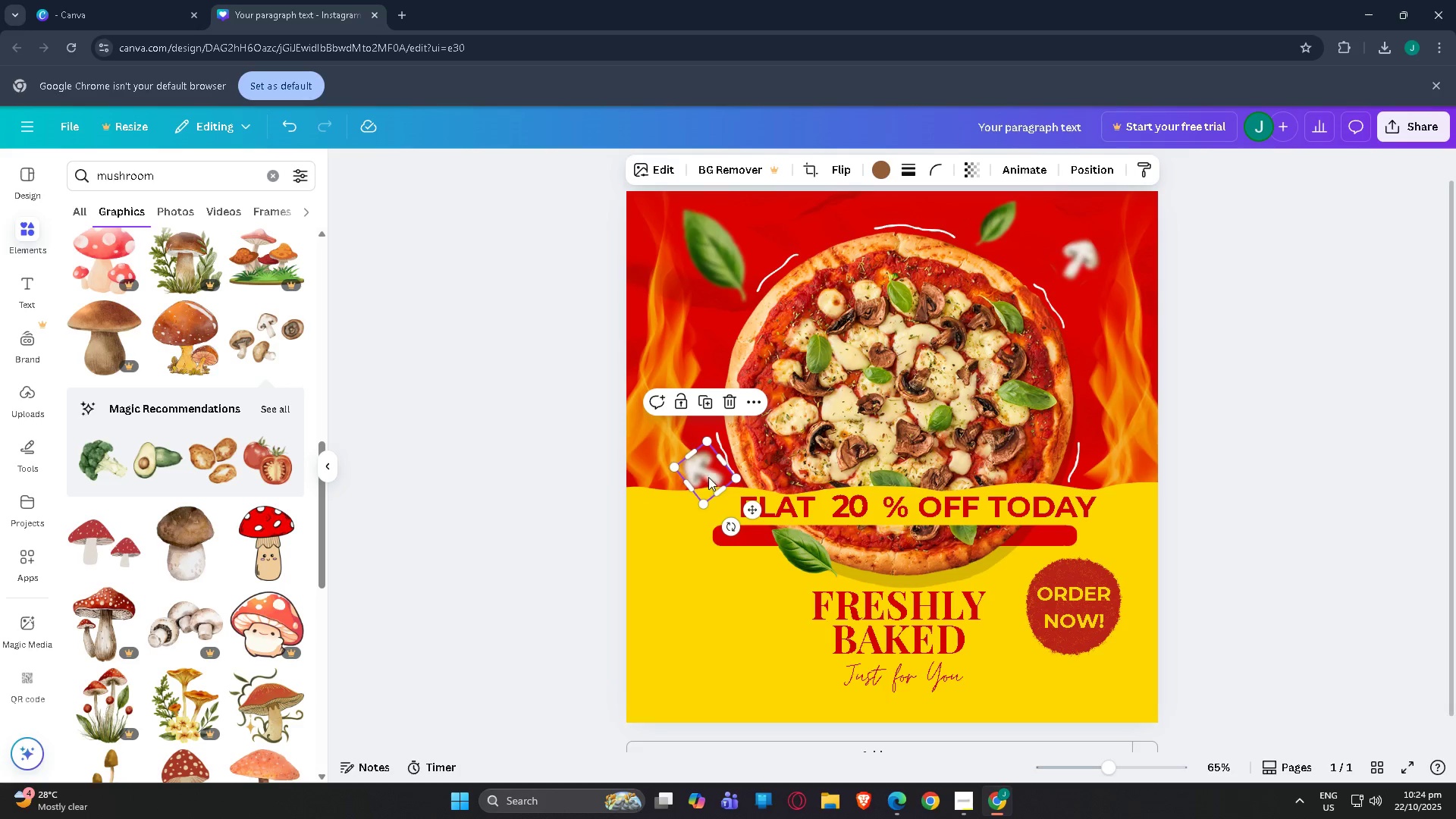 
left_click_drag(start_coordinate=[708, 471], to_coordinate=[720, 311])
 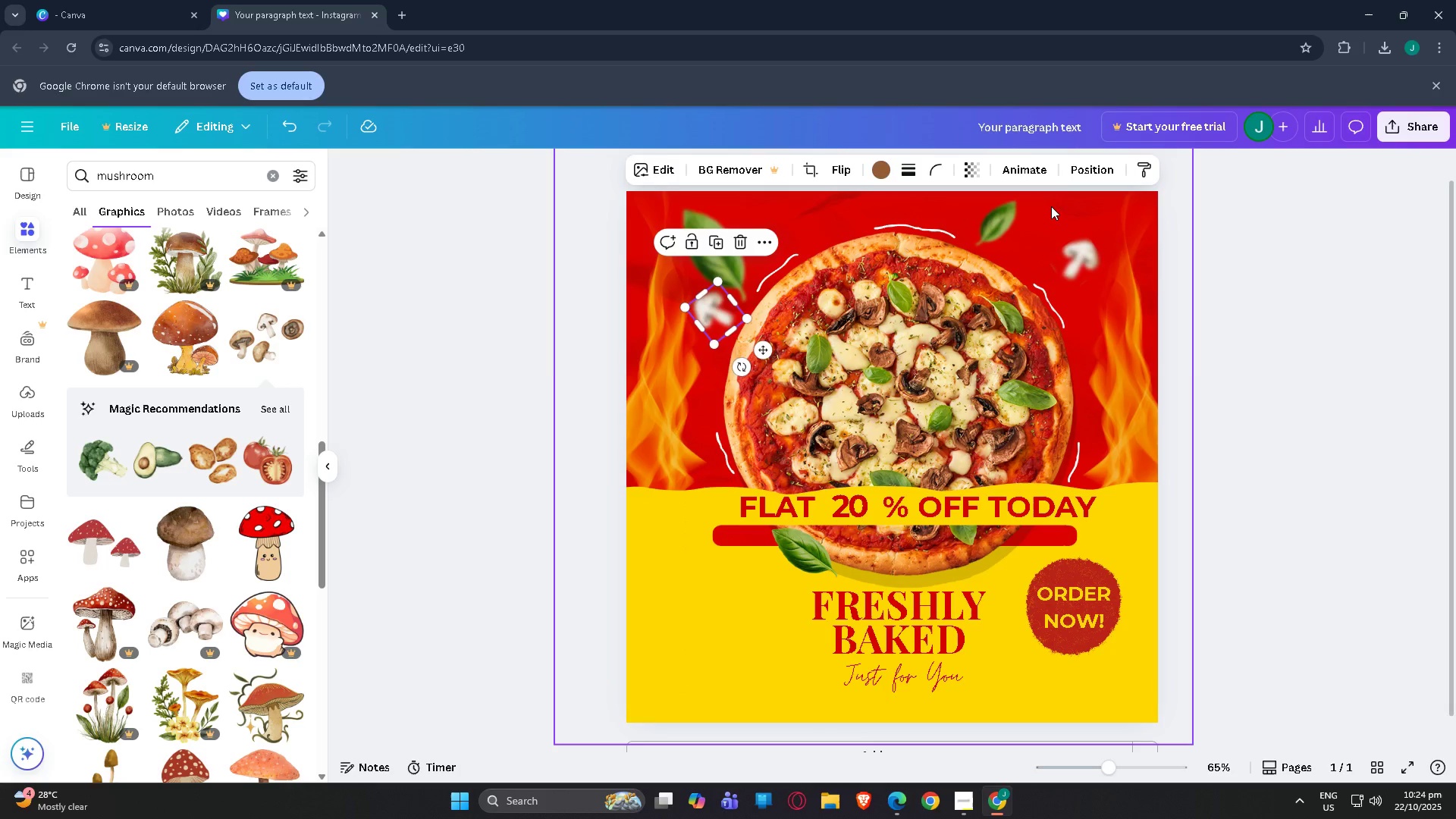 
left_click([1051, 206])
 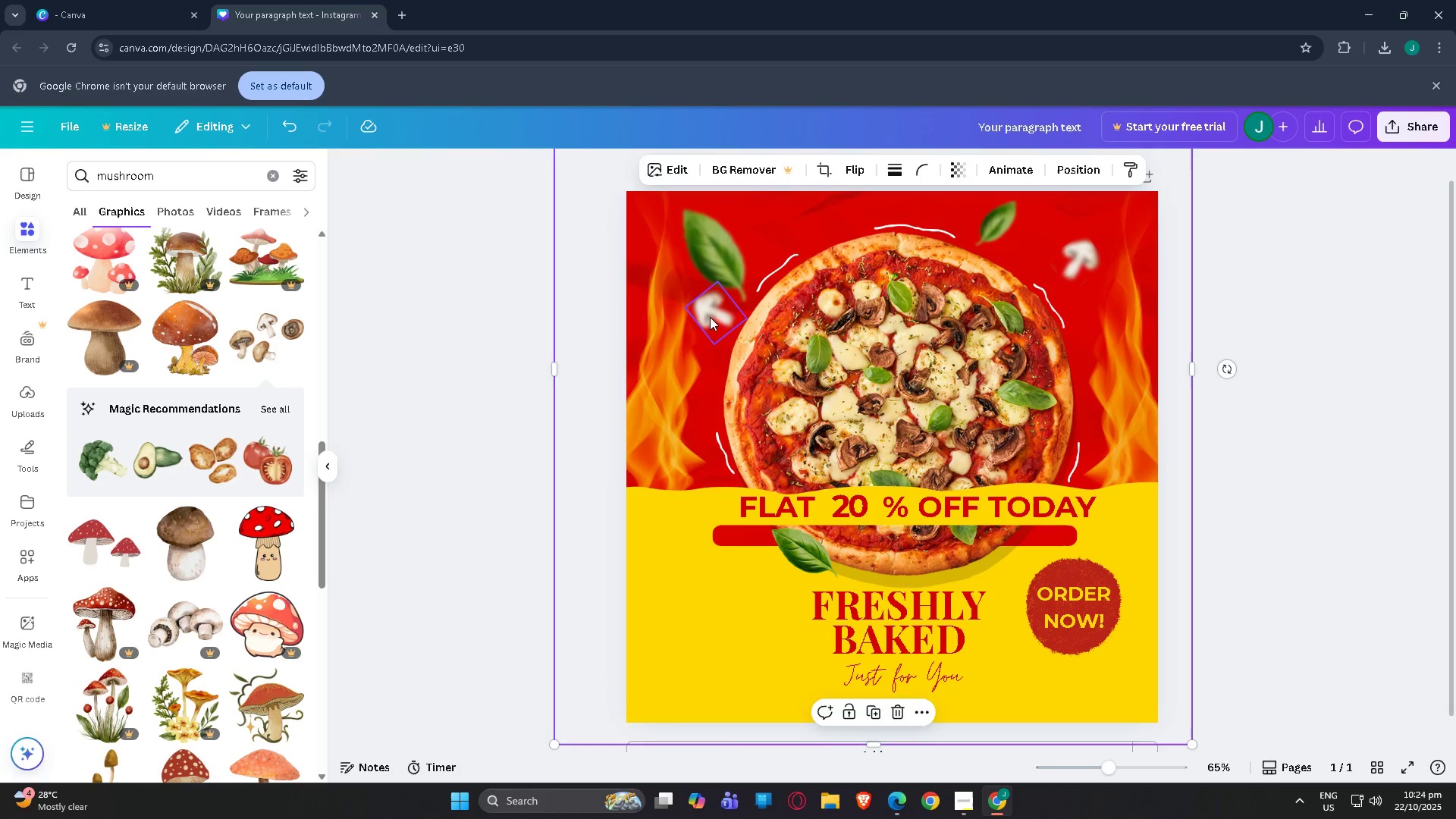 
left_click([714, 313])
 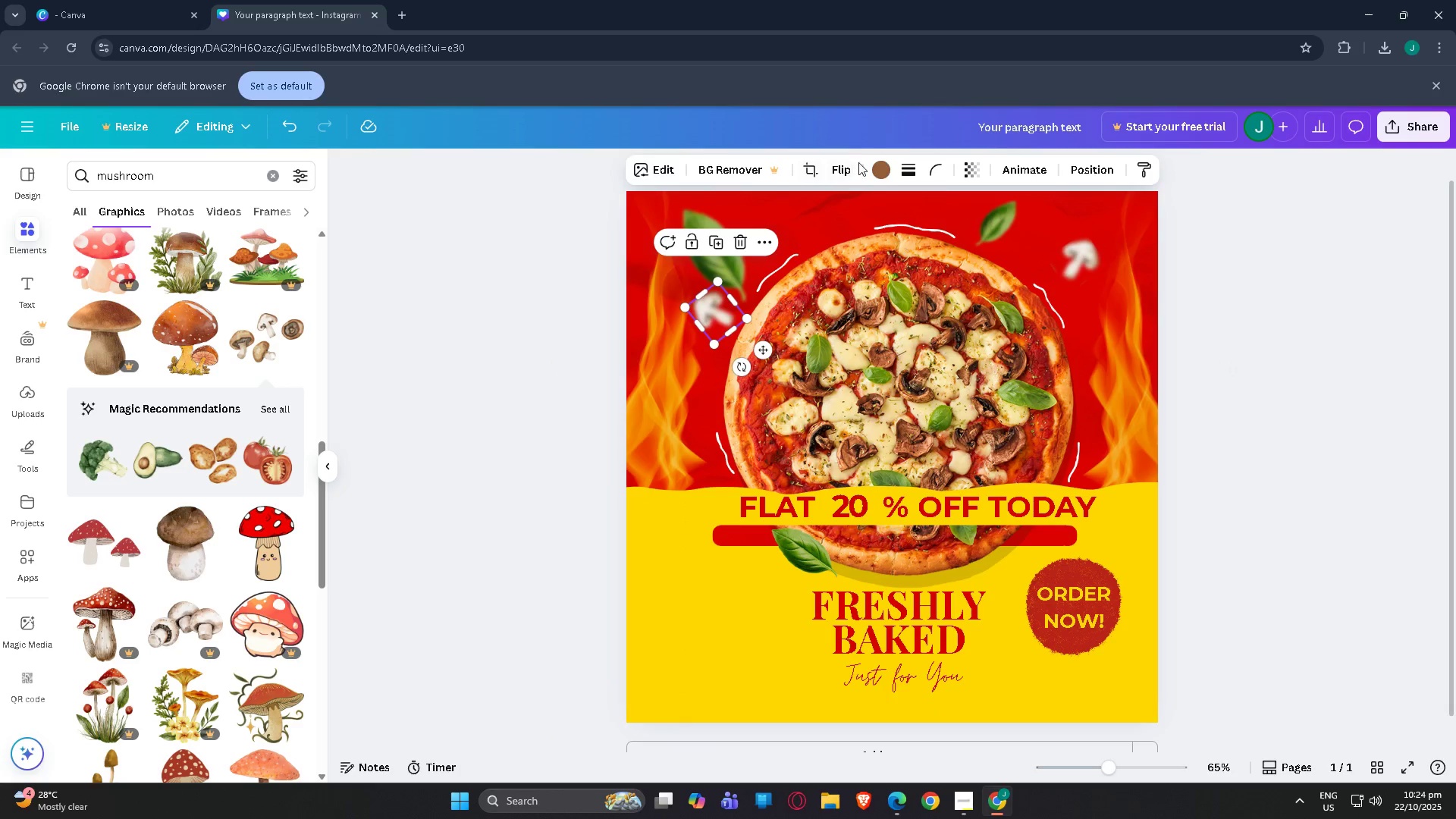 
left_click([967, 171])
 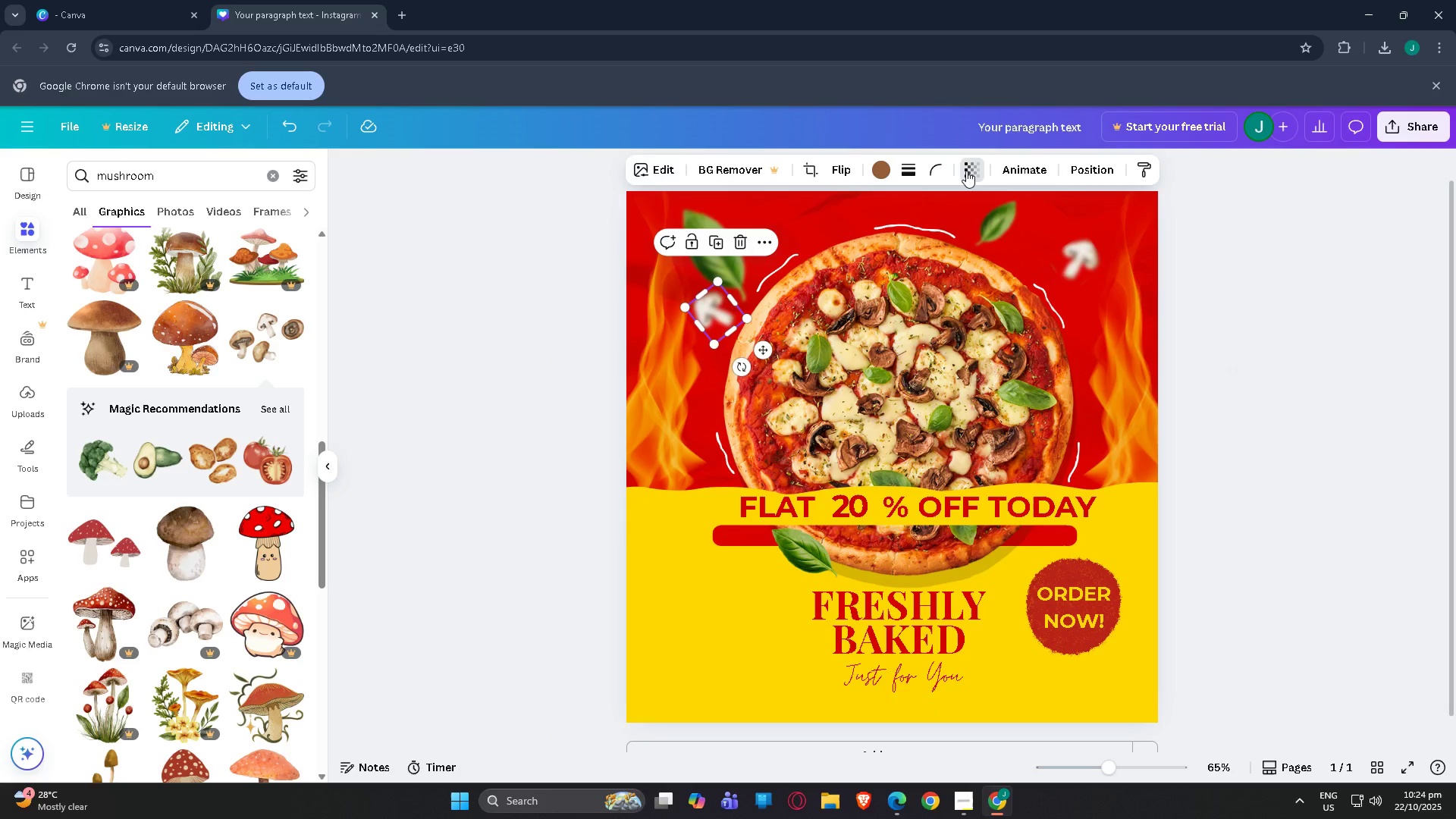 
left_click([966, 171])
 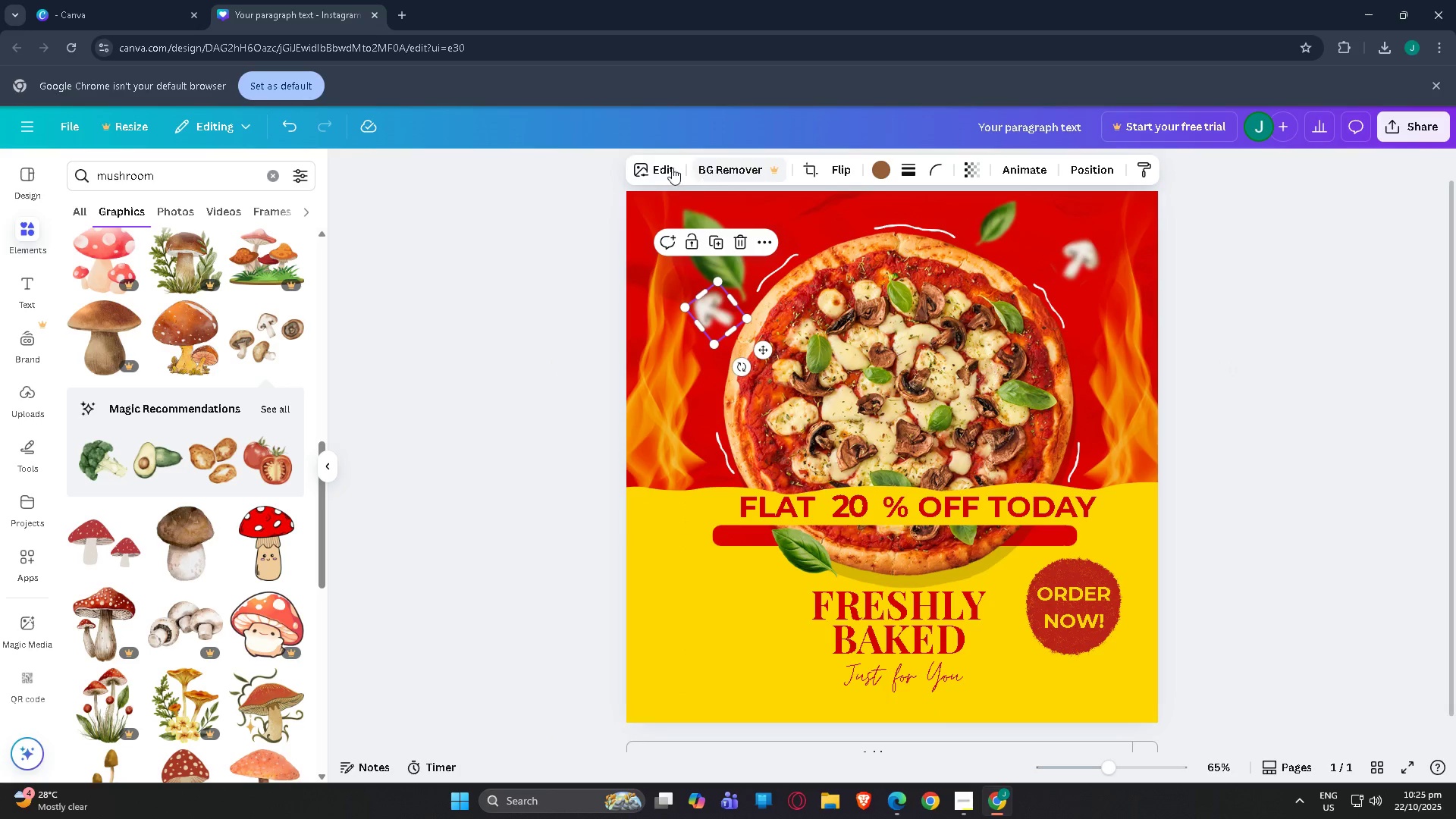 
left_click([665, 168])
 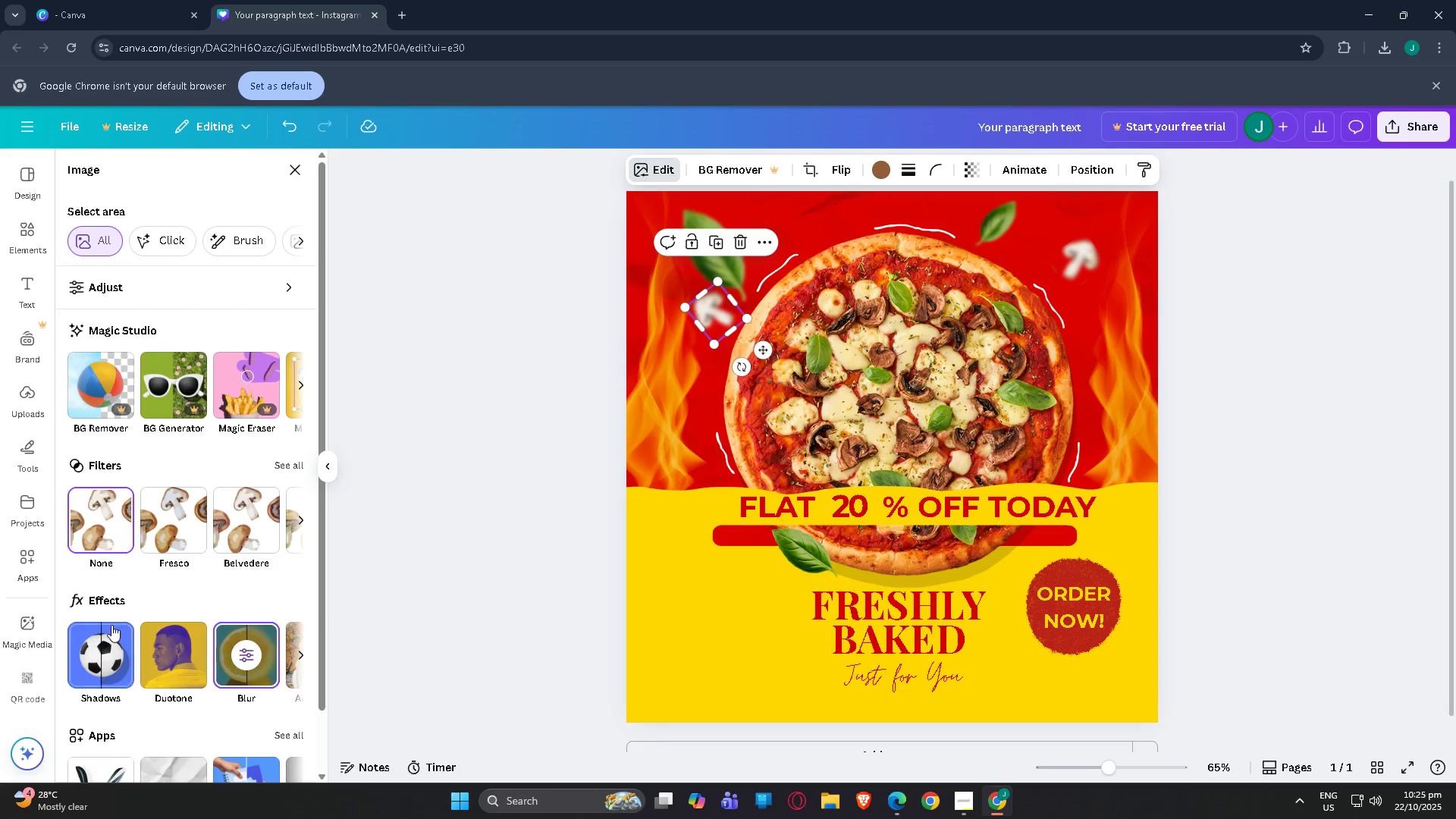 
left_click([249, 653])
 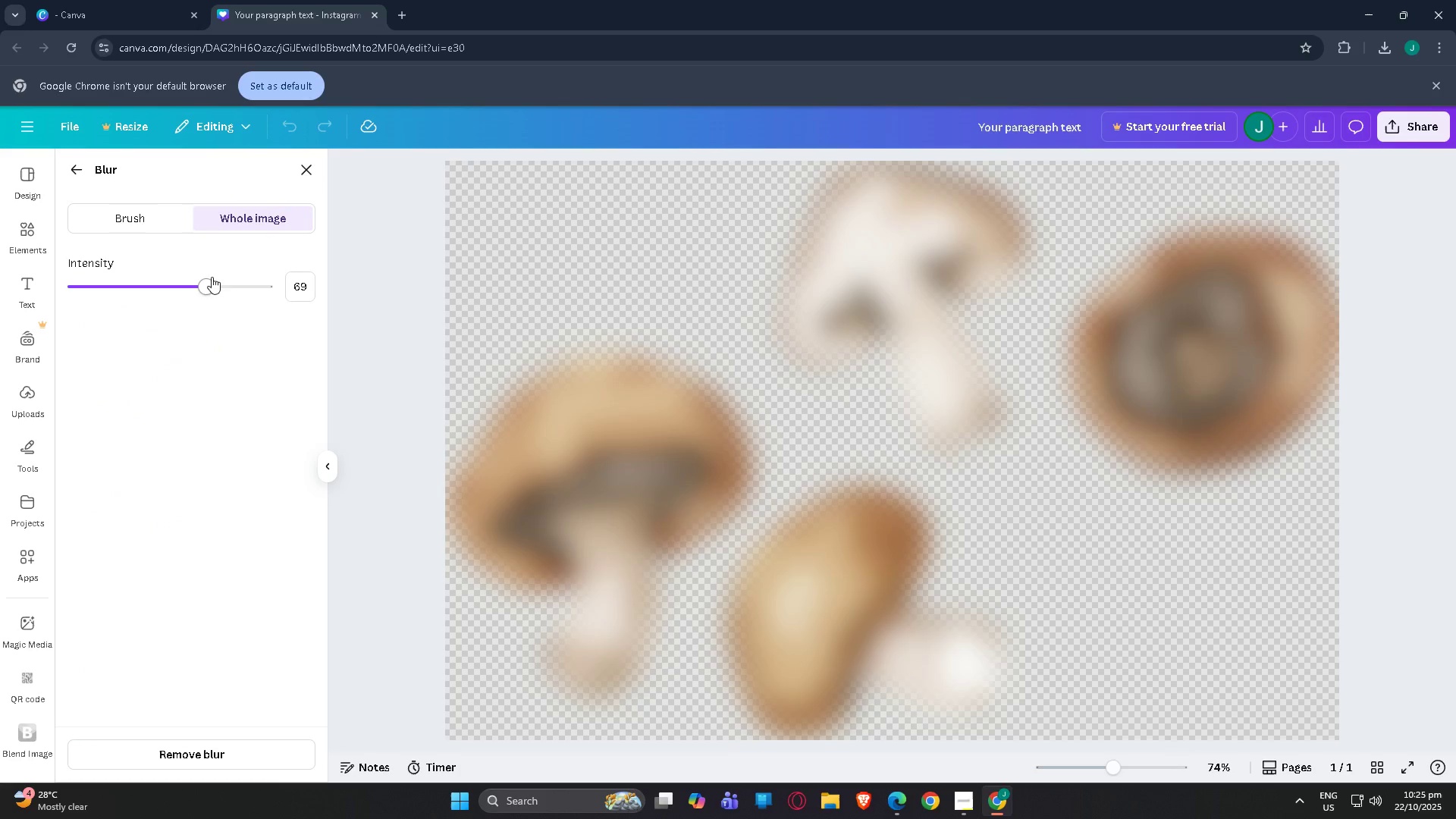 
left_click_drag(start_coordinate=[203, 284], to_coordinate=[184, 285])
 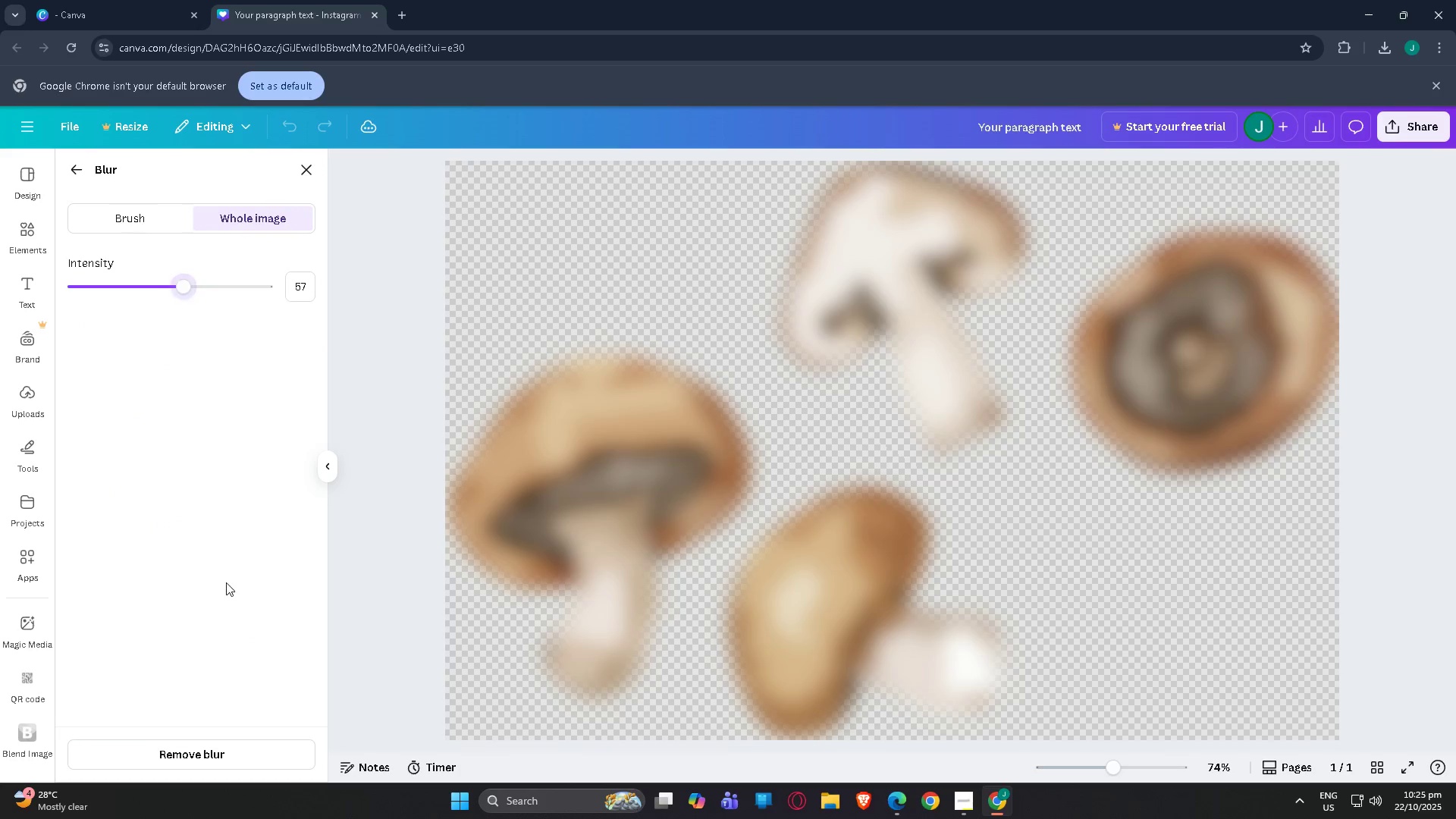 
left_click([226, 582])
 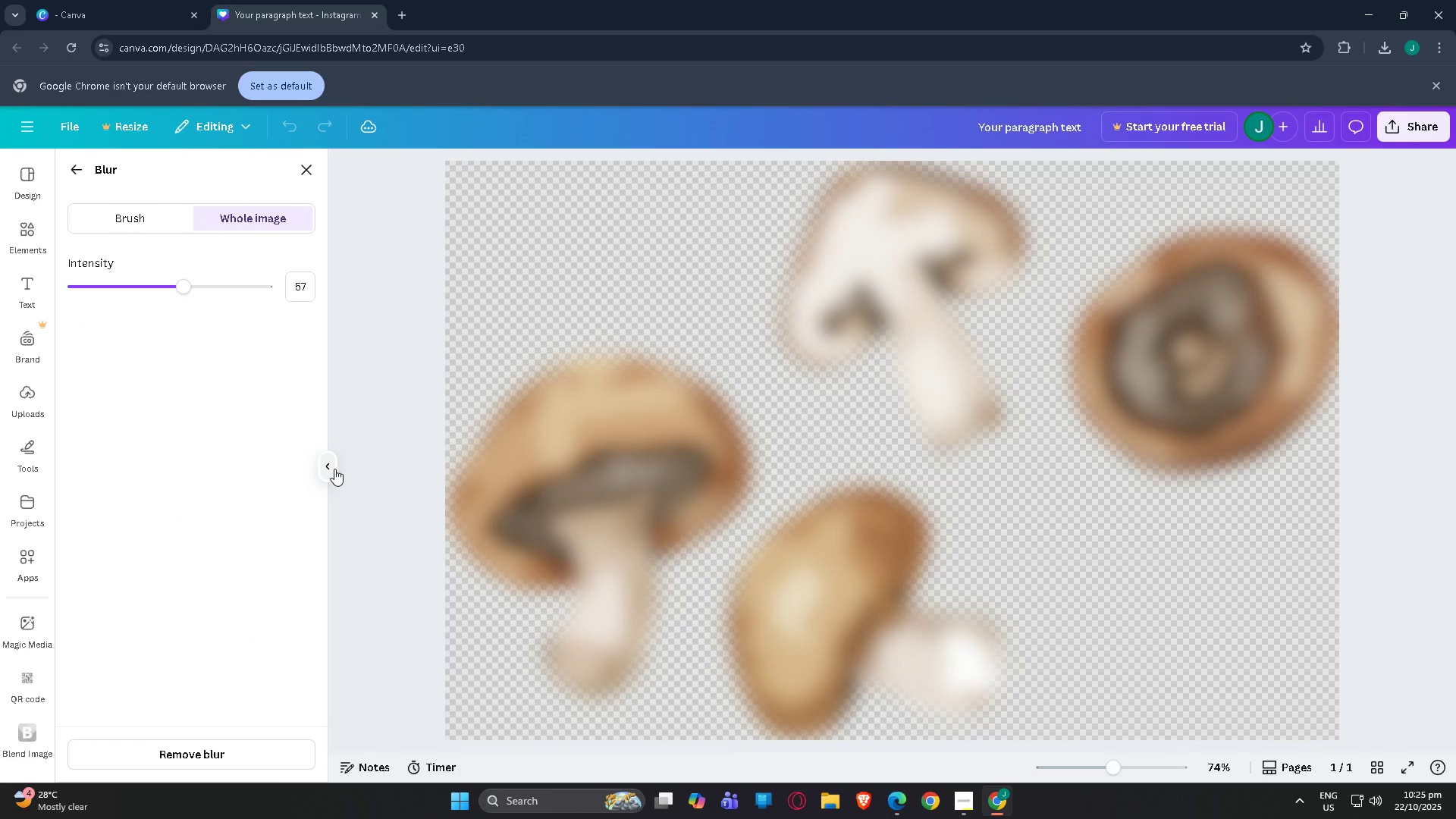 
left_click([333, 470])
 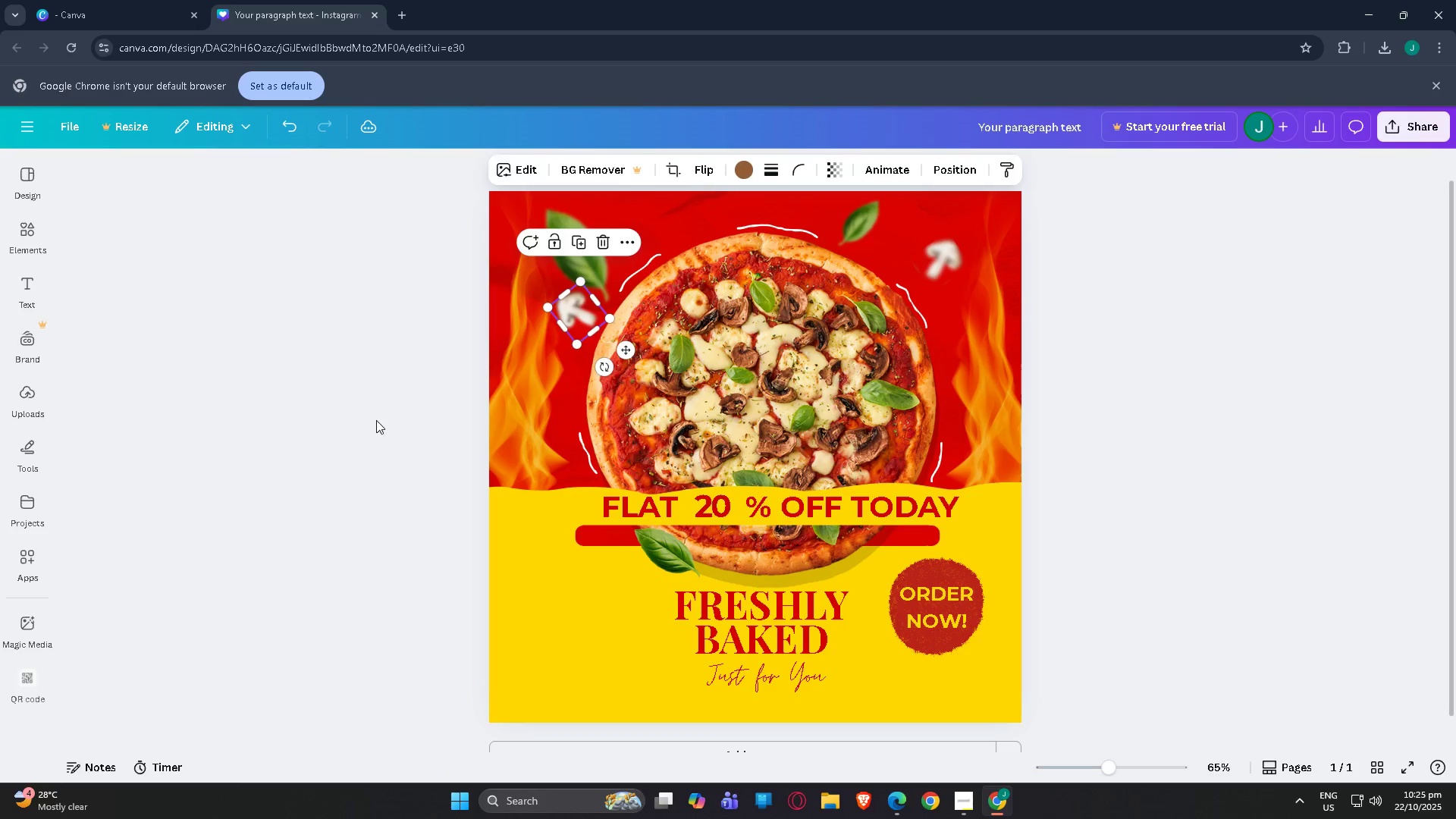 
left_click([376, 420])
 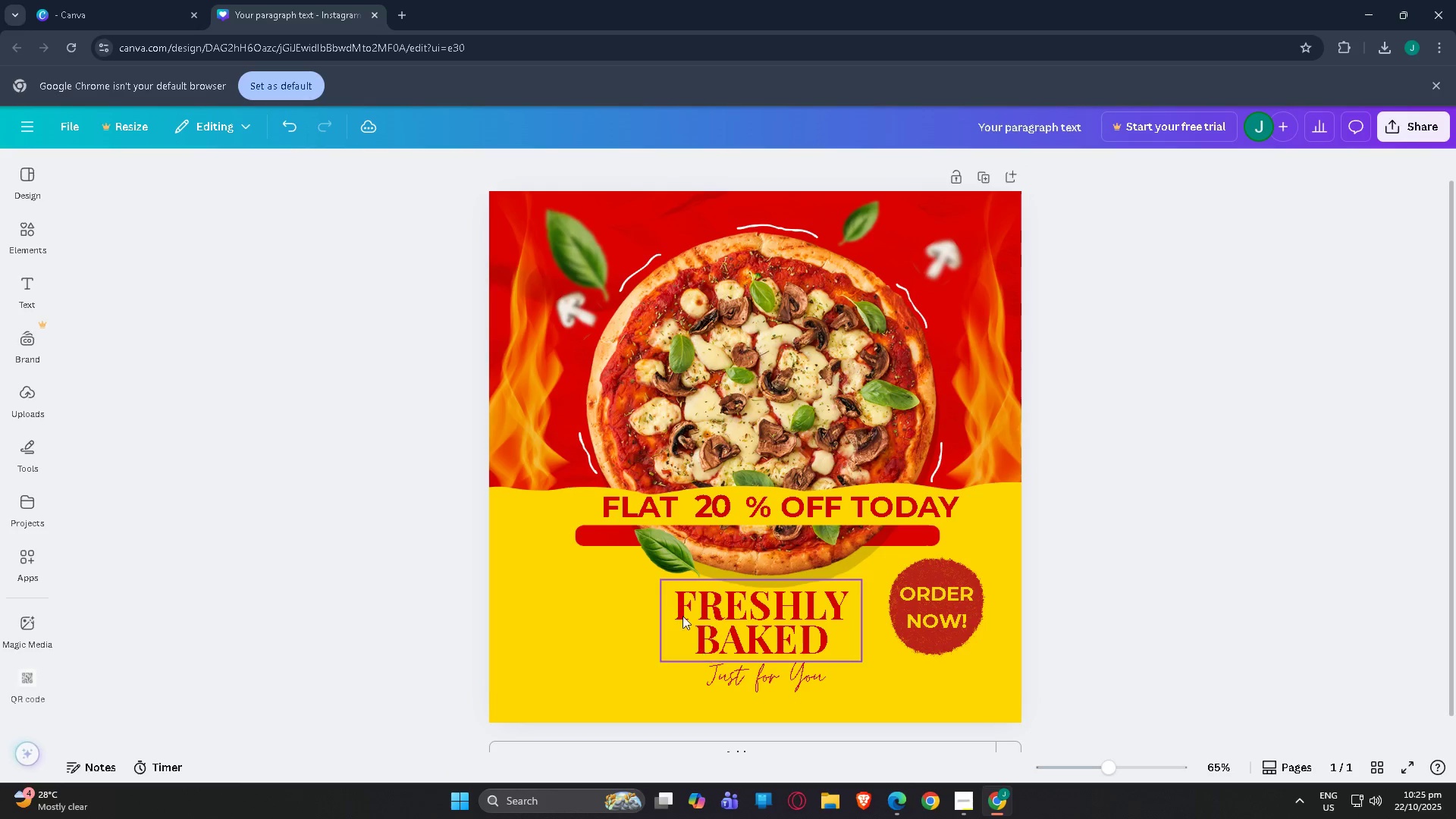 
left_click_drag(start_coordinate=[648, 545], to_coordinate=[616, 570])
 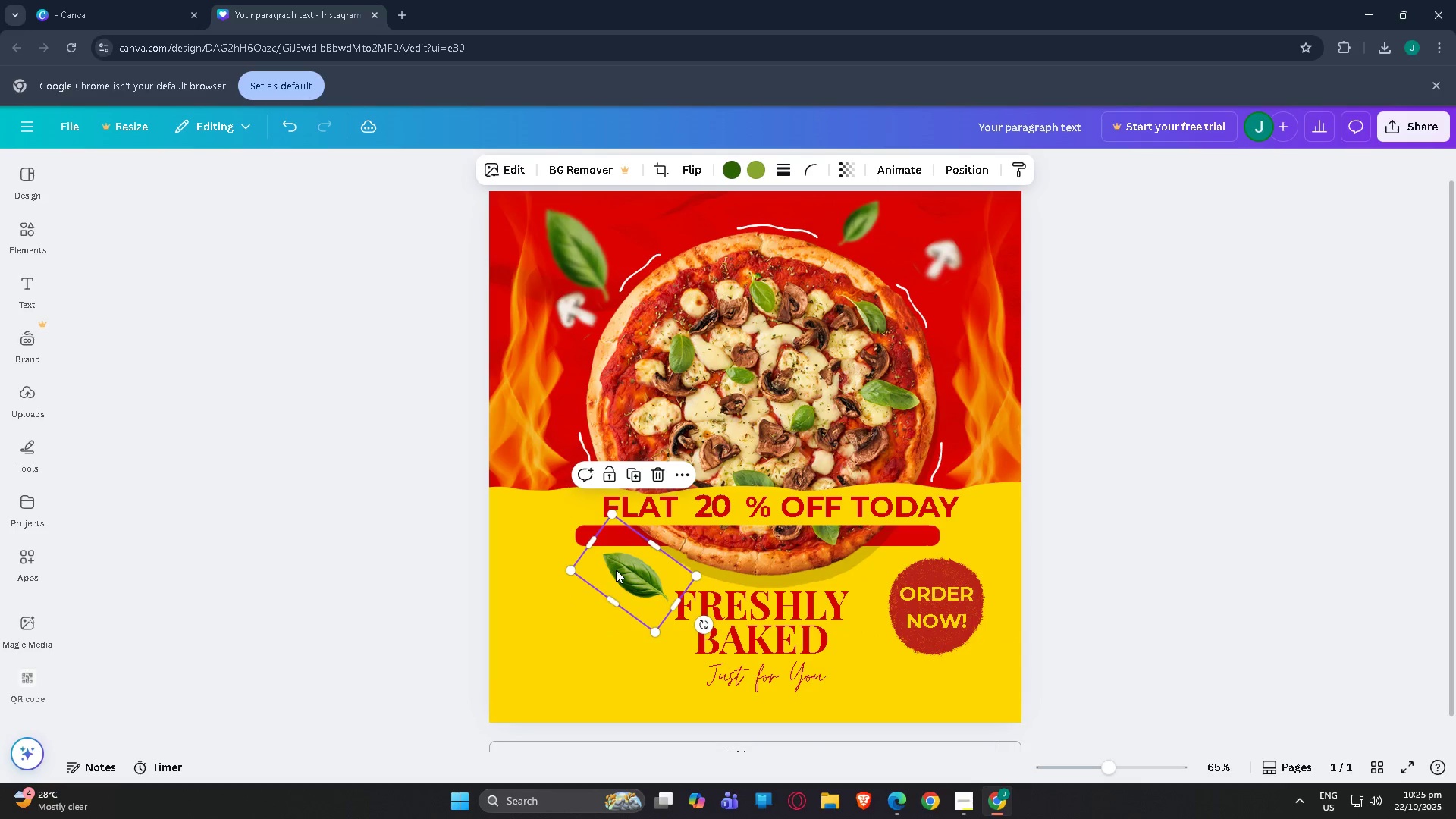 
left_click_drag(start_coordinate=[618, 570], to_coordinate=[624, 575])
 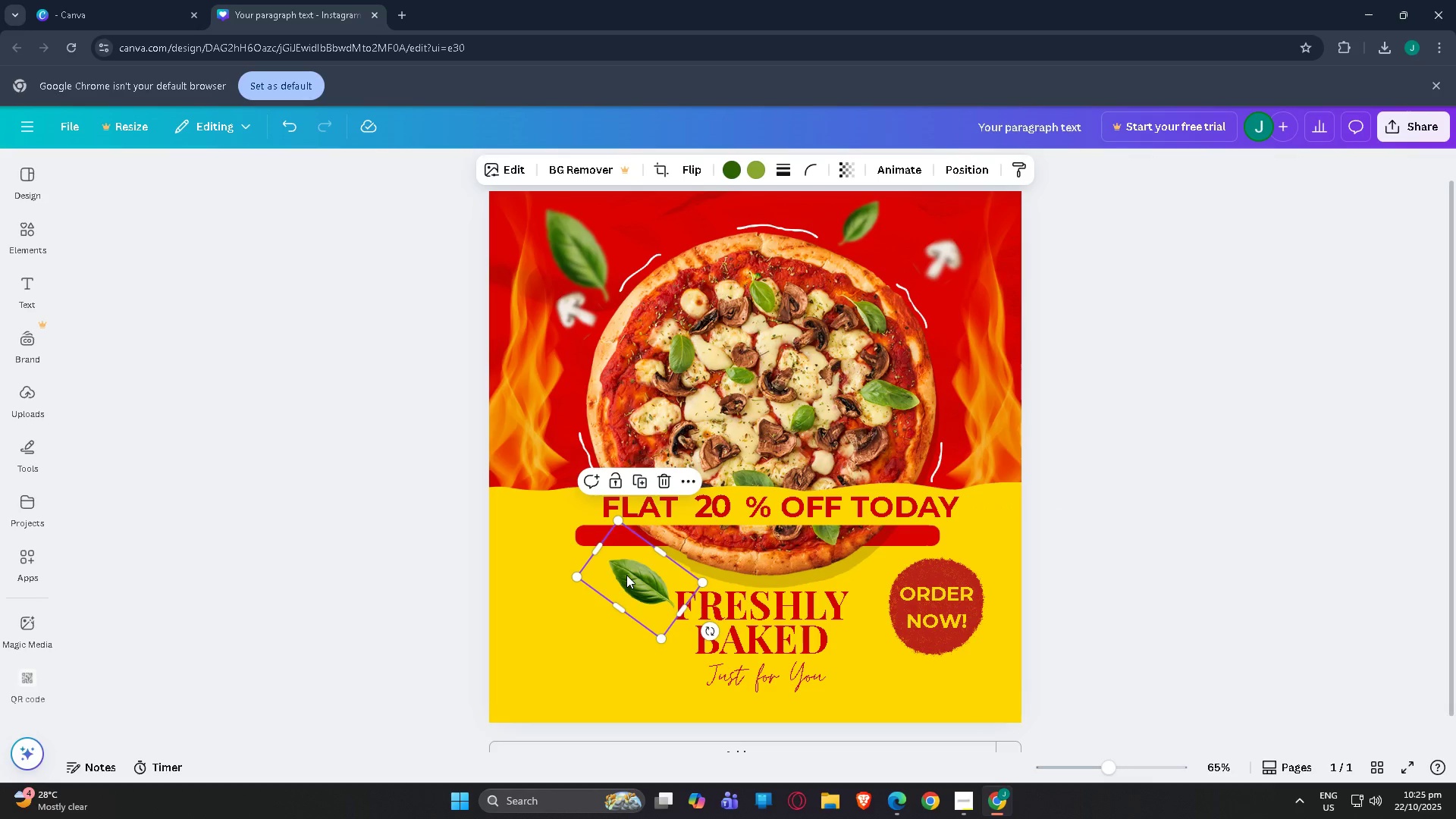 
left_click_drag(start_coordinate=[626, 575], to_coordinate=[618, 575])
 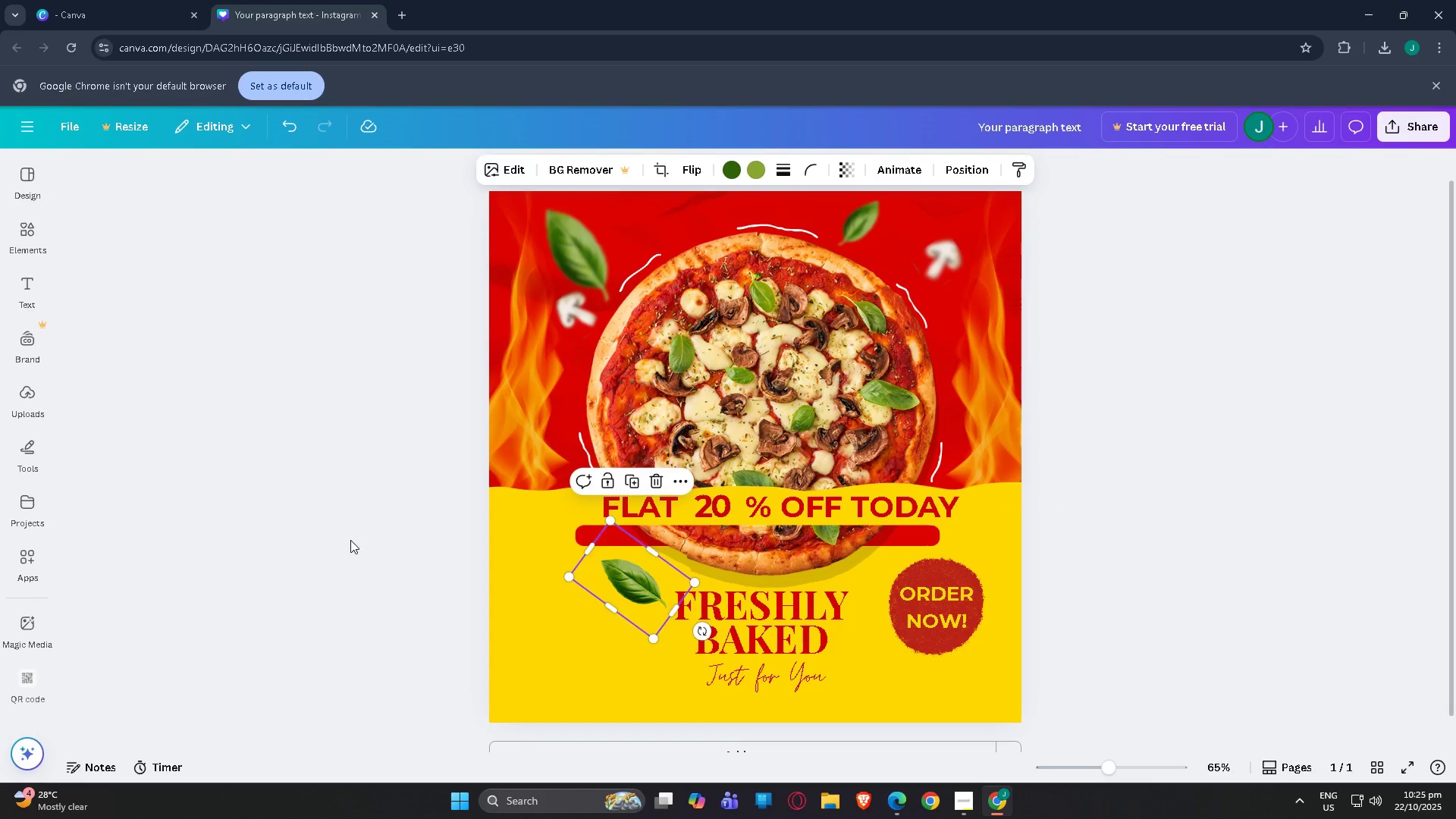 
left_click([350, 540])
 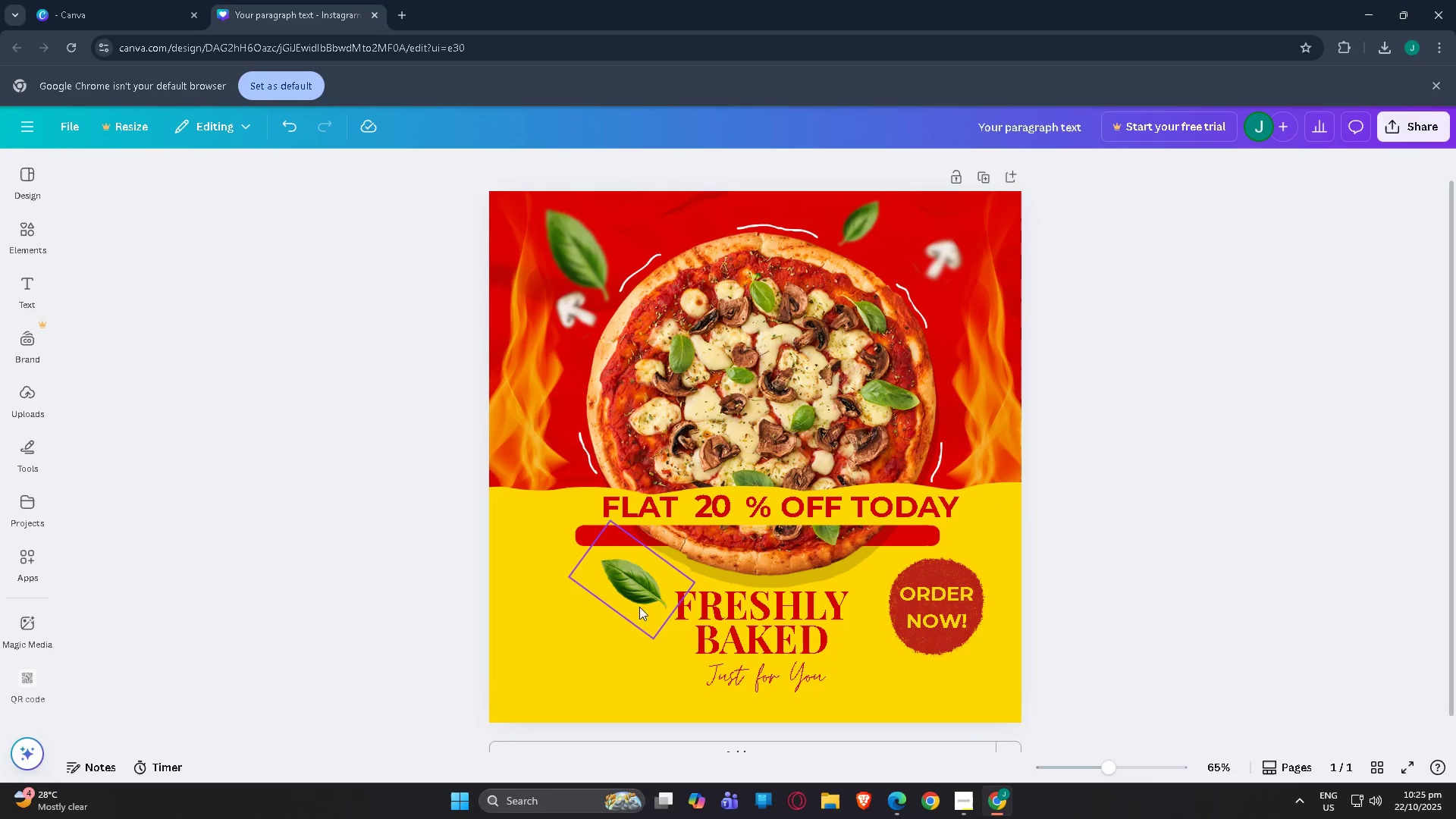 
left_click([626, 604])
 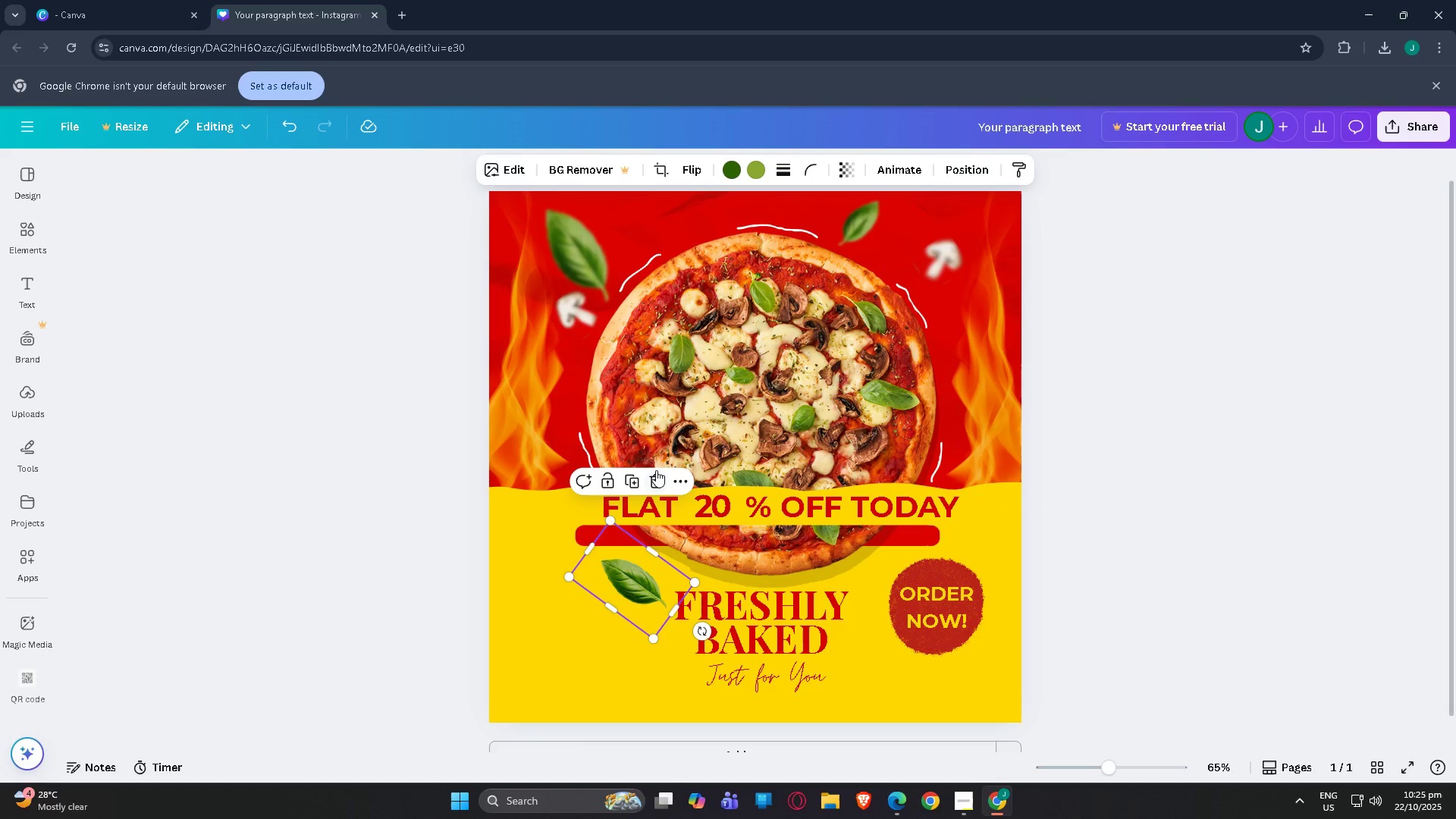 
left_click([656, 470])
 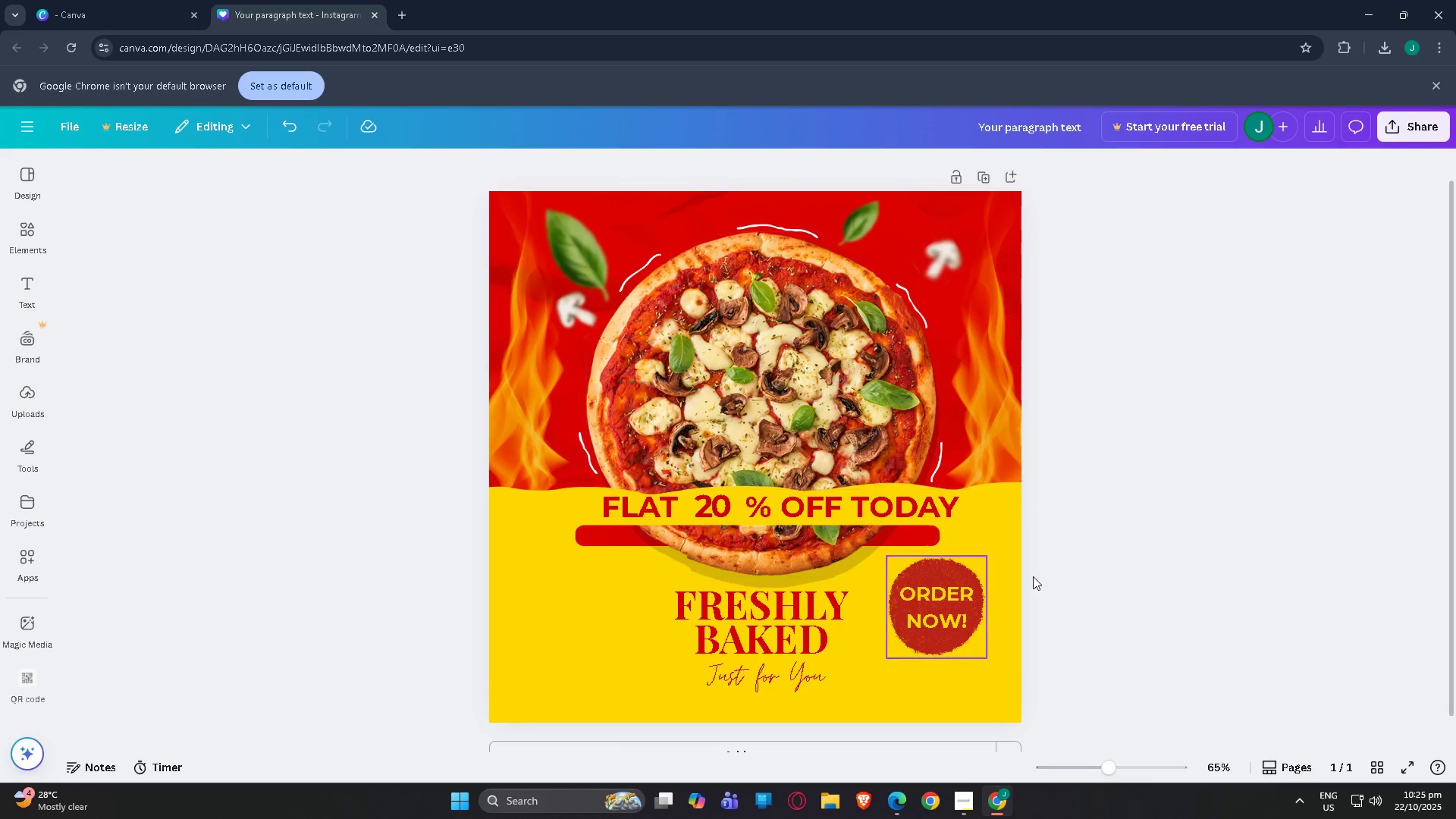 
scroll: coordinate [1068, 584], scroll_direction: up, amount: 2.0
 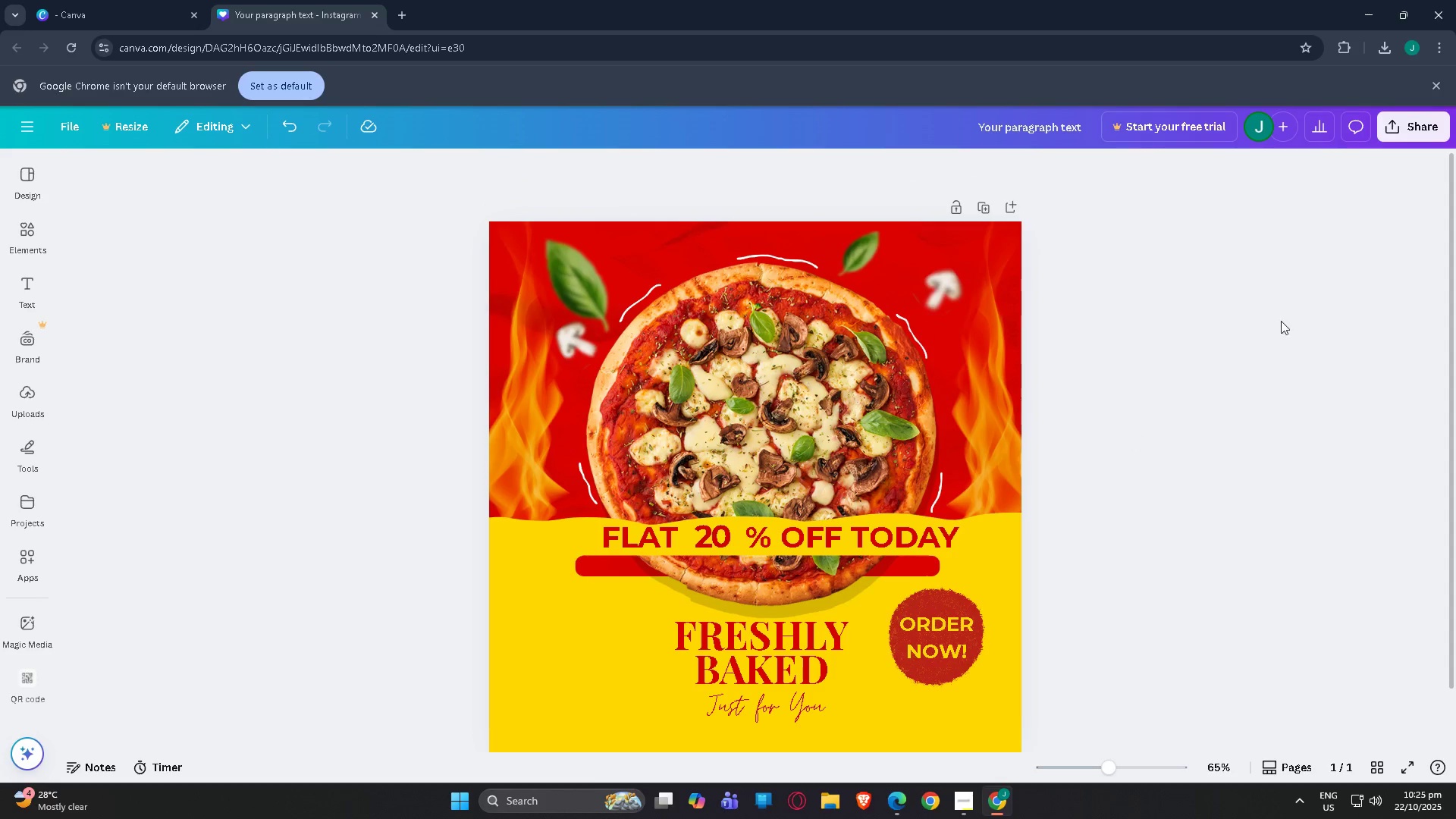 
left_click([1281, 321])
 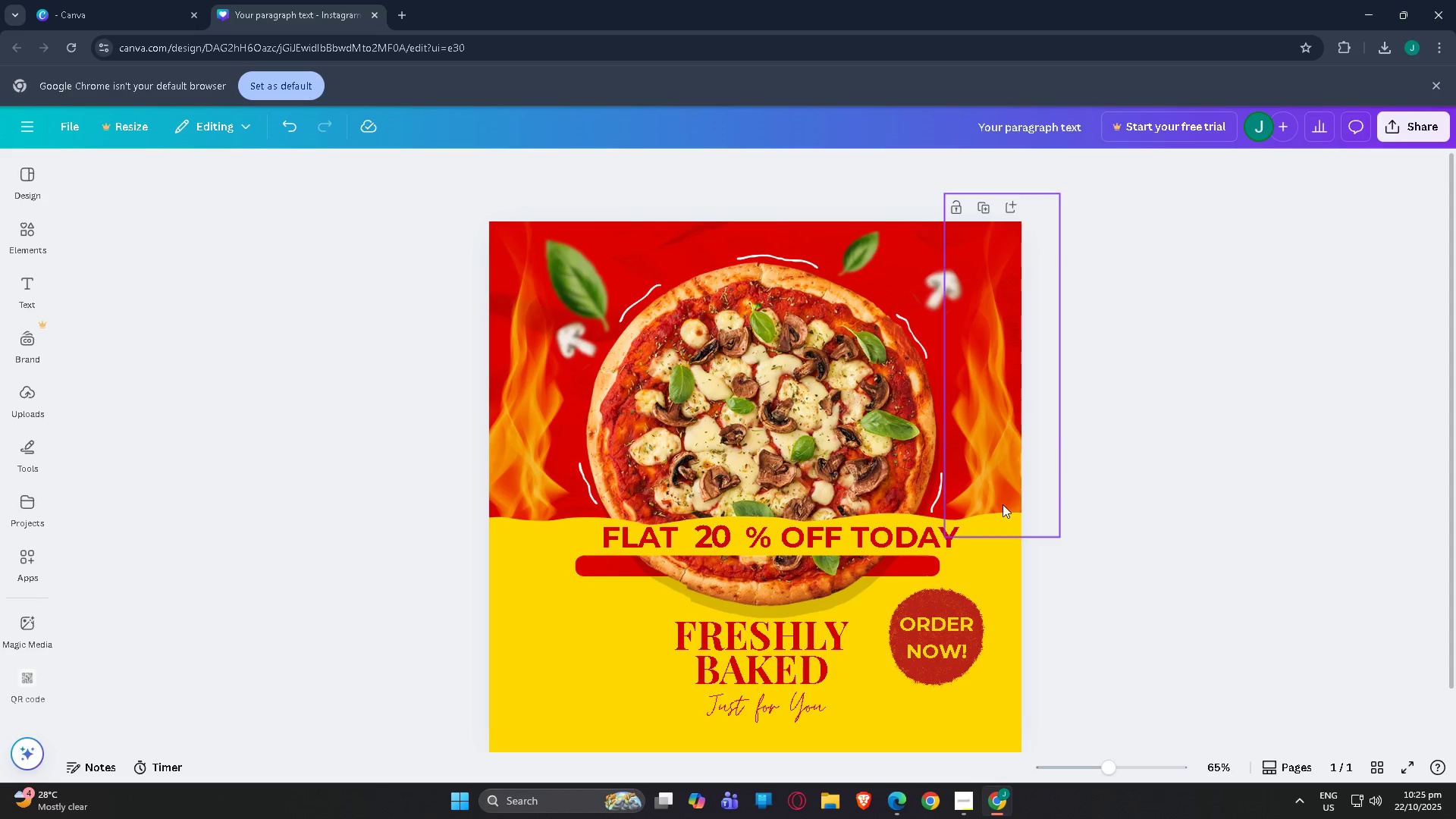 
scroll: coordinate [1104, 449], scroll_direction: none, amount: 0.0
 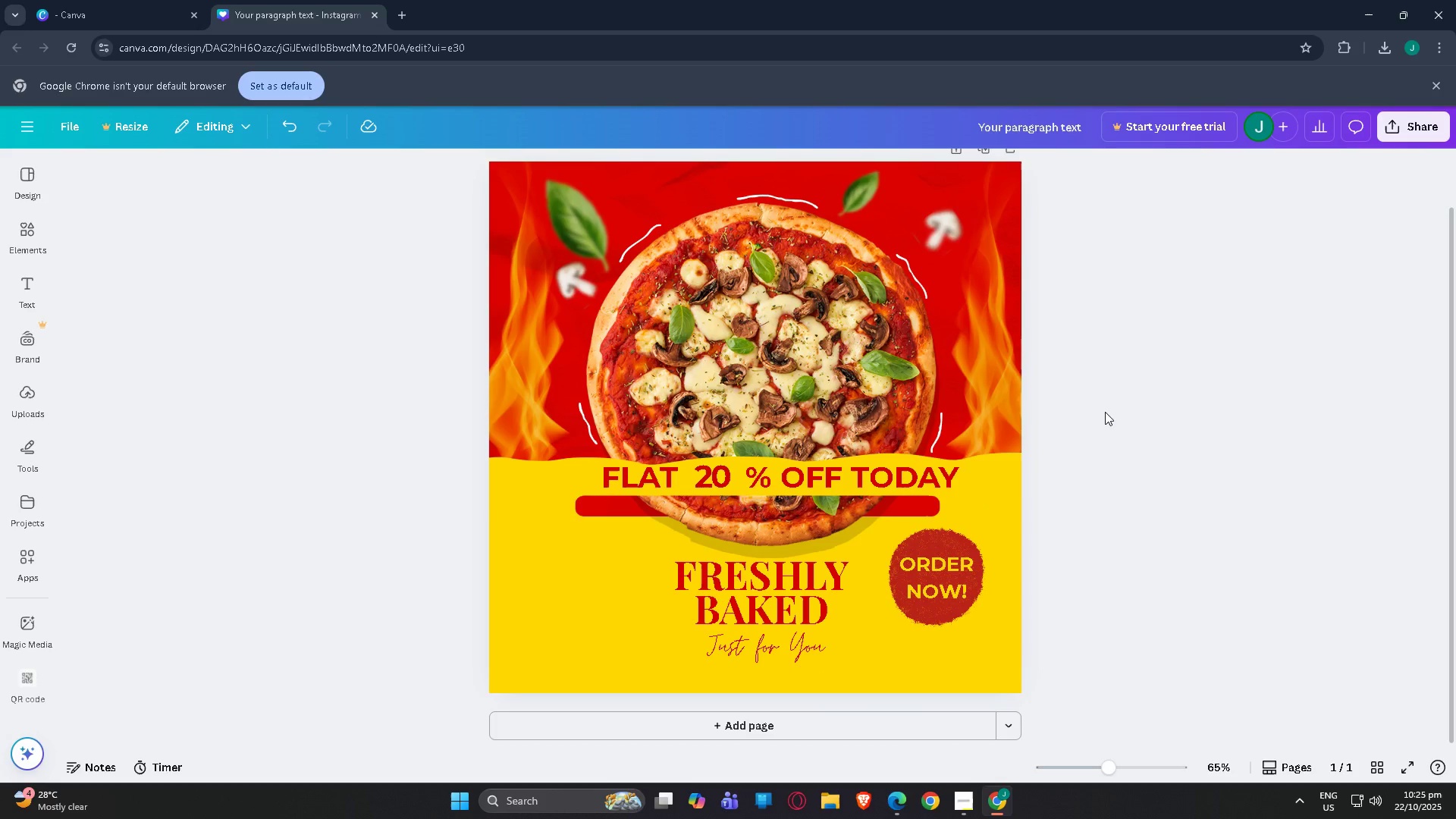 
scroll: coordinate [980, 560], scroll_direction: up, amount: 1.0
 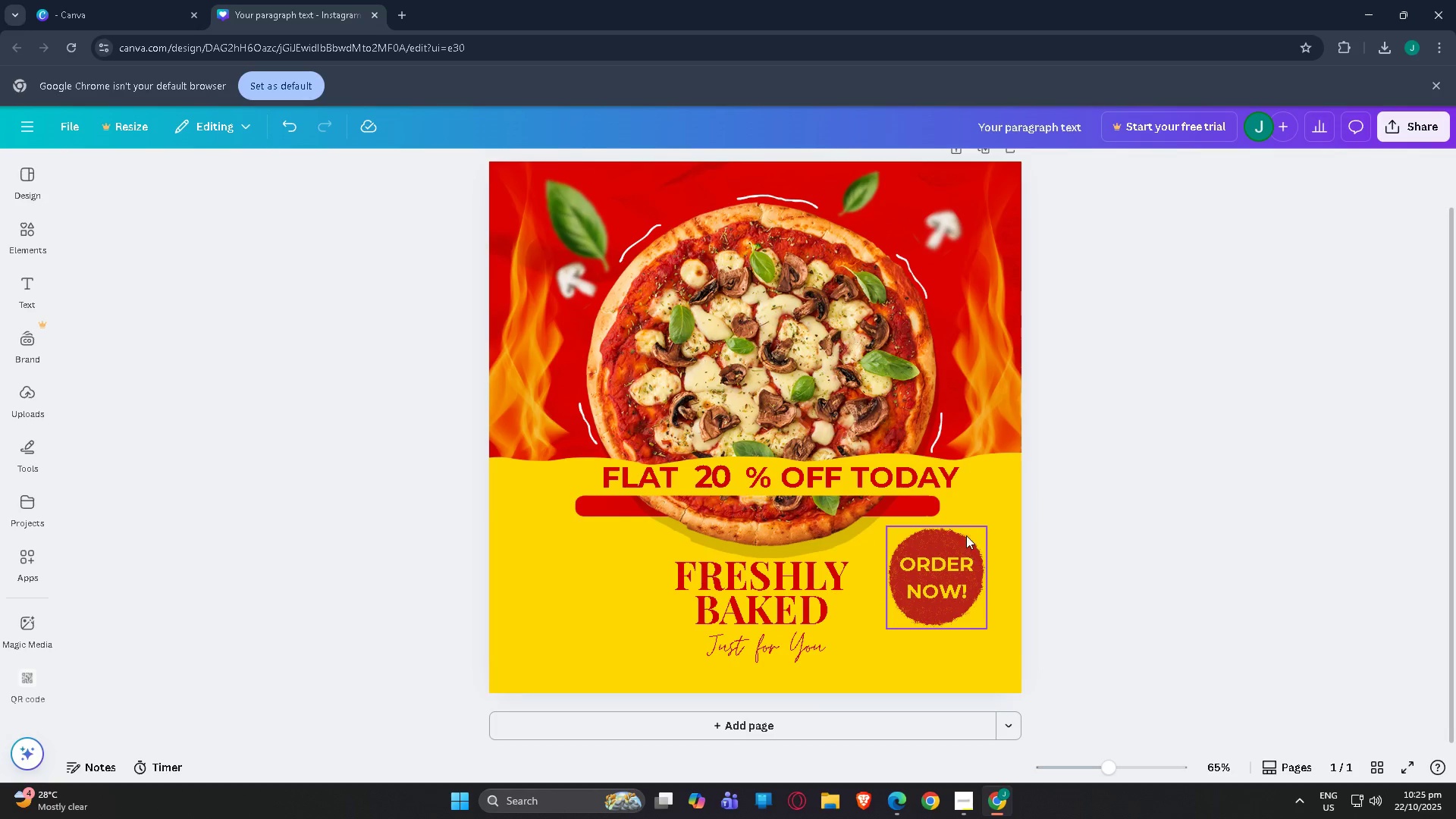 
left_click([966, 535])
 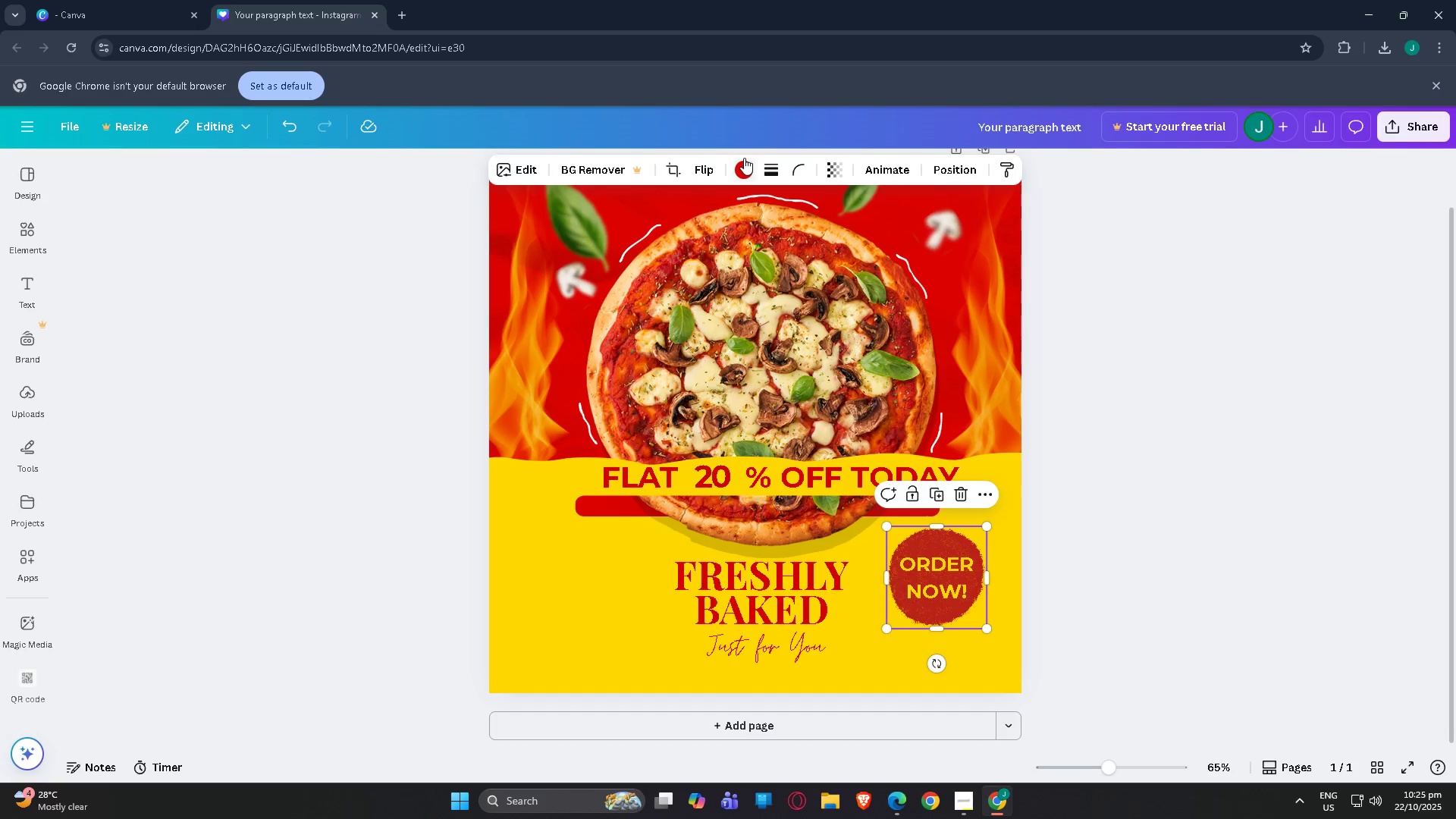 
left_click([744, 158])
 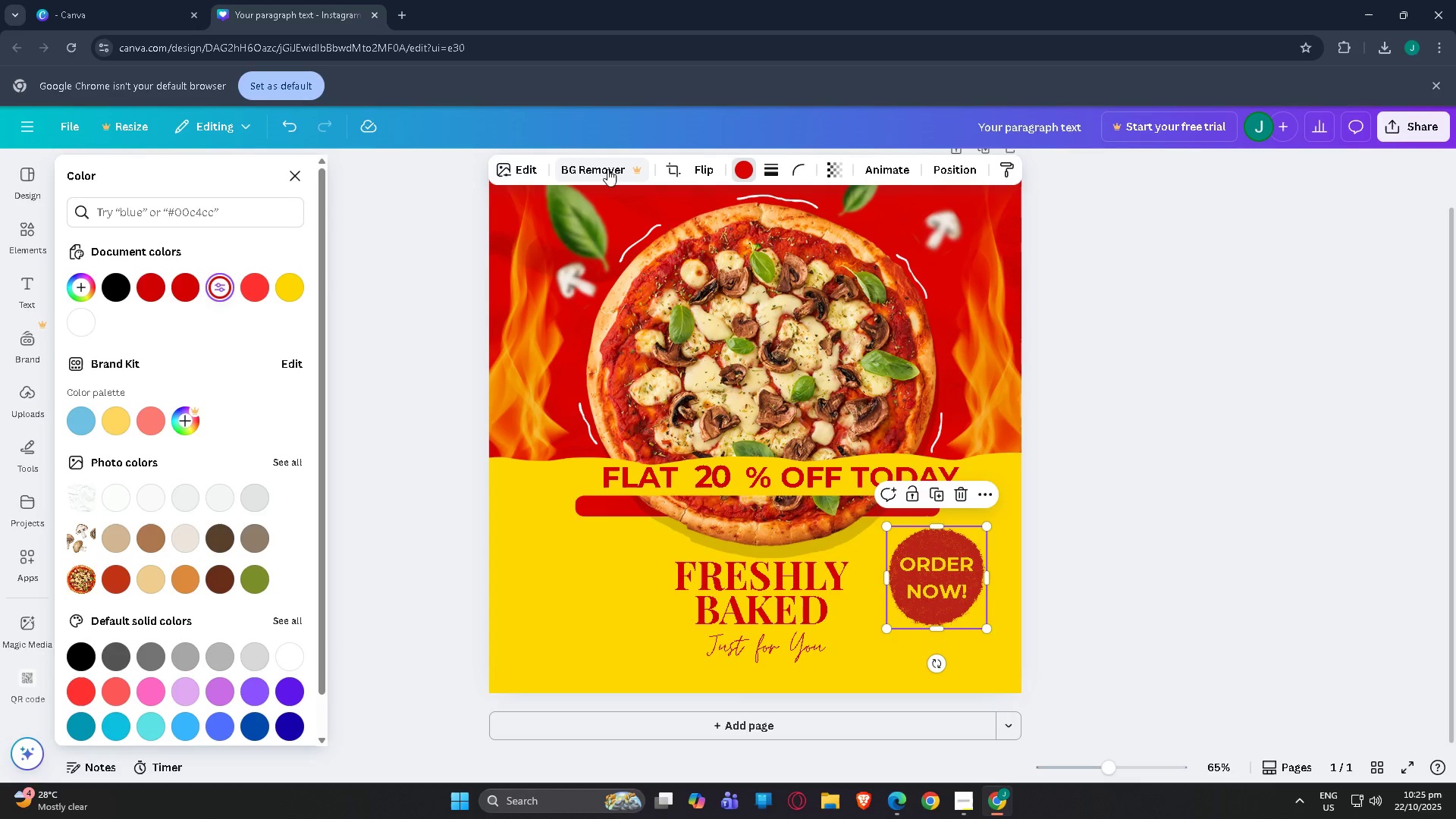 
wait(14.3)
 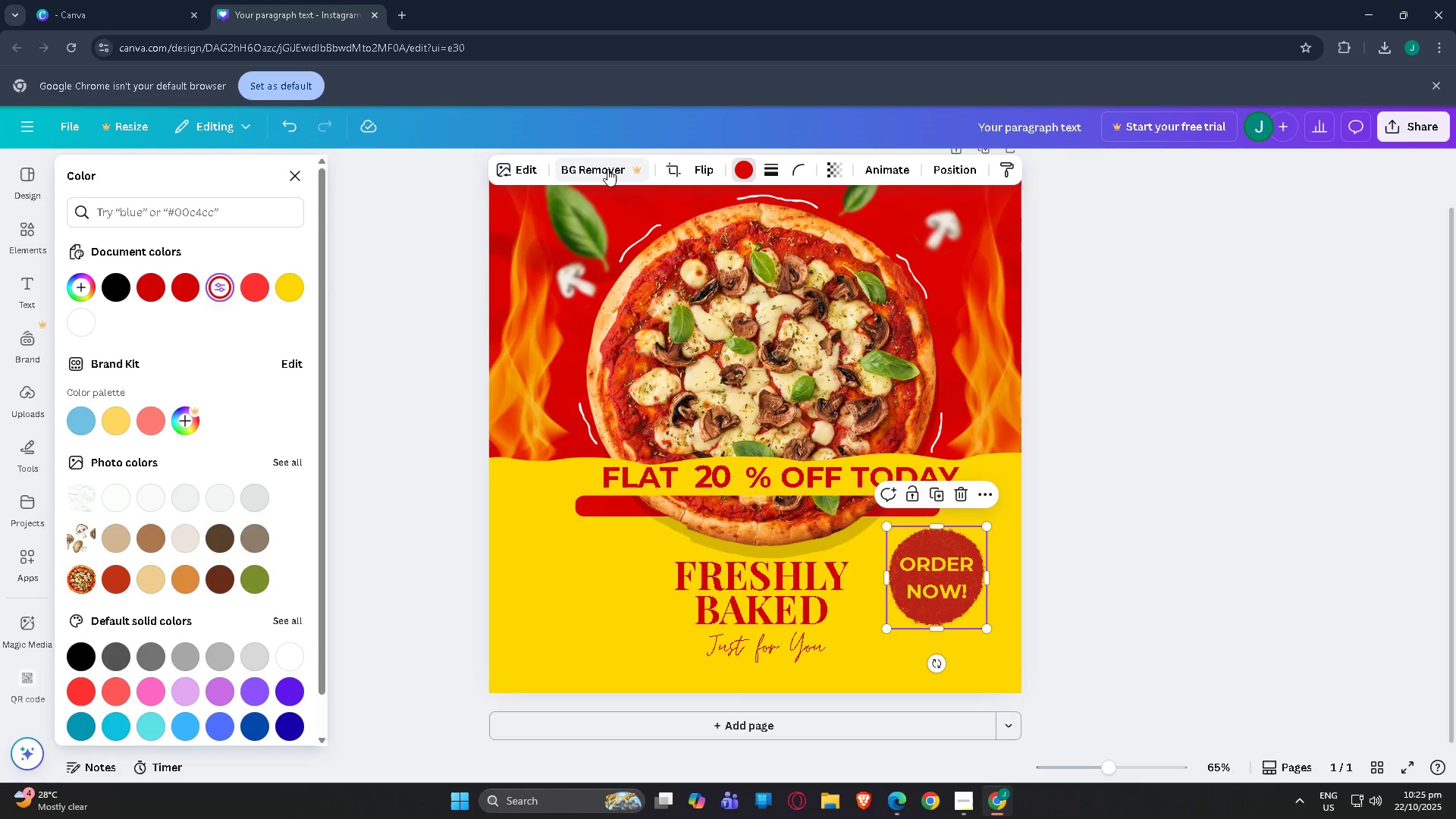 
scroll: coordinate [512, 249], scroll_direction: down, amount: 2.0
 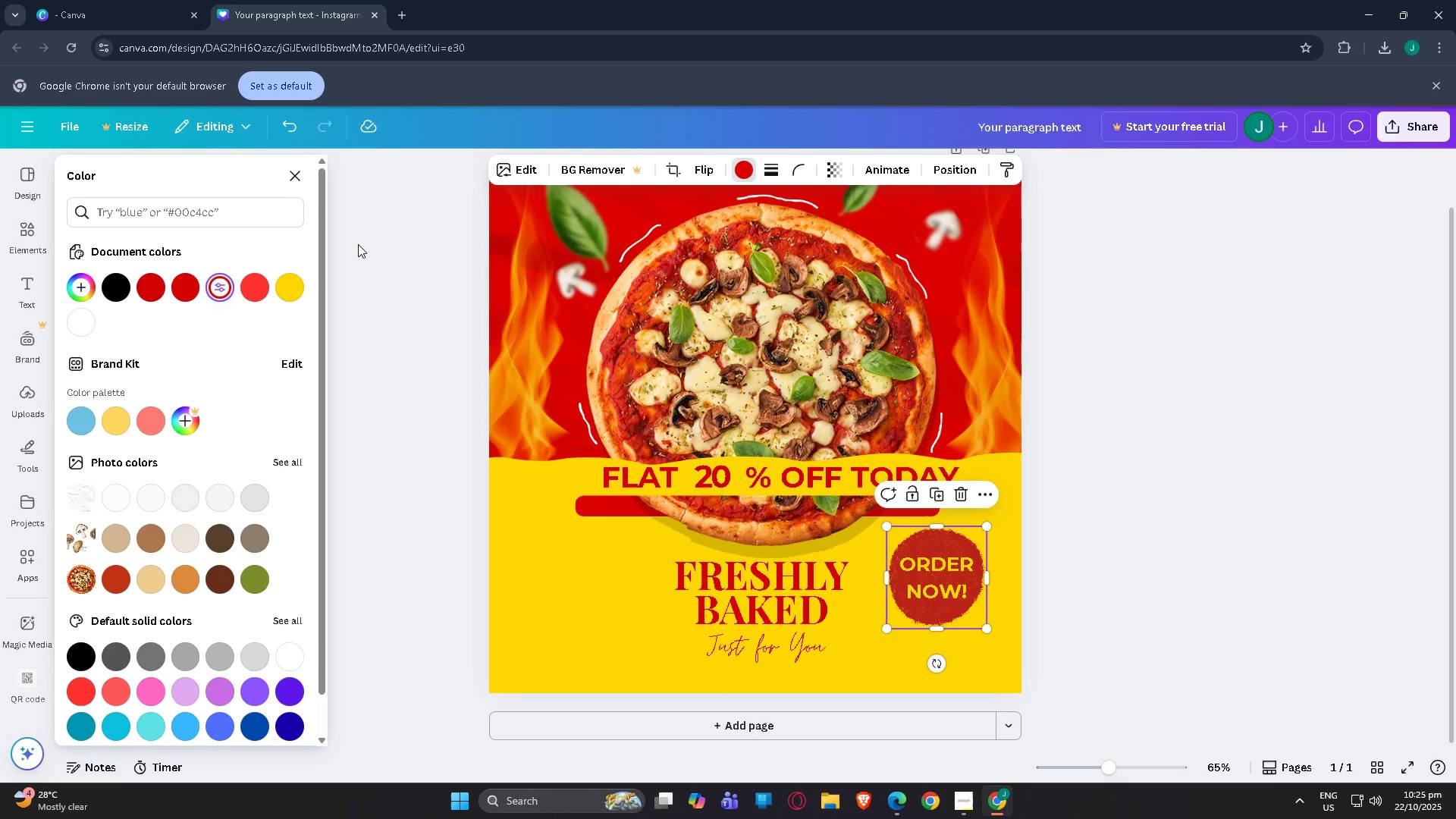 
scroll: coordinate [389, 303], scroll_direction: up, amount: 3.0
 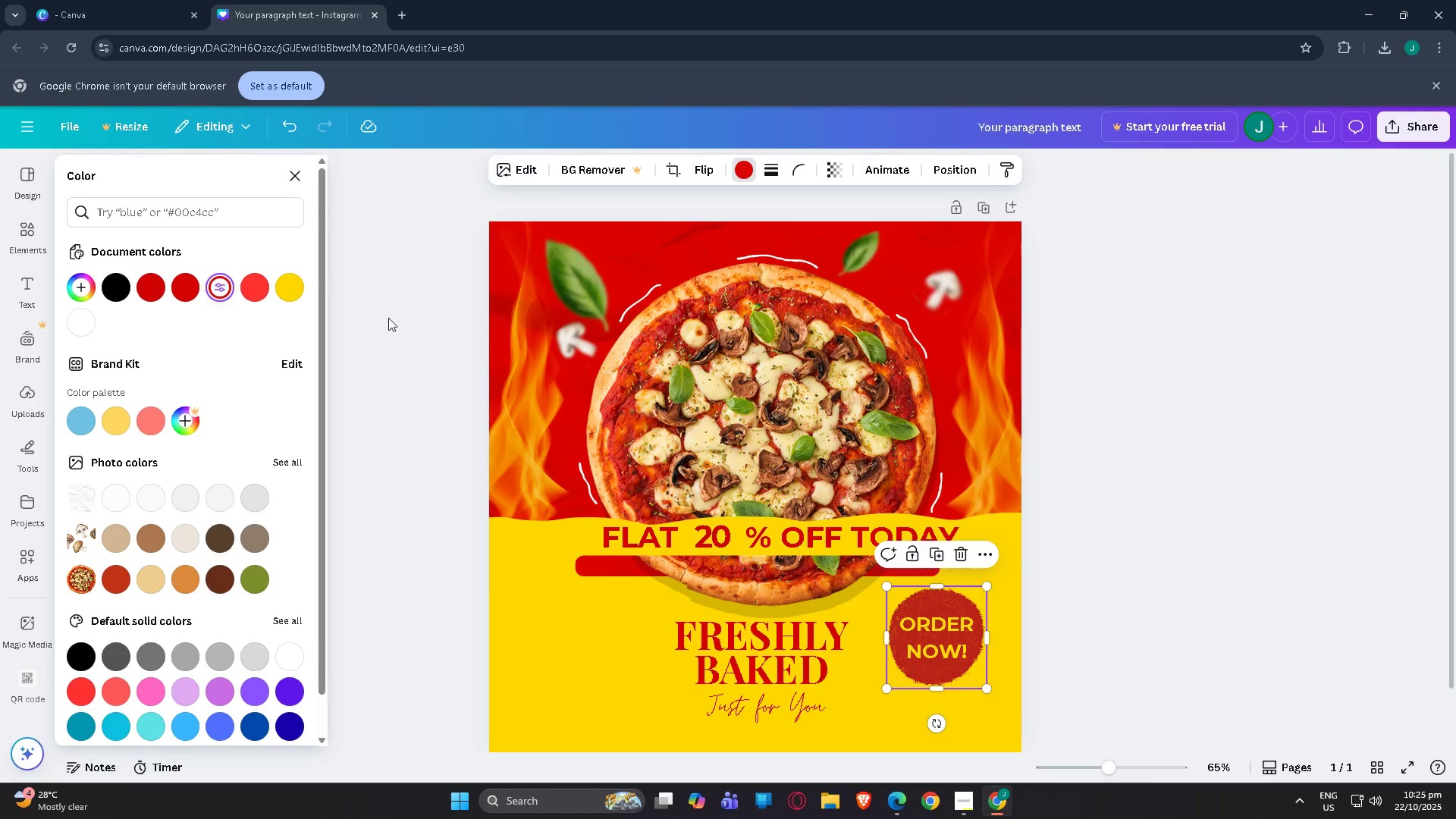 
scroll: coordinate [393, 326], scroll_direction: down, amount: 2.0
 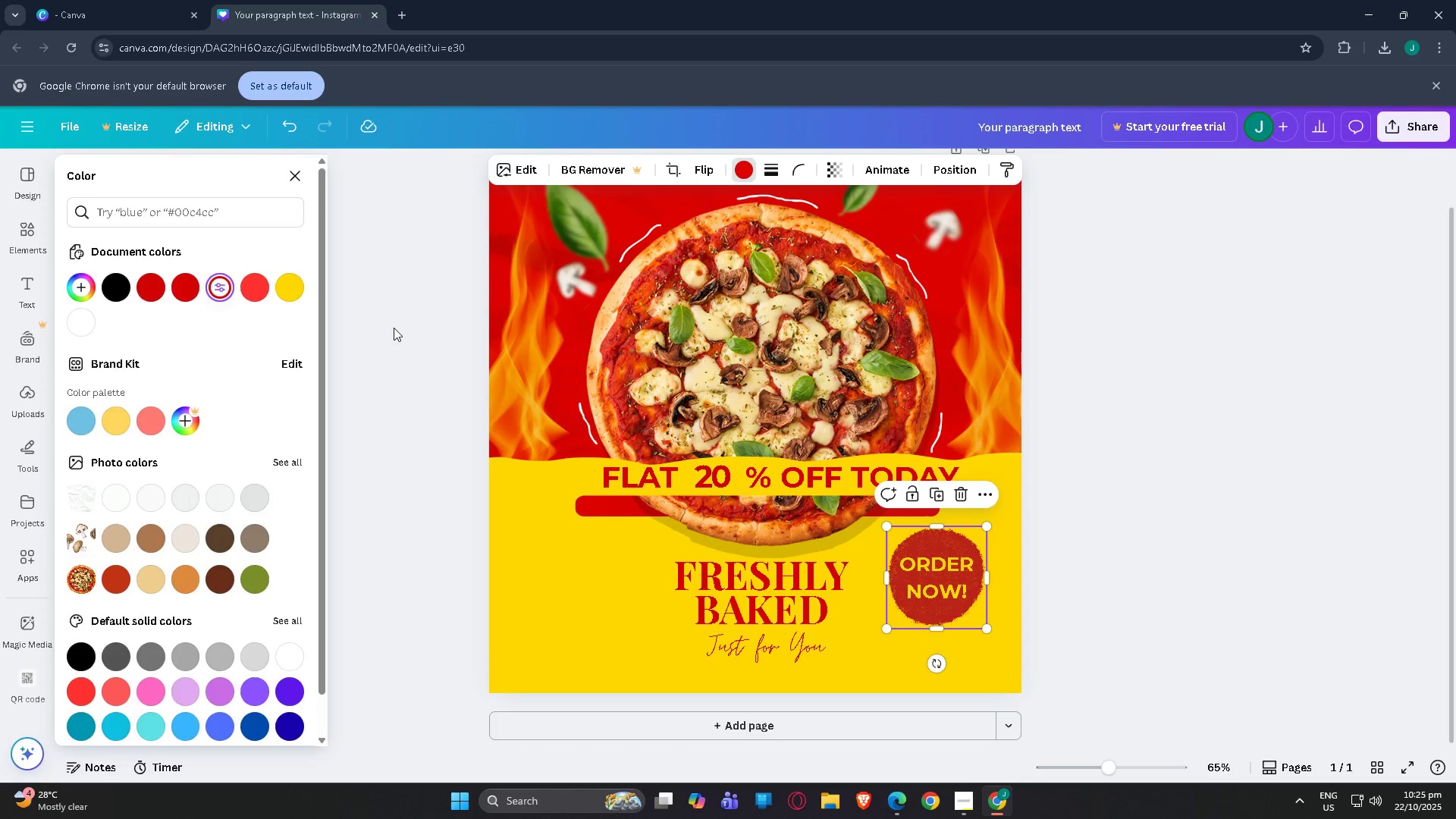 
left_click([394, 328])
 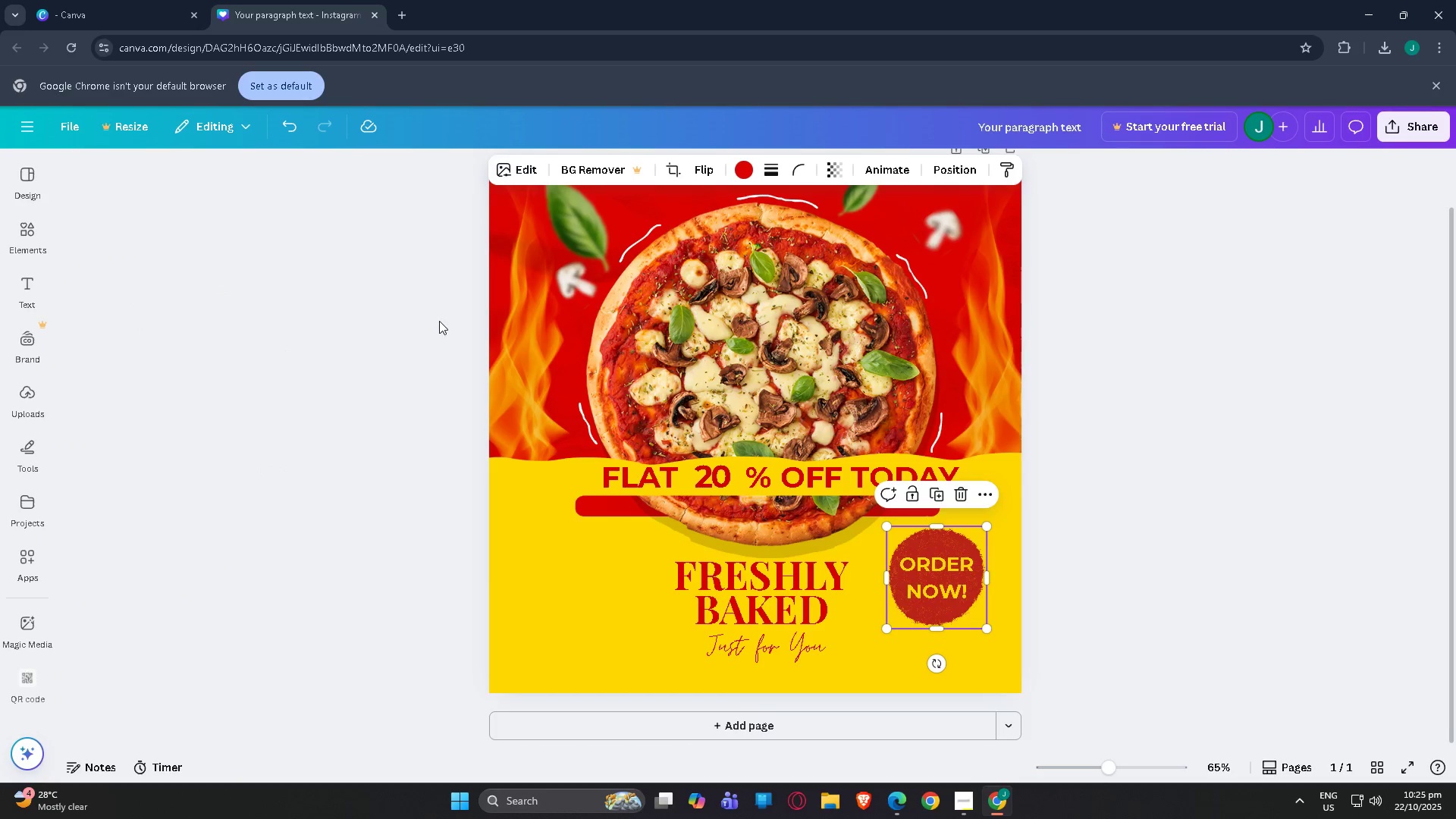 
scroll: coordinate [439, 322], scroll_direction: up, amount: 2.0
 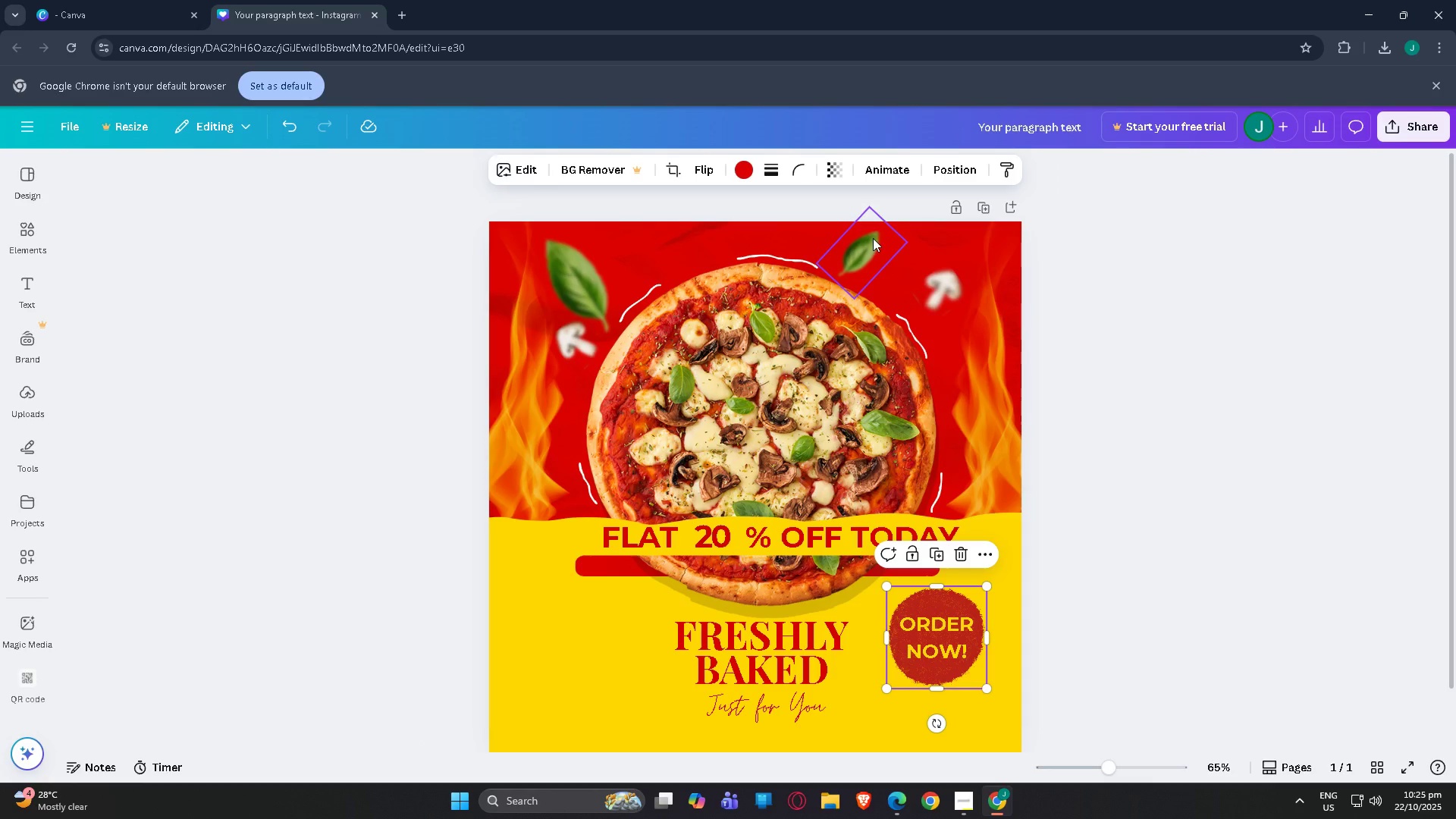 
left_click_drag(start_coordinate=[872, 238], to_coordinate=[917, 244])
 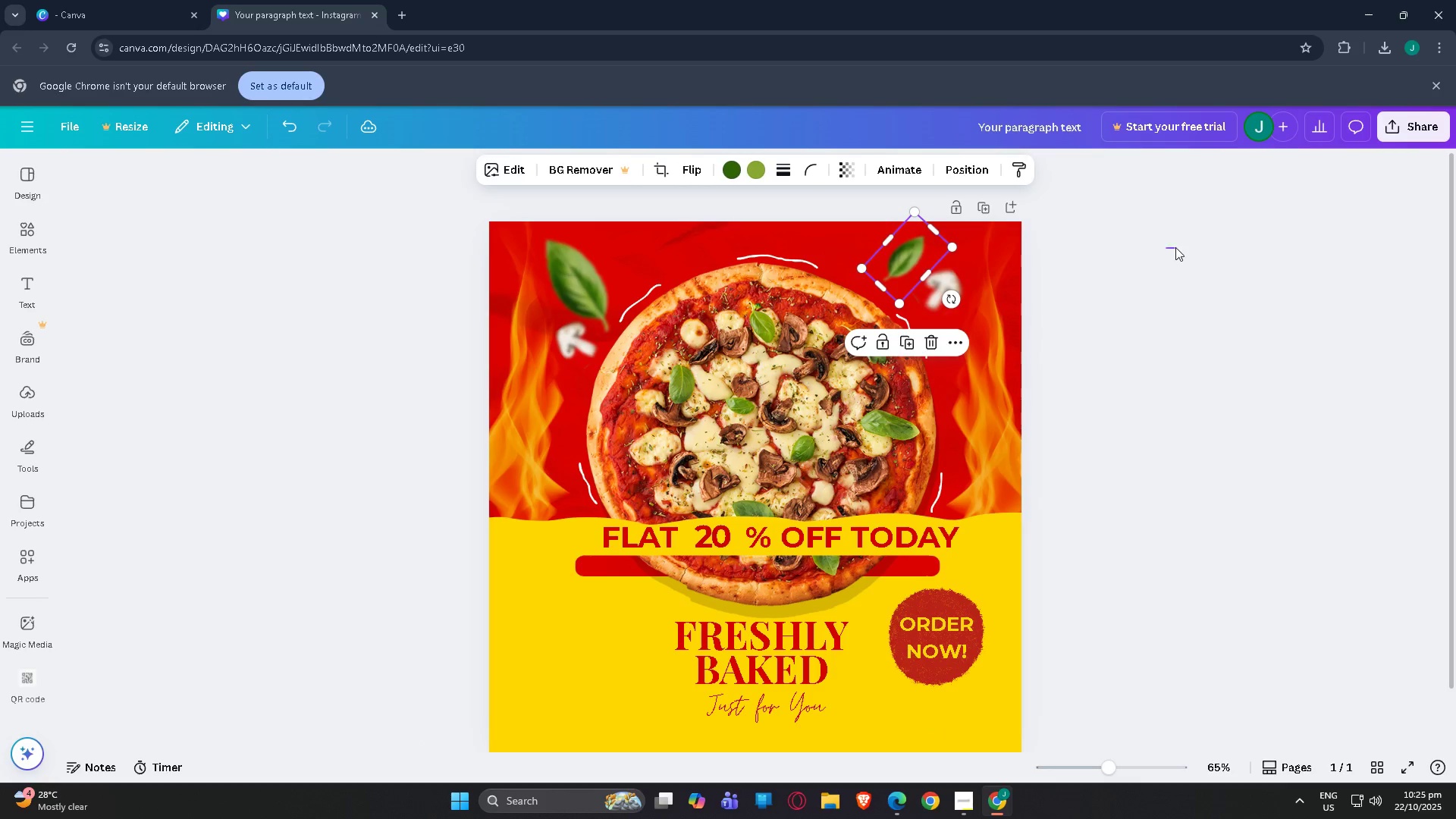 
left_click_drag(start_coordinate=[1166, 247], to_coordinate=[1175, 247])
 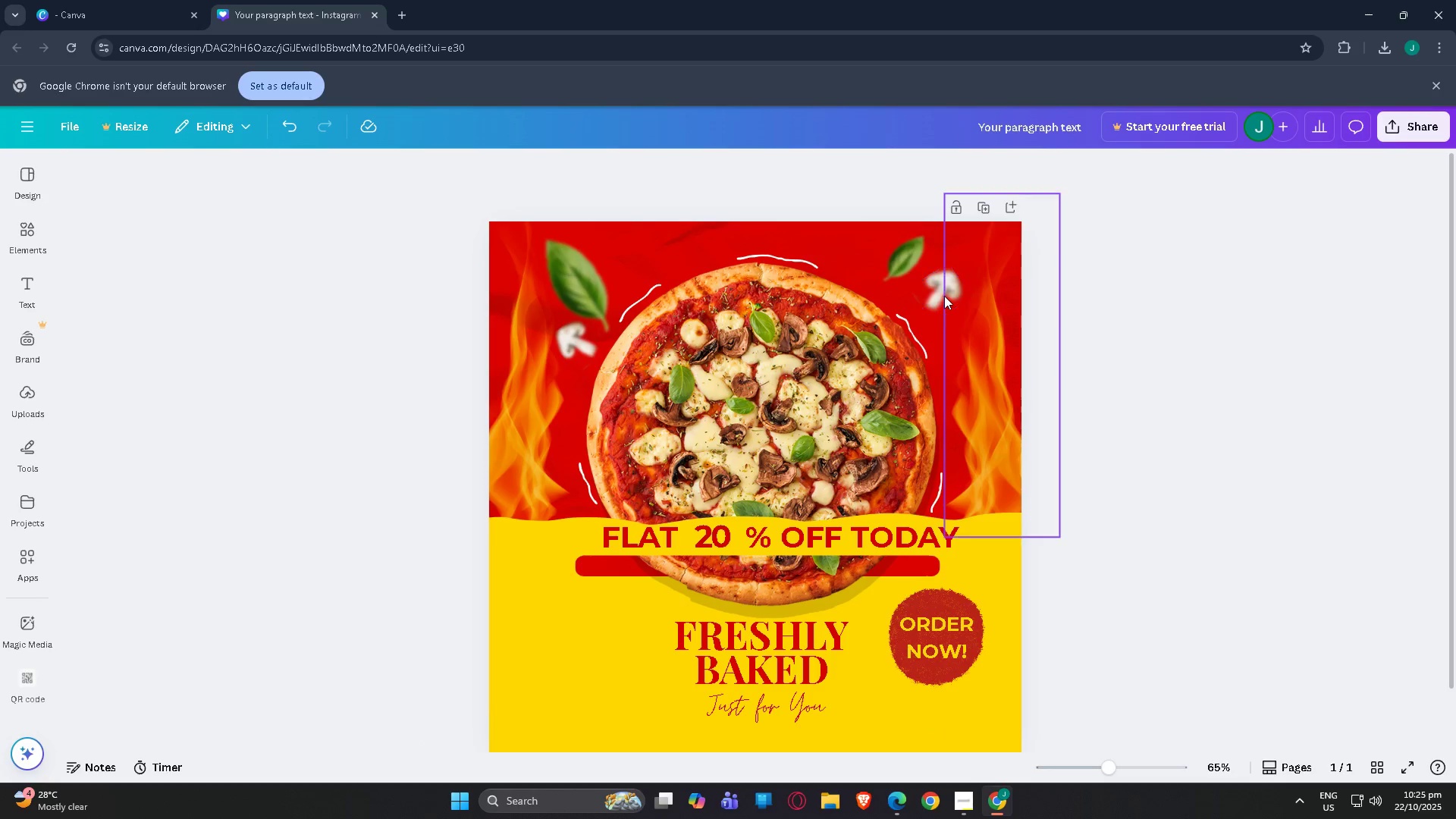 
left_click([941, 296])
 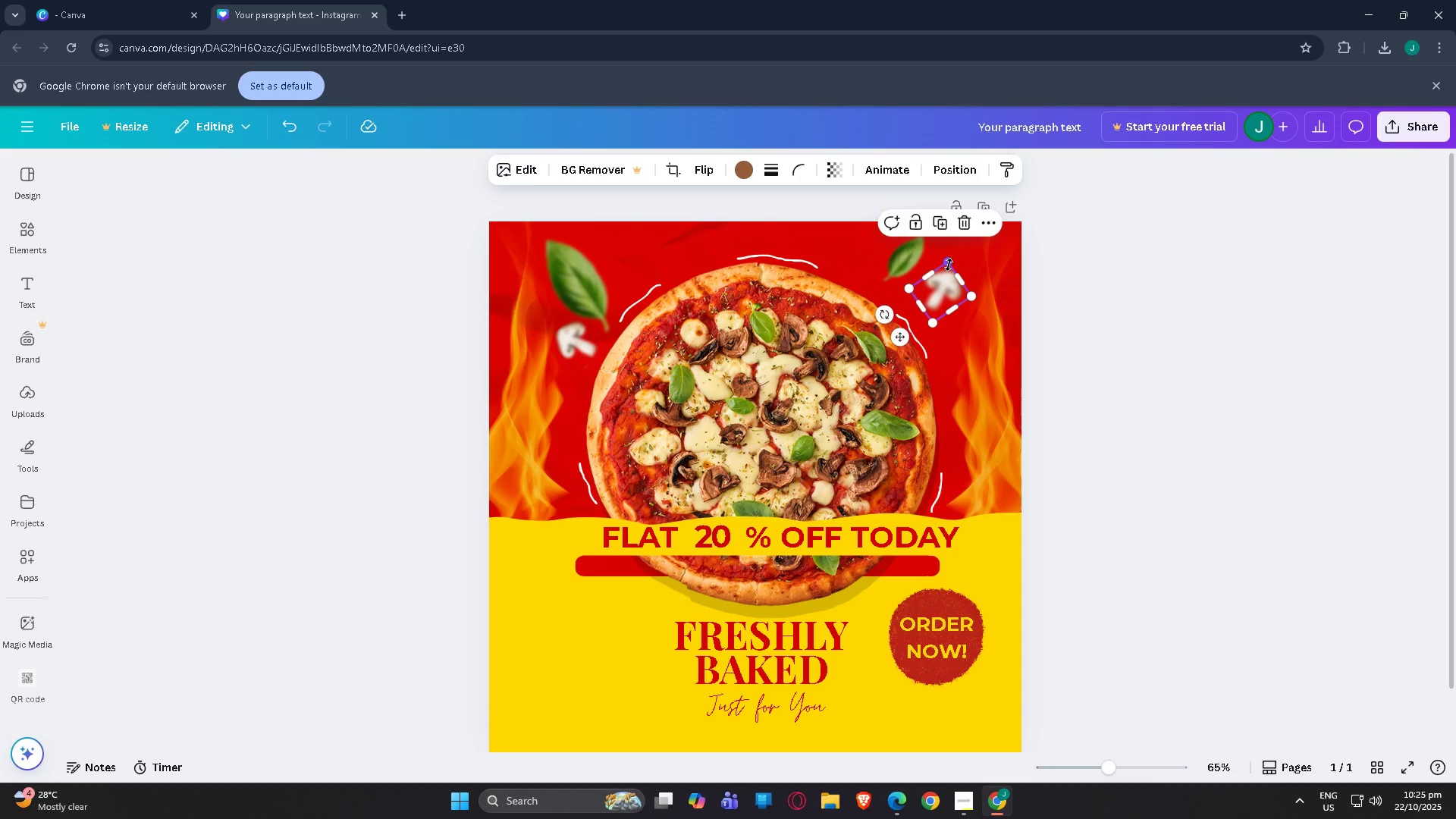 
left_click_drag(start_coordinate=[949, 265], to_coordinate=[943, 281])
 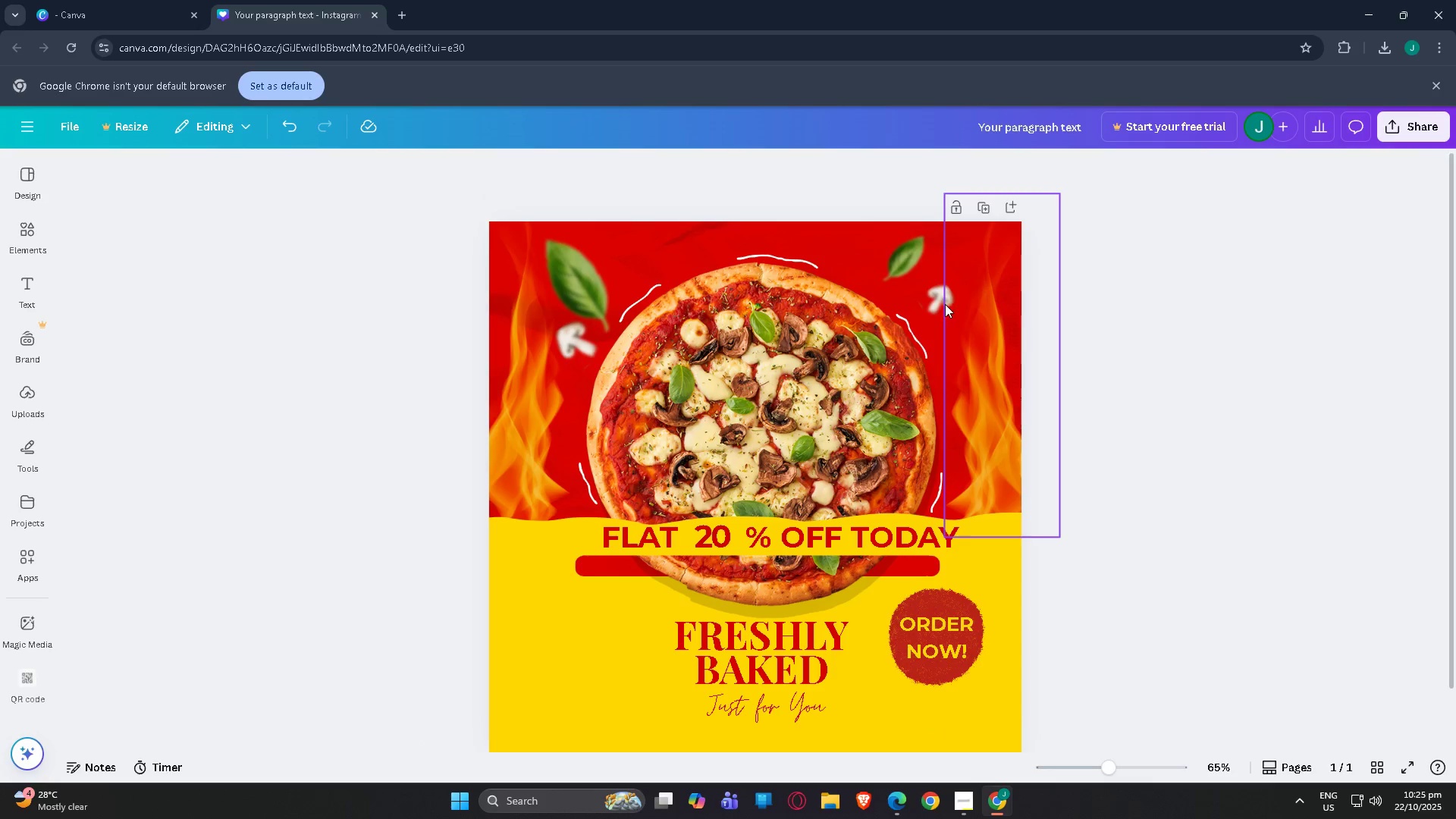 
left_click_drag(start_coordinate=[941, 303], to_coordinate=[923, 300])
 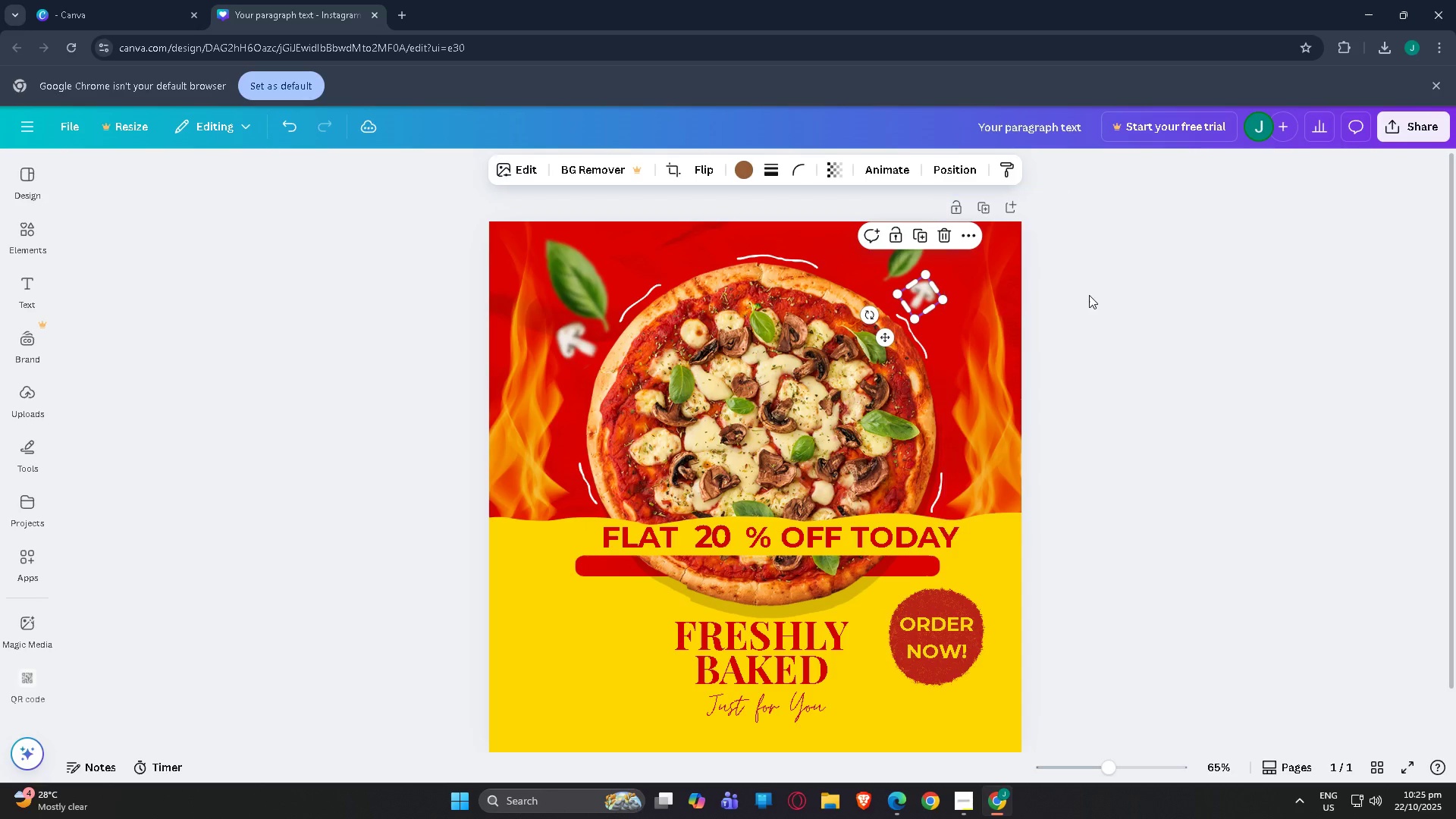 
left_click([1089, 295])
 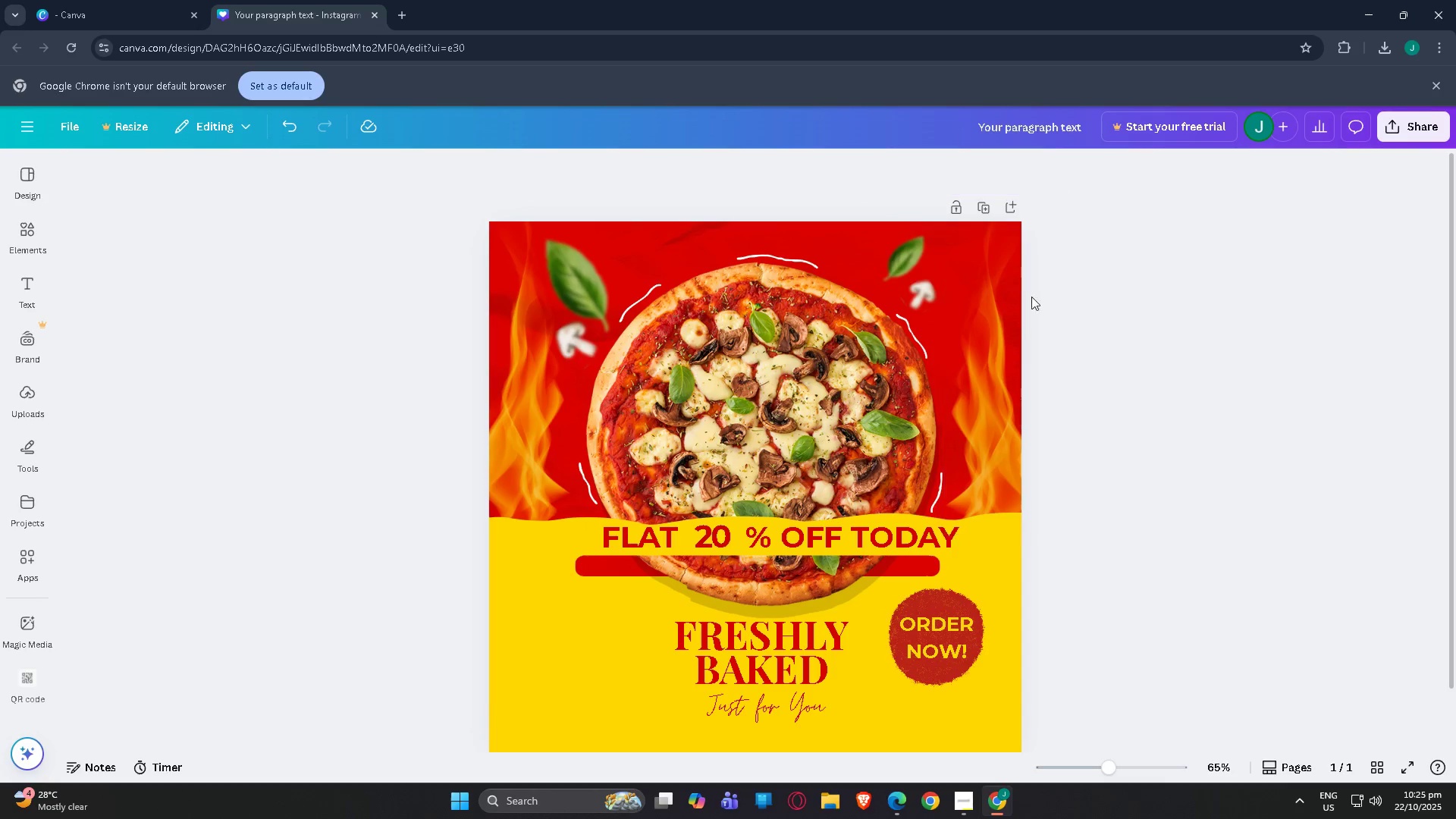 
scroll: coordinate [825, 388], scroll_direction: down, amount: 2.0
 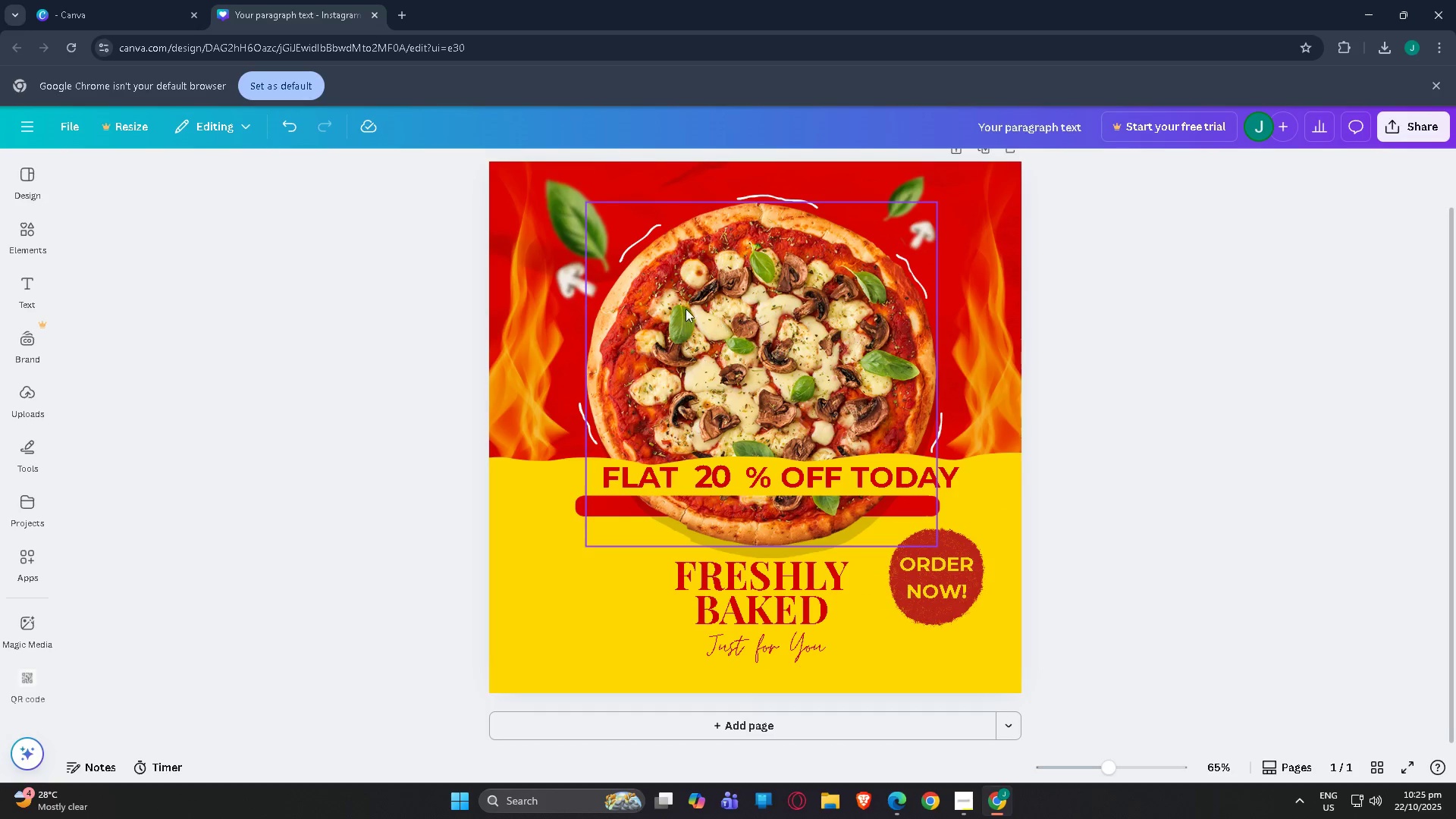 
scroll: coordinate [679, 307], scroll_direction: up, amount: 1.0
 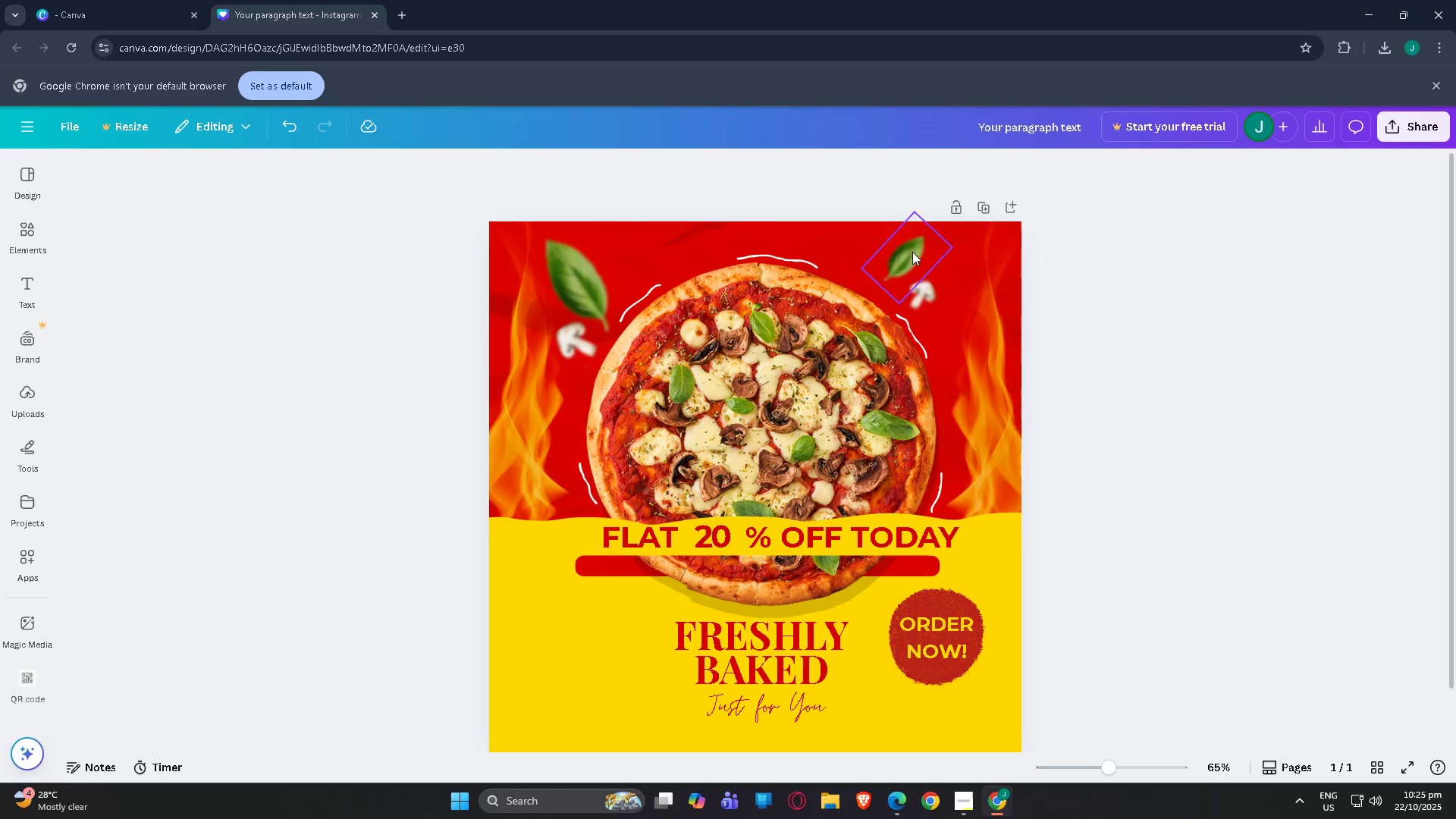 
left_click_drag(start_coordinate=[905, 247], to_coordinate=[850, 231])
 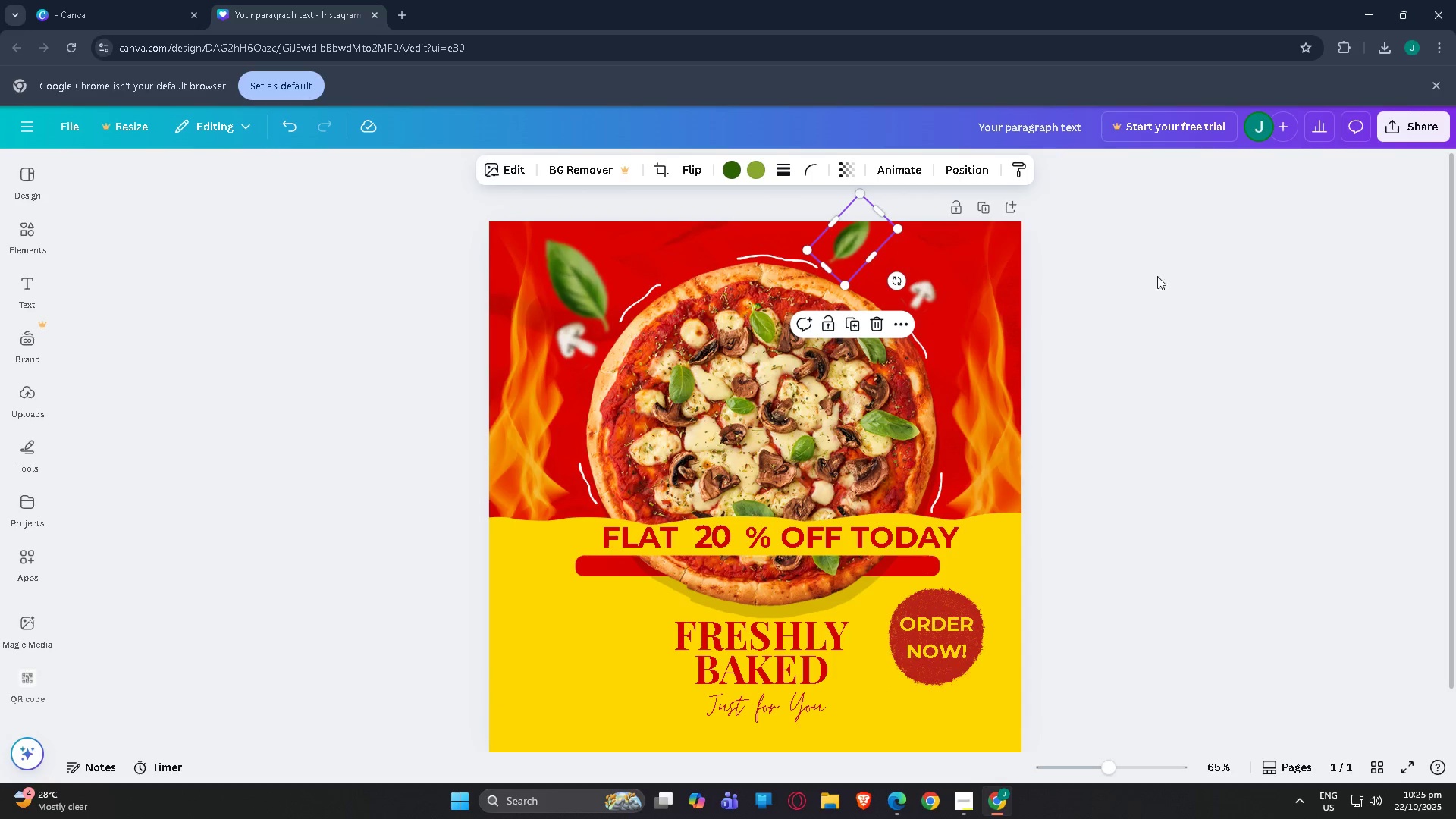 
left_click_drag(start_coordinate=[1185, 276], to_coordinate=[1189, 276])
 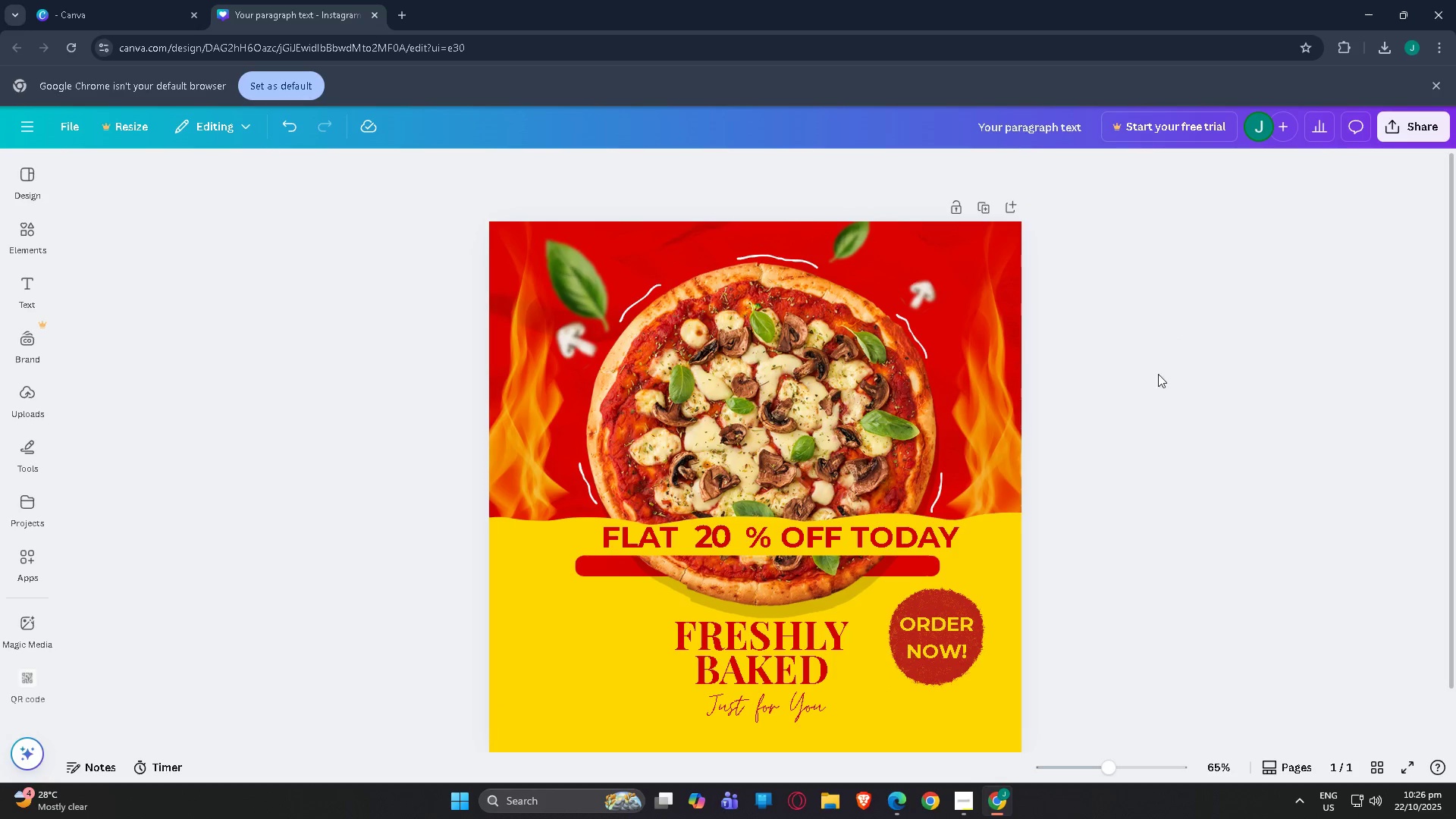 
scroll: coordinate [1106, 403], scroll_direction: up, amount: 2.0
 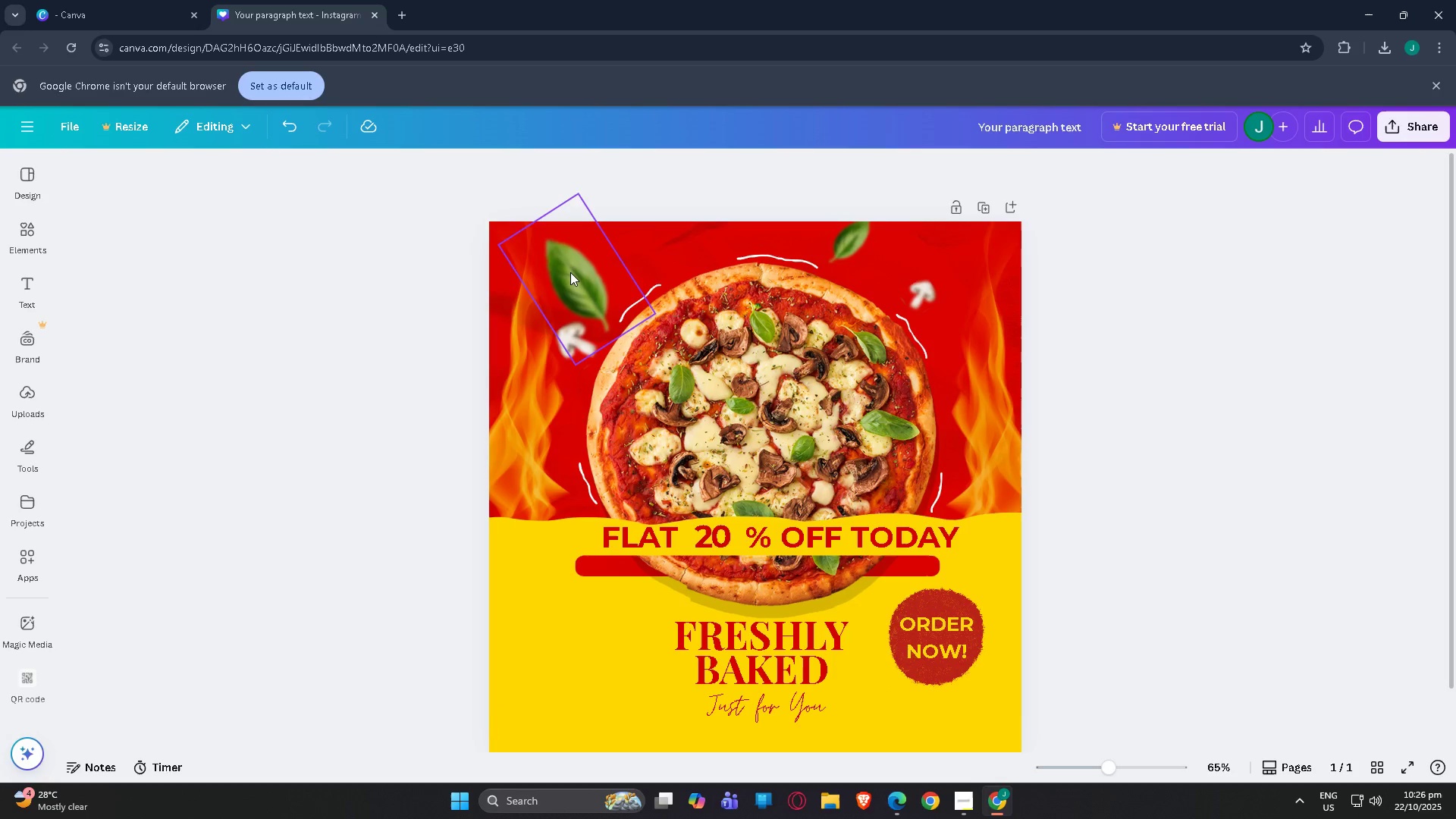 
left_click_drag(start_coordinate=[570, 272], to_coordinate=[579, 268])
 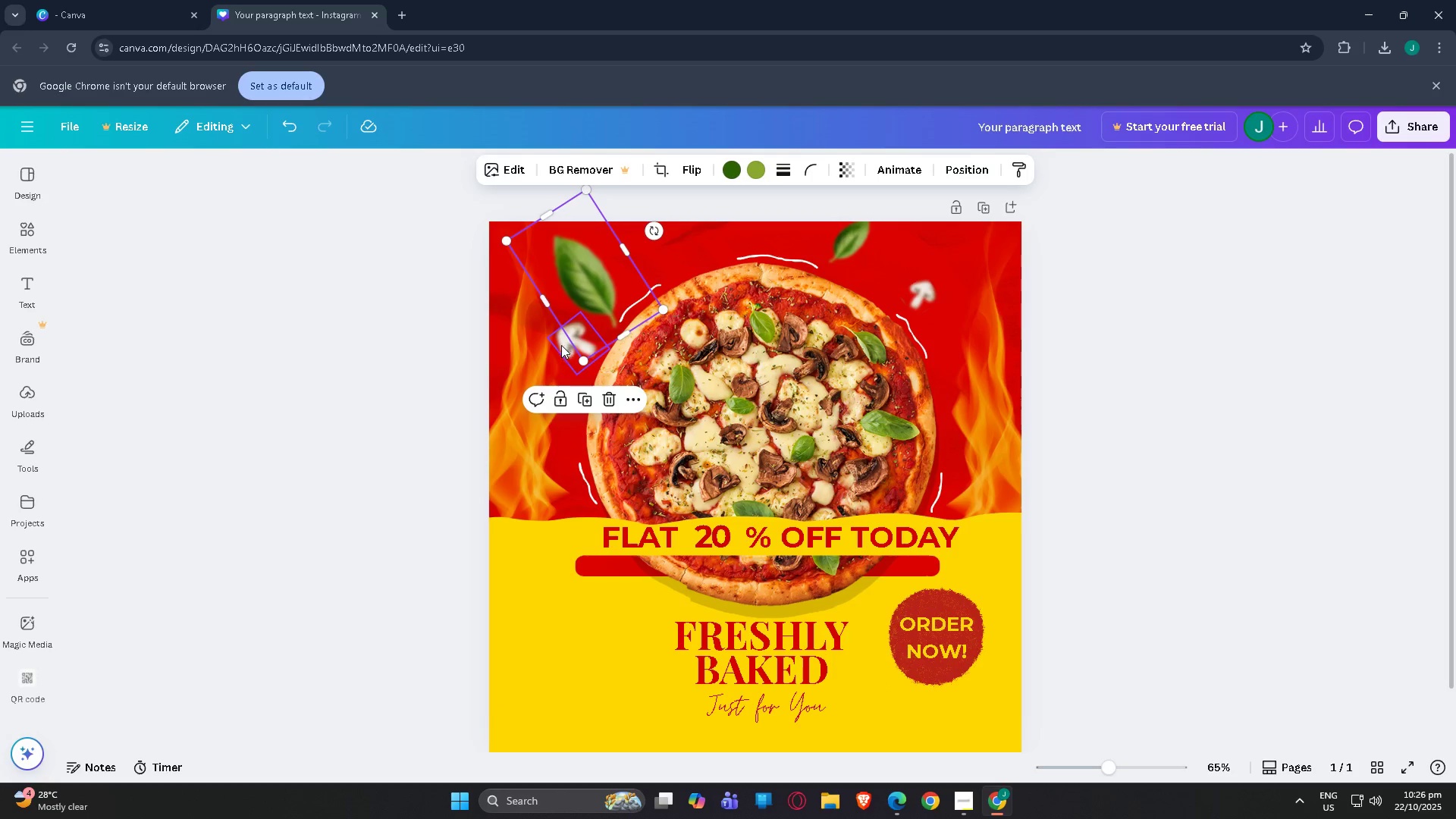 
left_click([561, 345])
 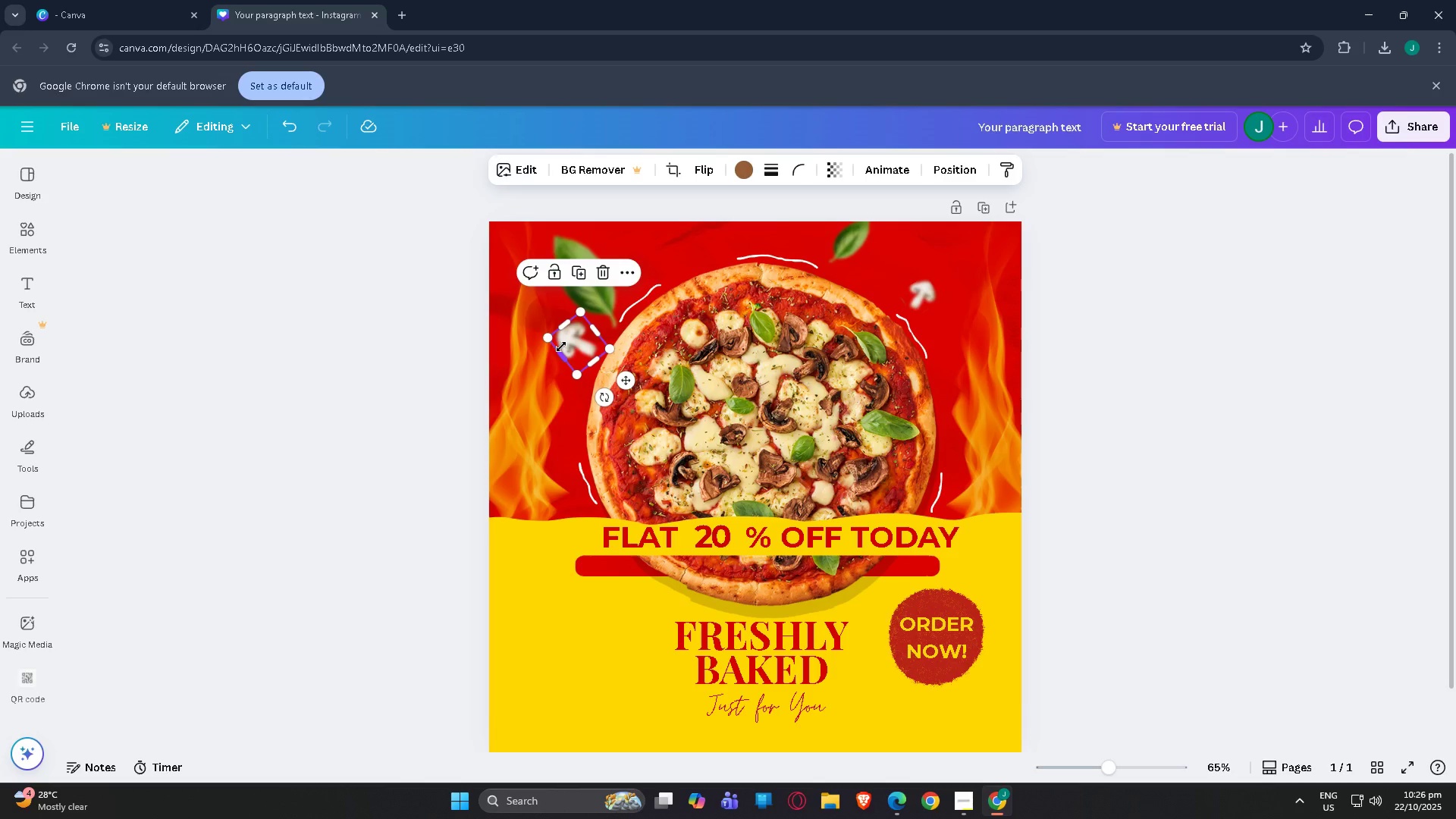 
left_click_drag(start_coordinate=[563, 350], to_coordinate=[572, 367])
 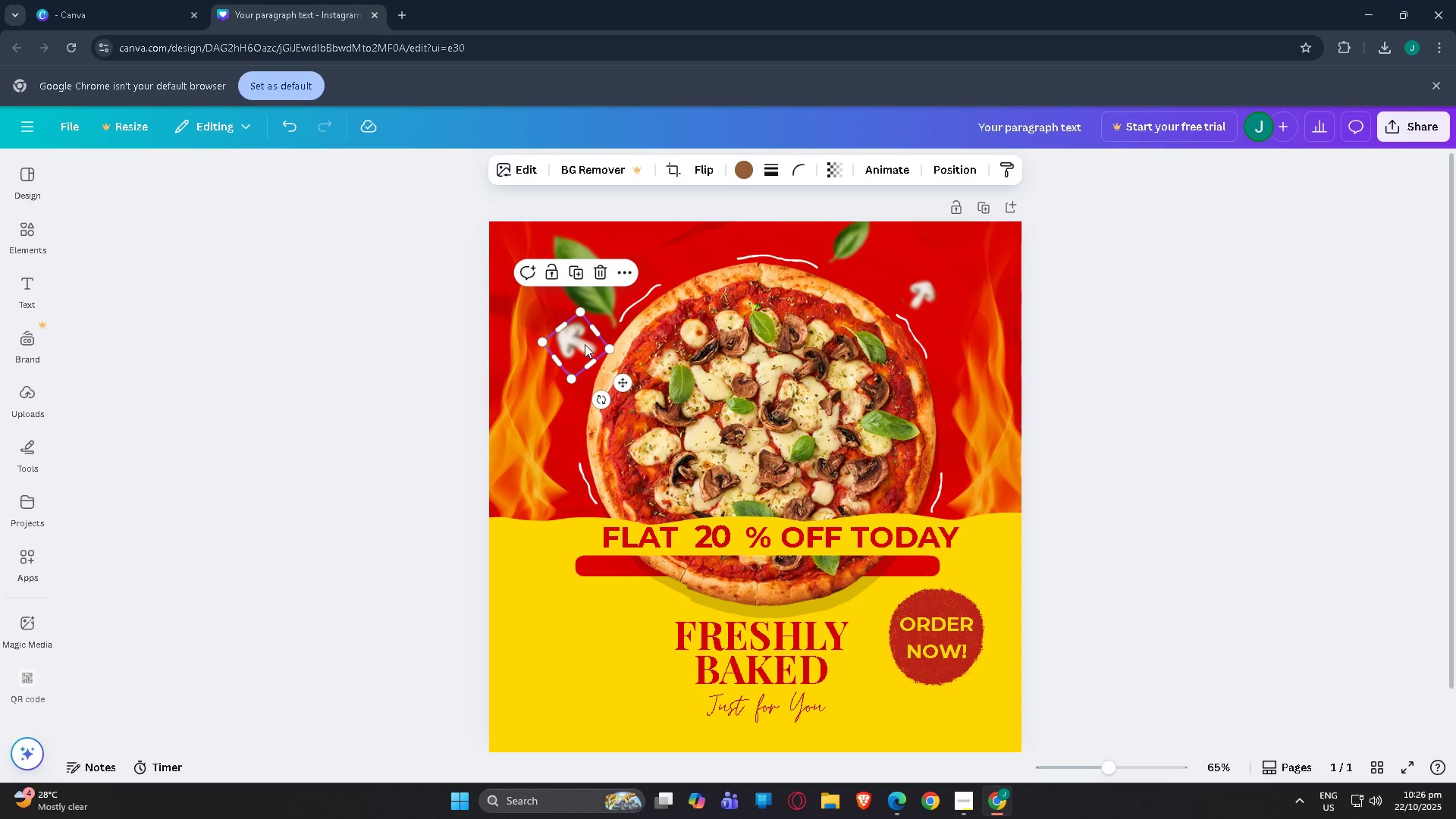 
left_click([584, 344])
 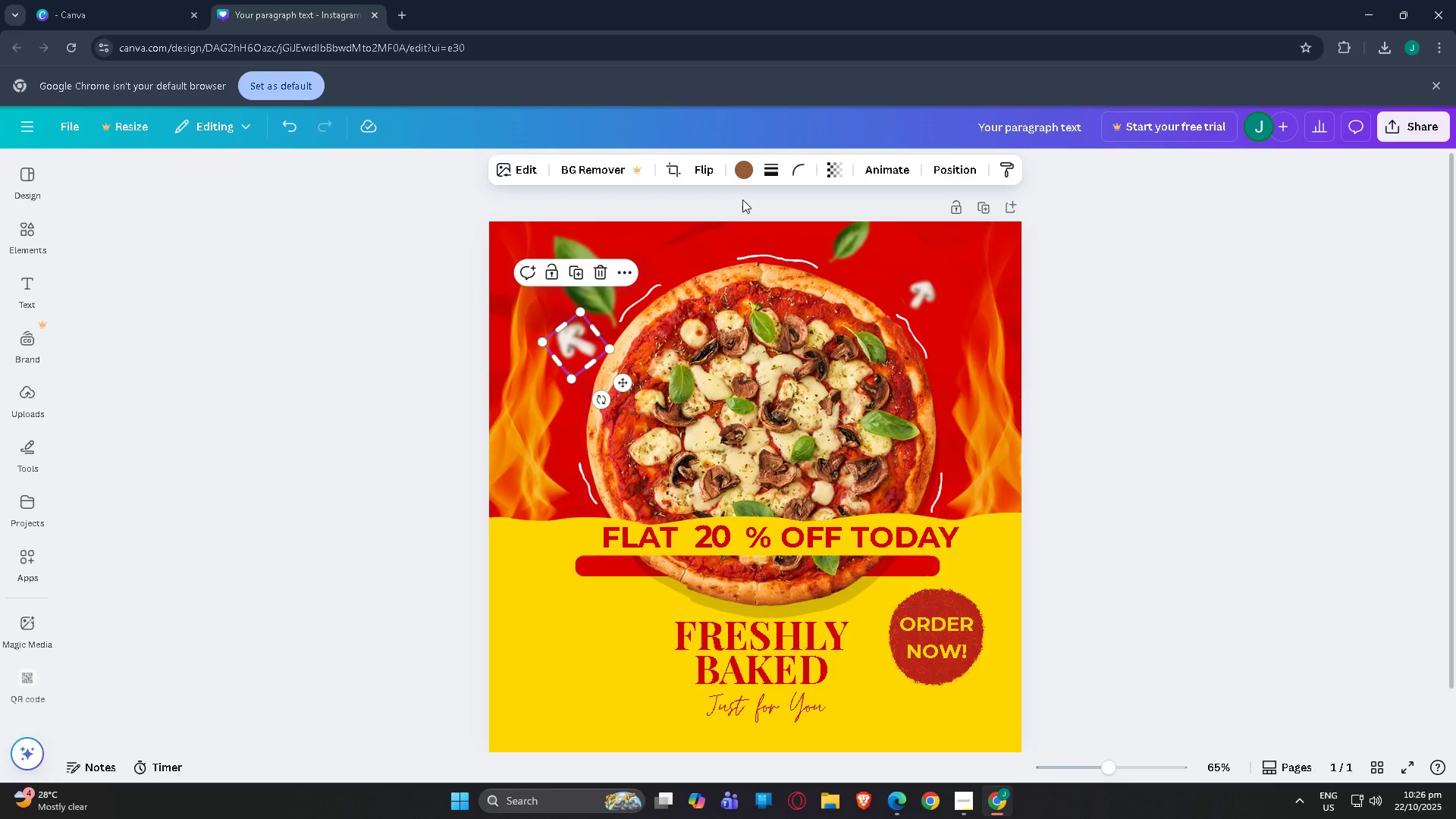 
left_click([744, 199])
 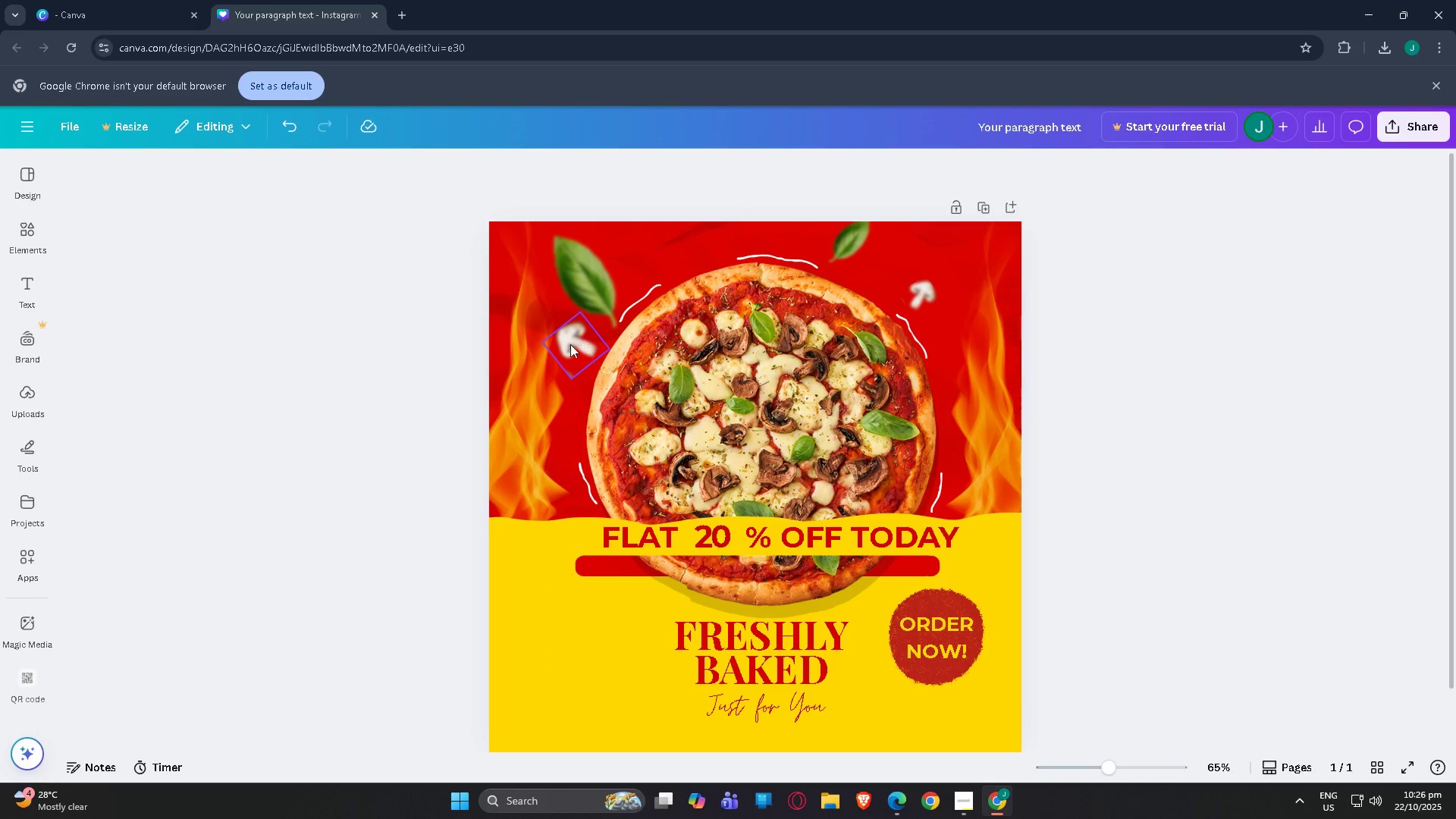 
left_click([569, 345])
 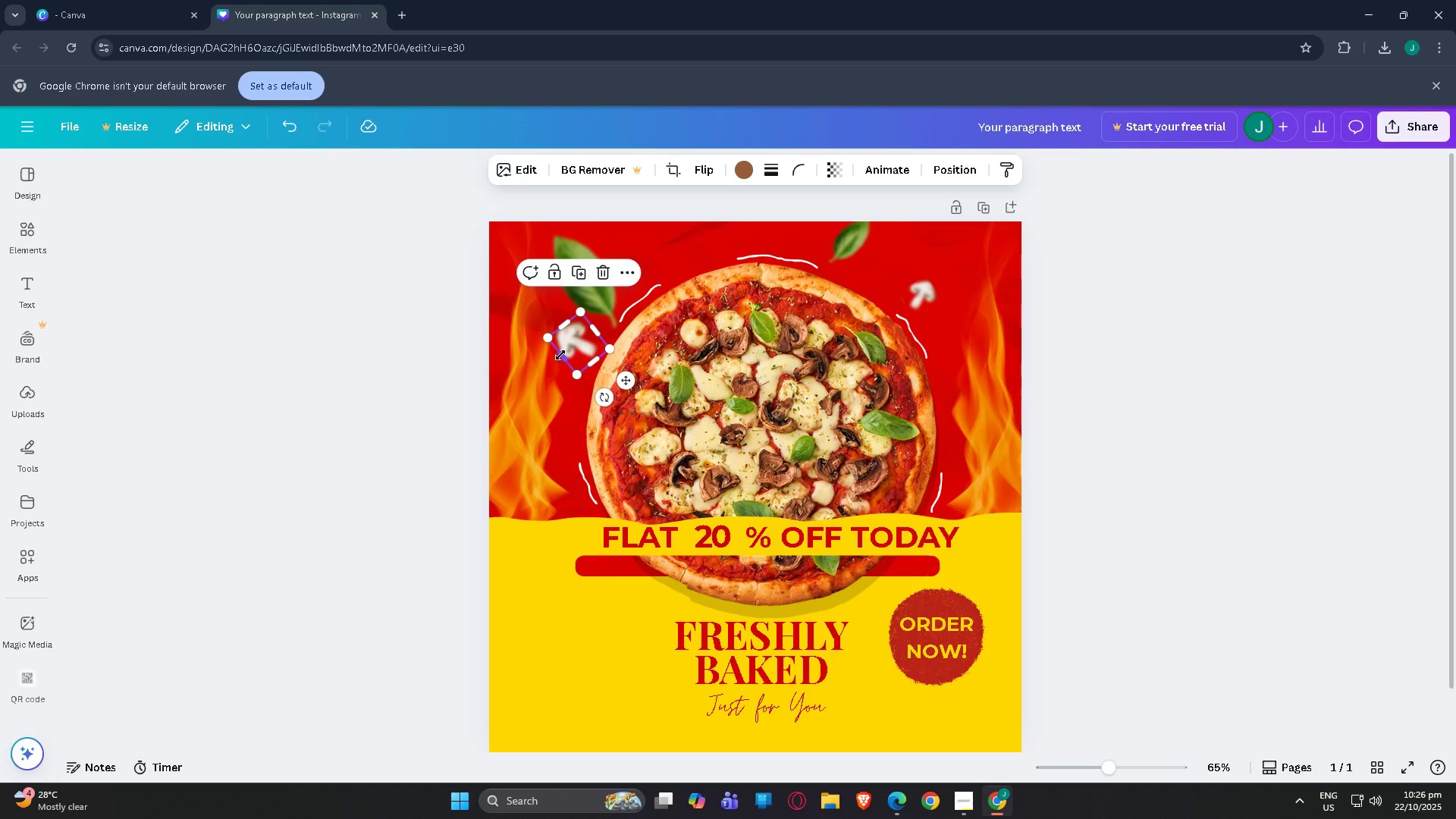 
left_click([445, 371])
 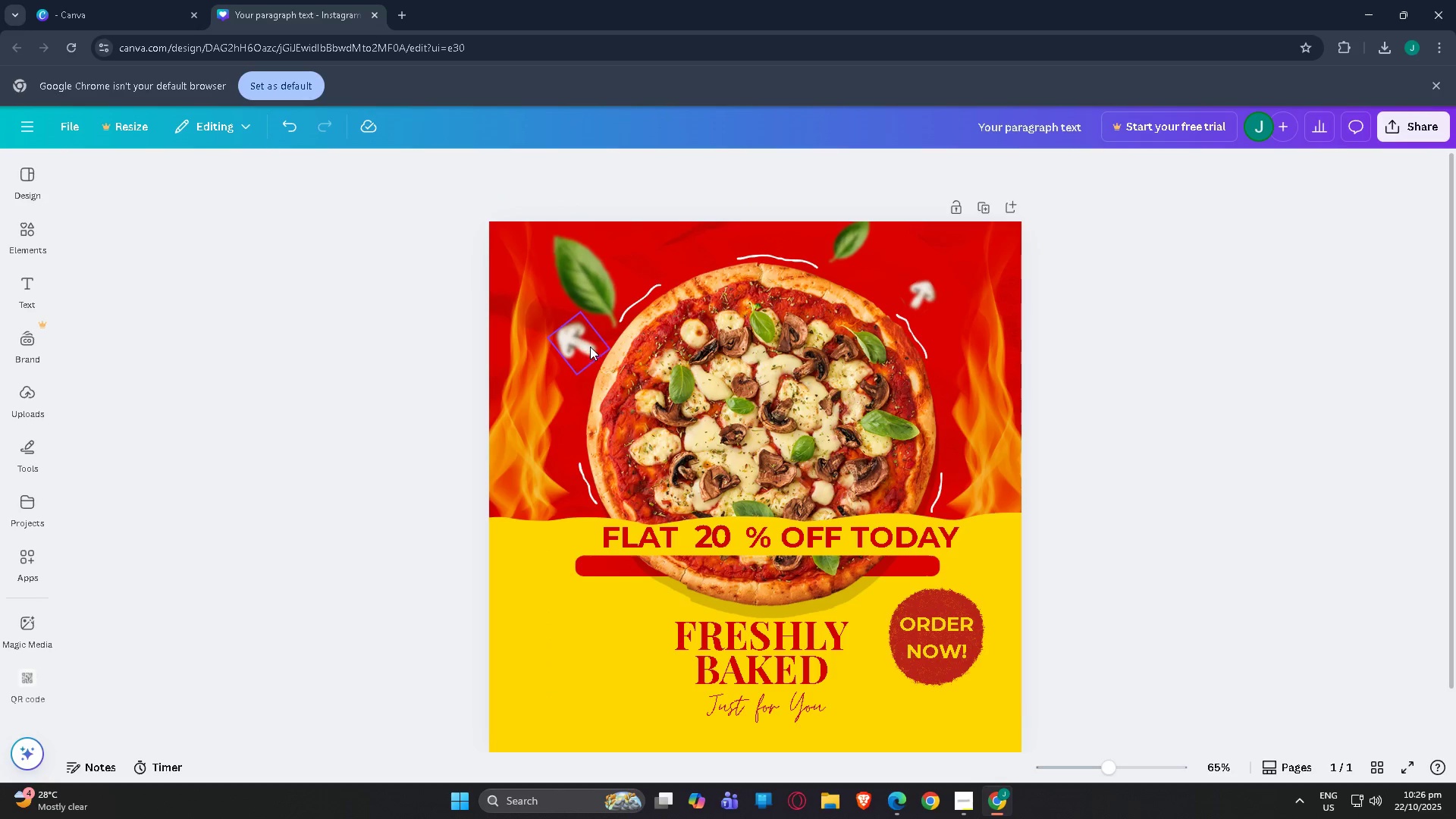 
left_click_drag(start_coordinate=[588, 346], to_coordinate=[587, 447])
 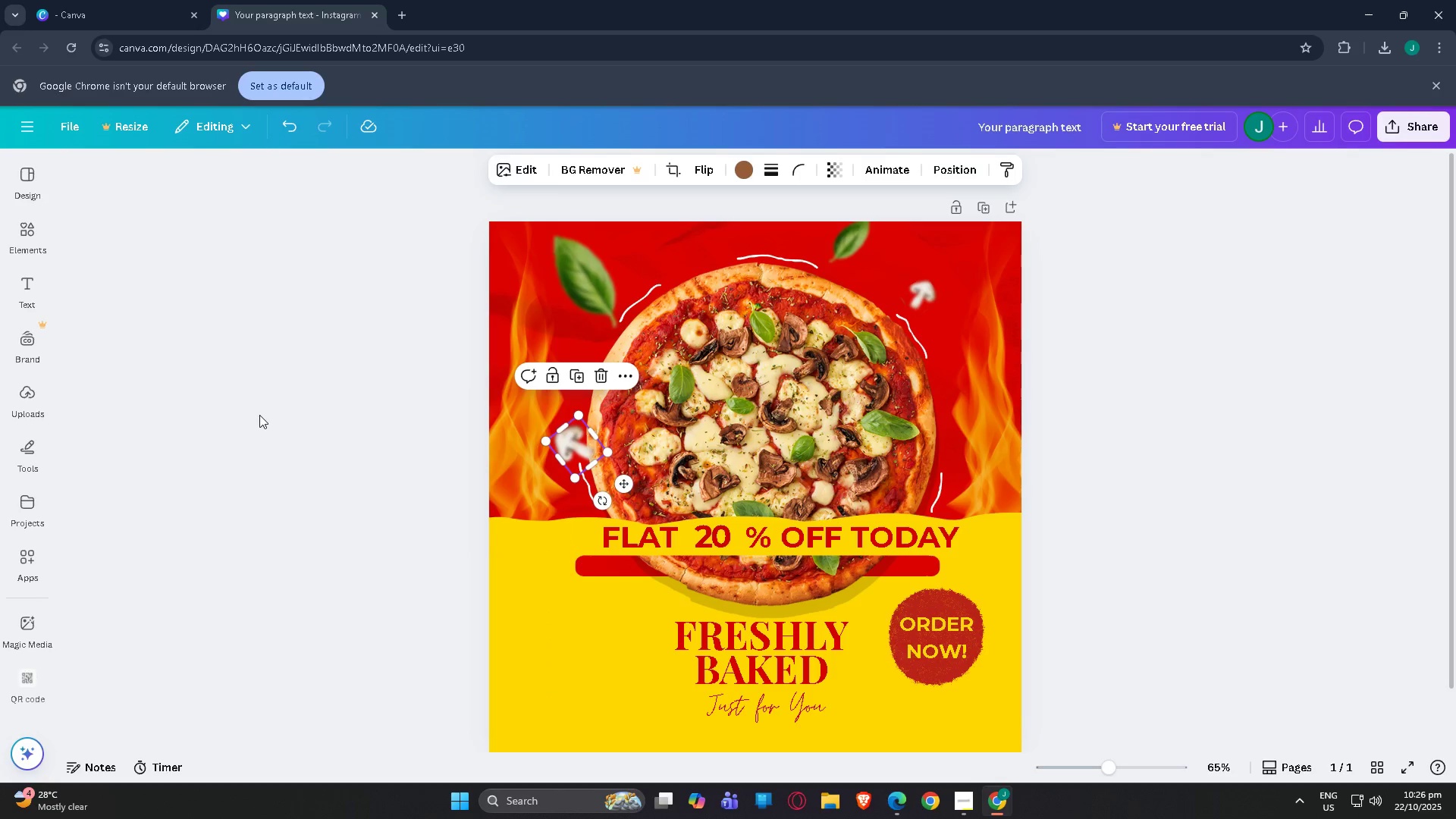 
left_click([259, 415])
 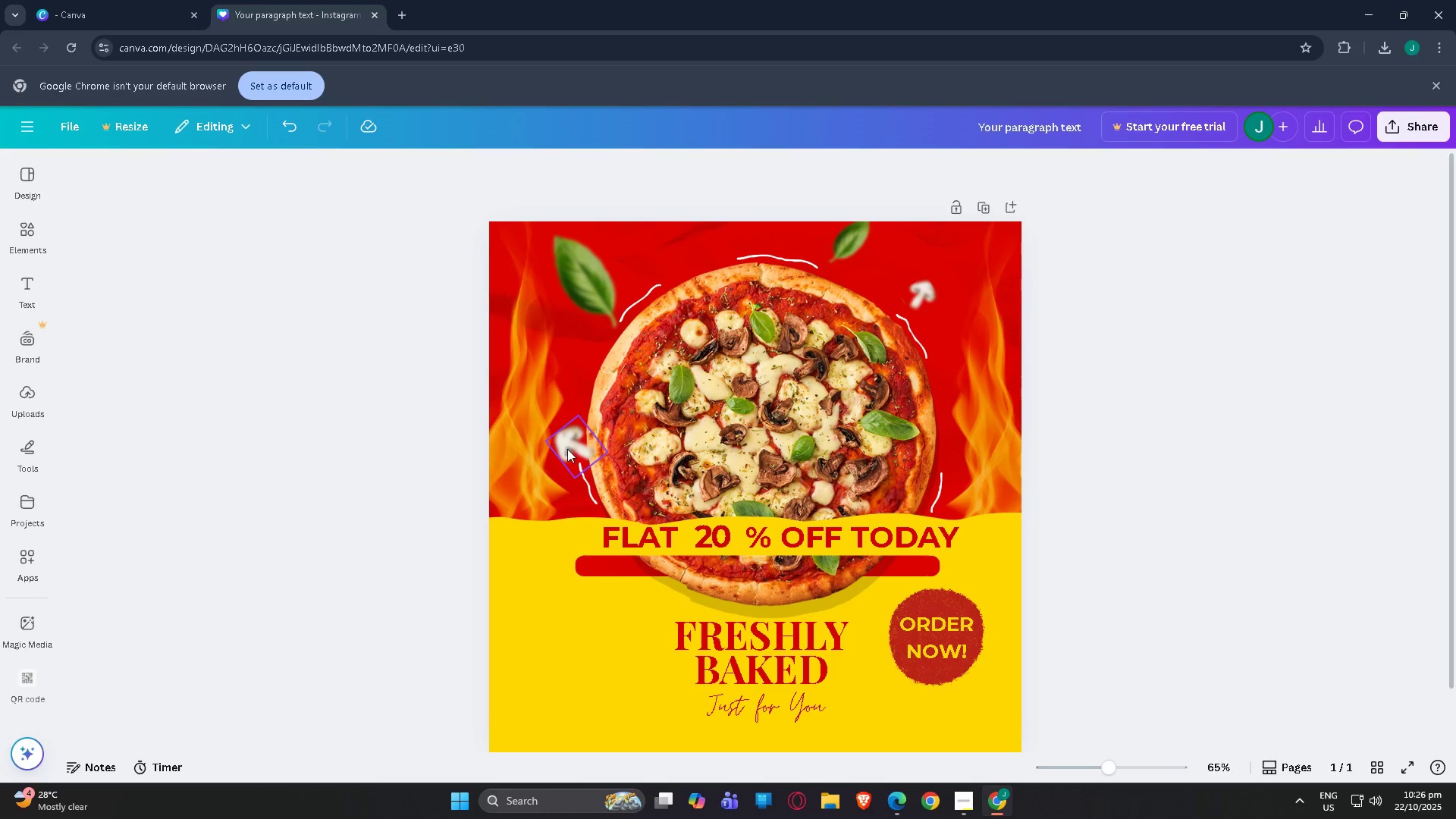 
left_click([567, 449])
 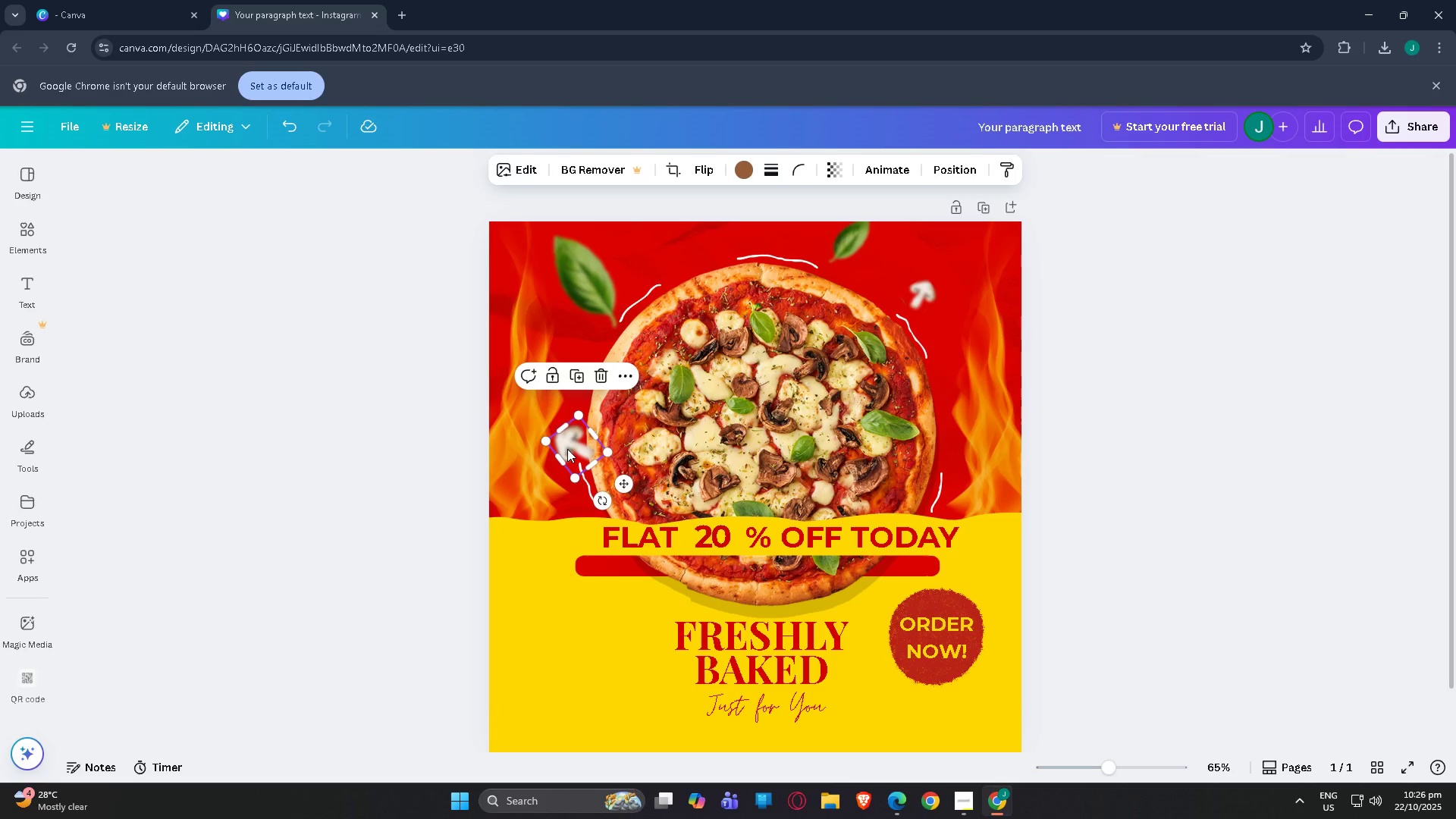 
key(Control+BracketLeft)
 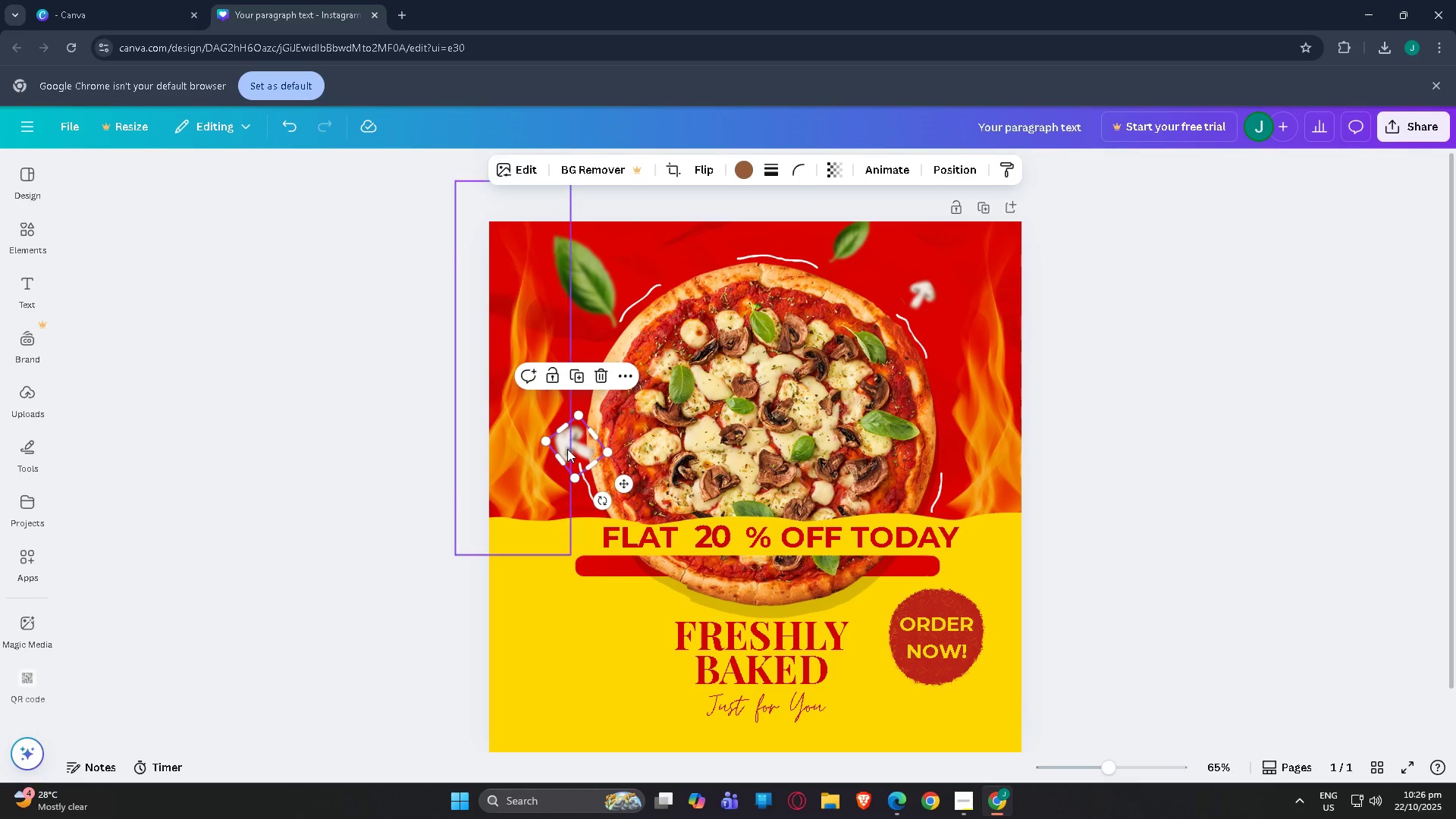 
key(Control+BracketLeft)
 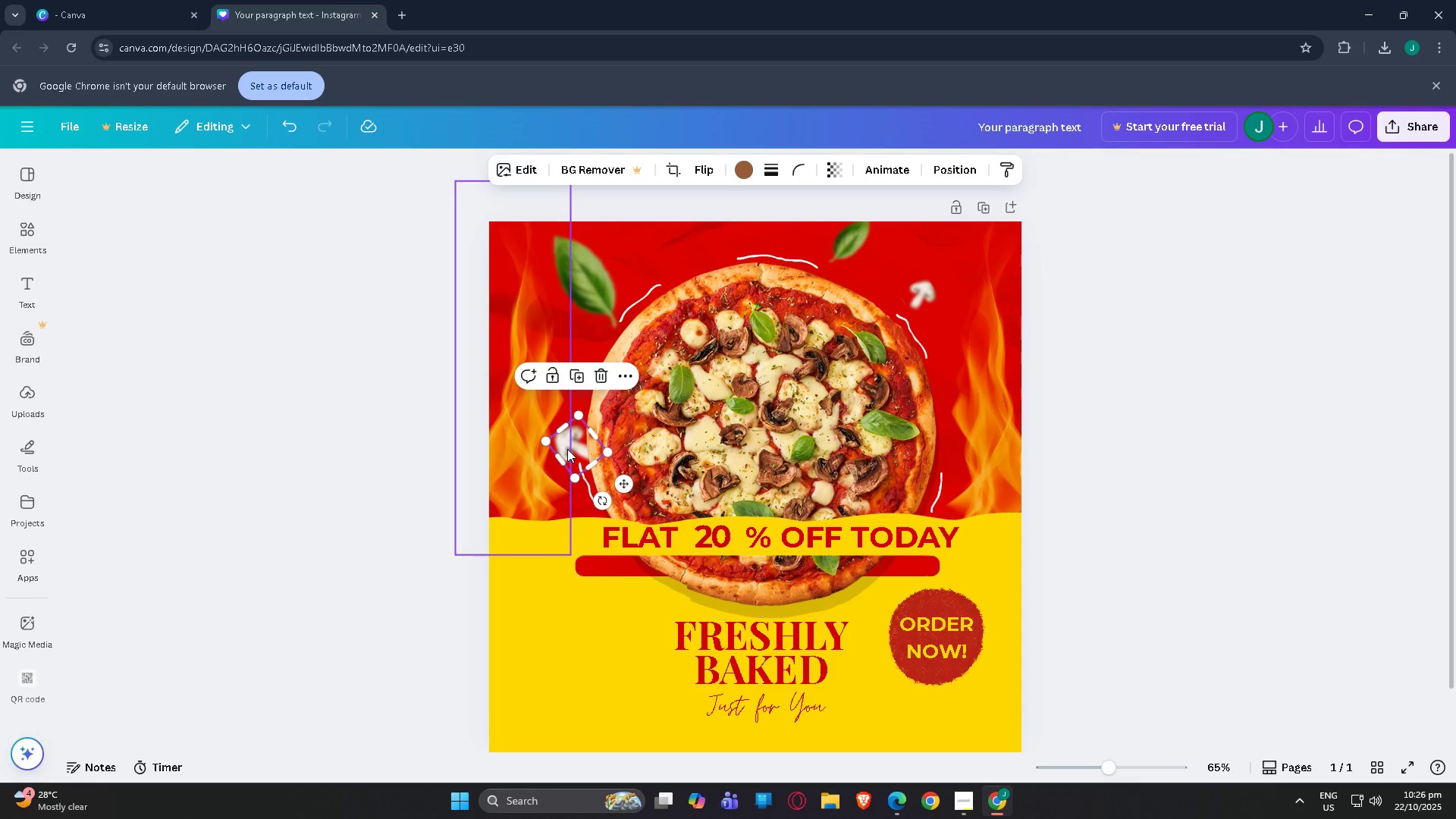 
key(Control+BracketLeft)
 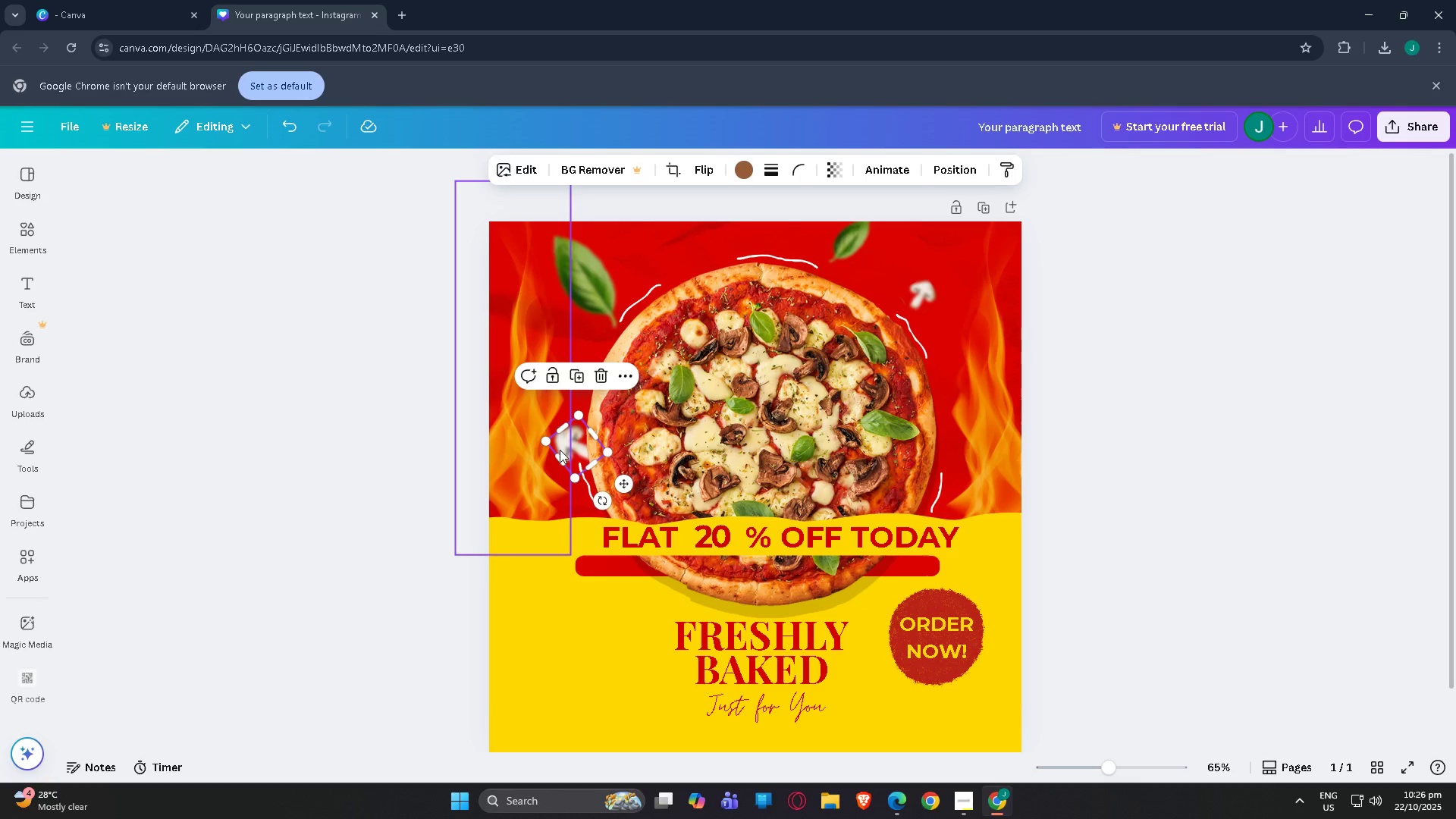 
left_click([180, 456])
 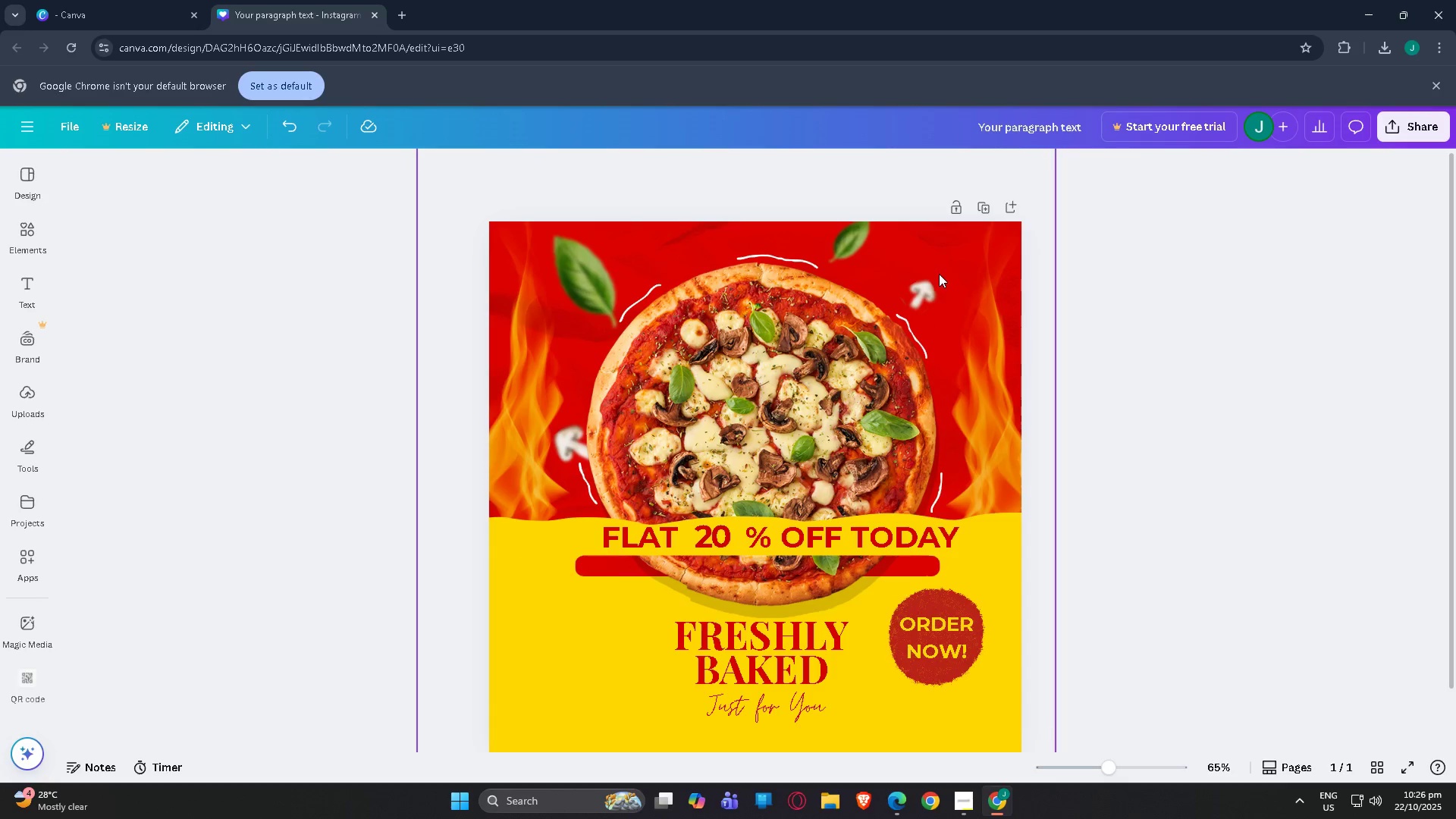 
scroll: coordinate [1102, 405], scroll_direction: up, amount: 4.0
 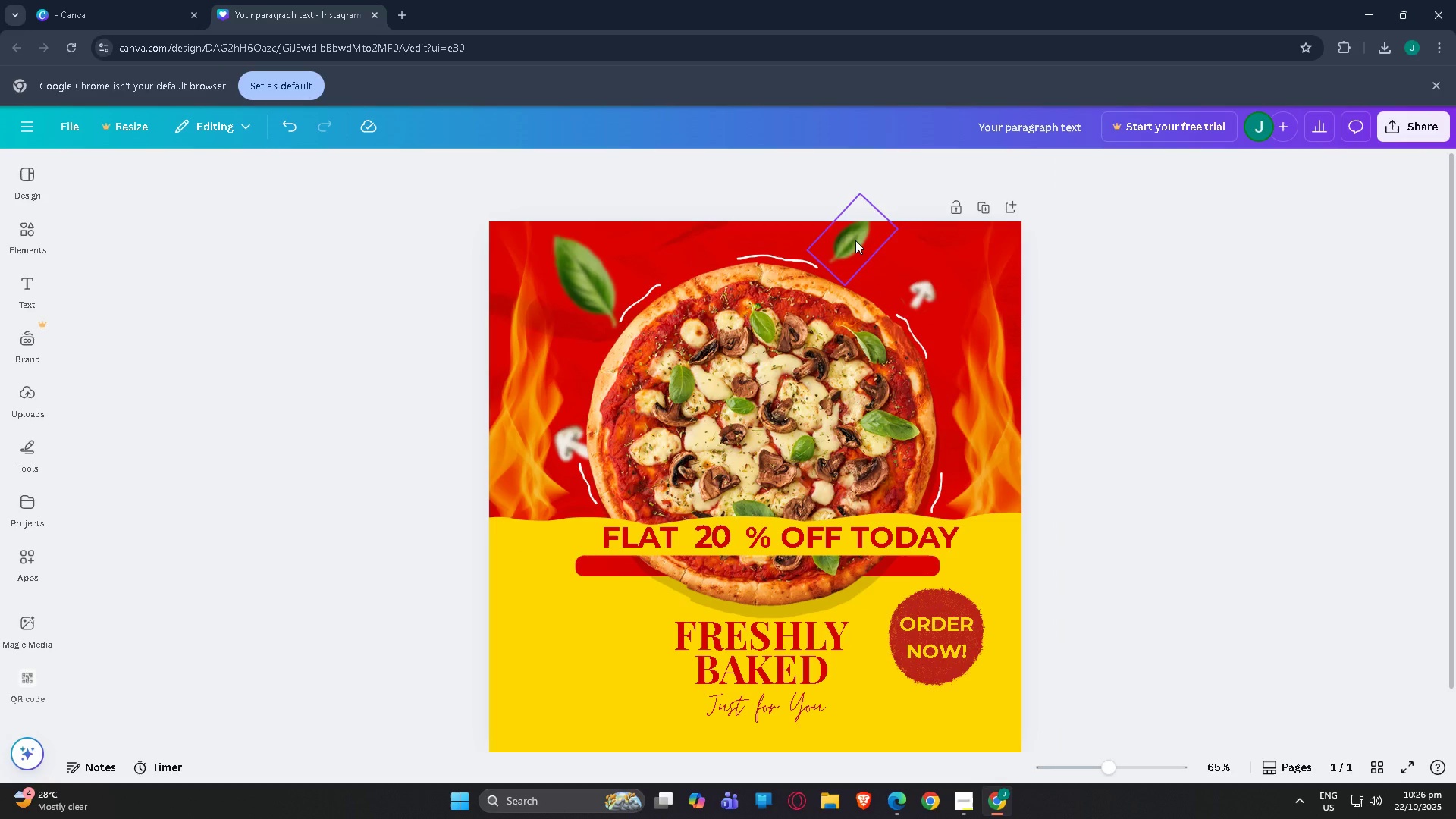 
left_click_drag(start_coordinate=[855, 240], to_coordinate=[857, 222])
 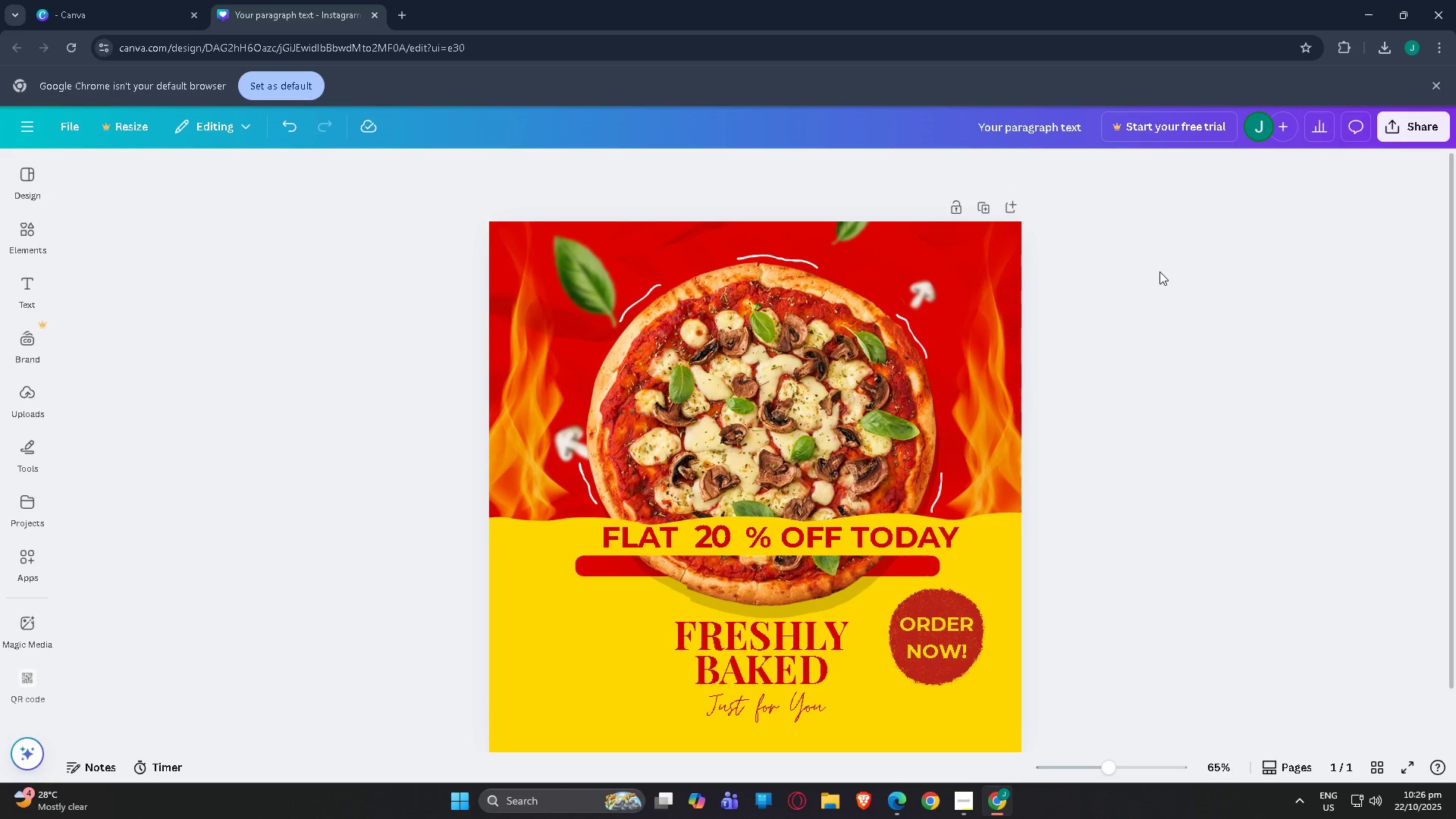 
scroll: coordinate [1175, 433], scroll_direction: down, amount: 4.0
 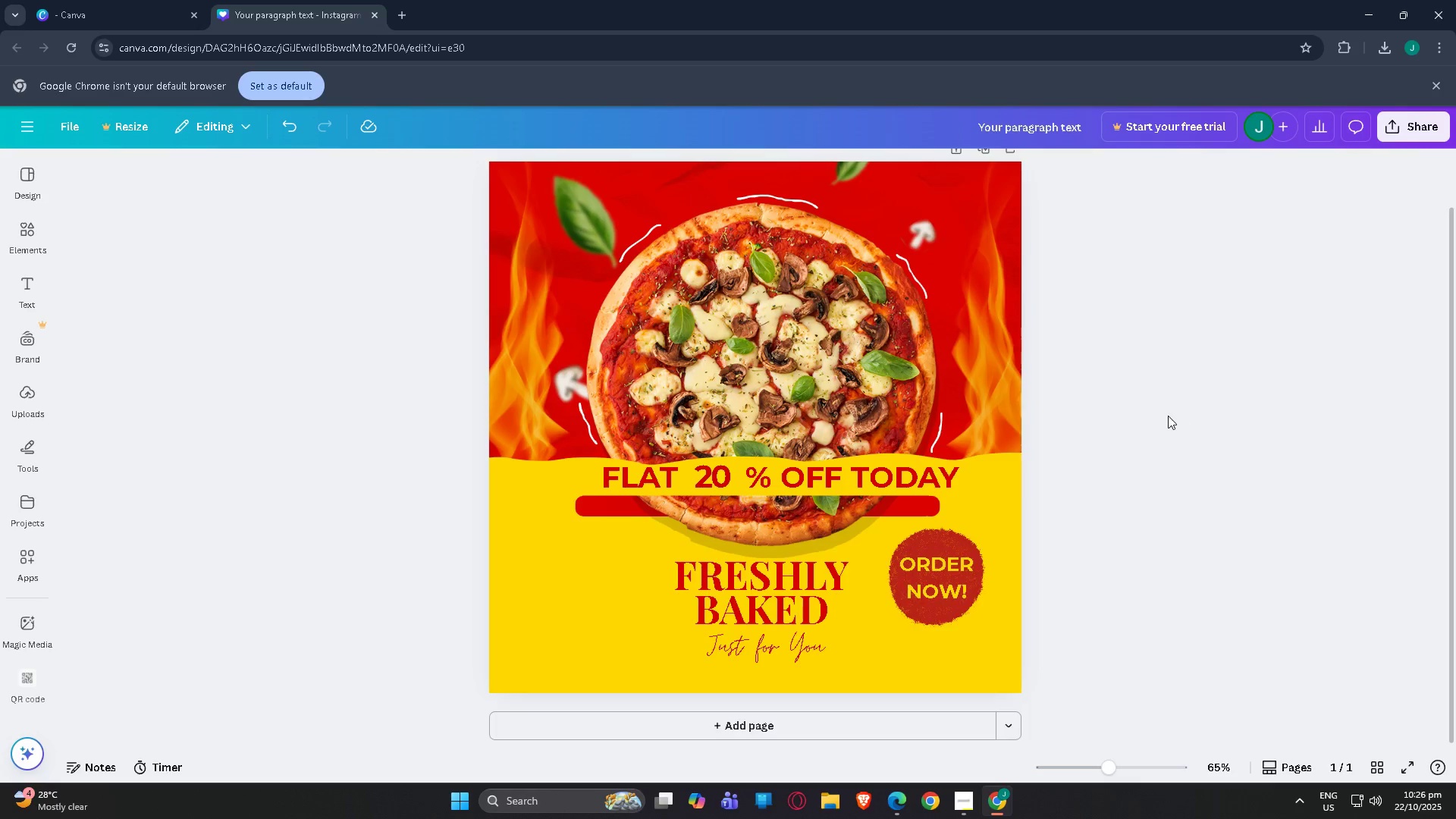 
scroll: coordinate [1141, 429], scroll_direction: up, amount: 2.0
 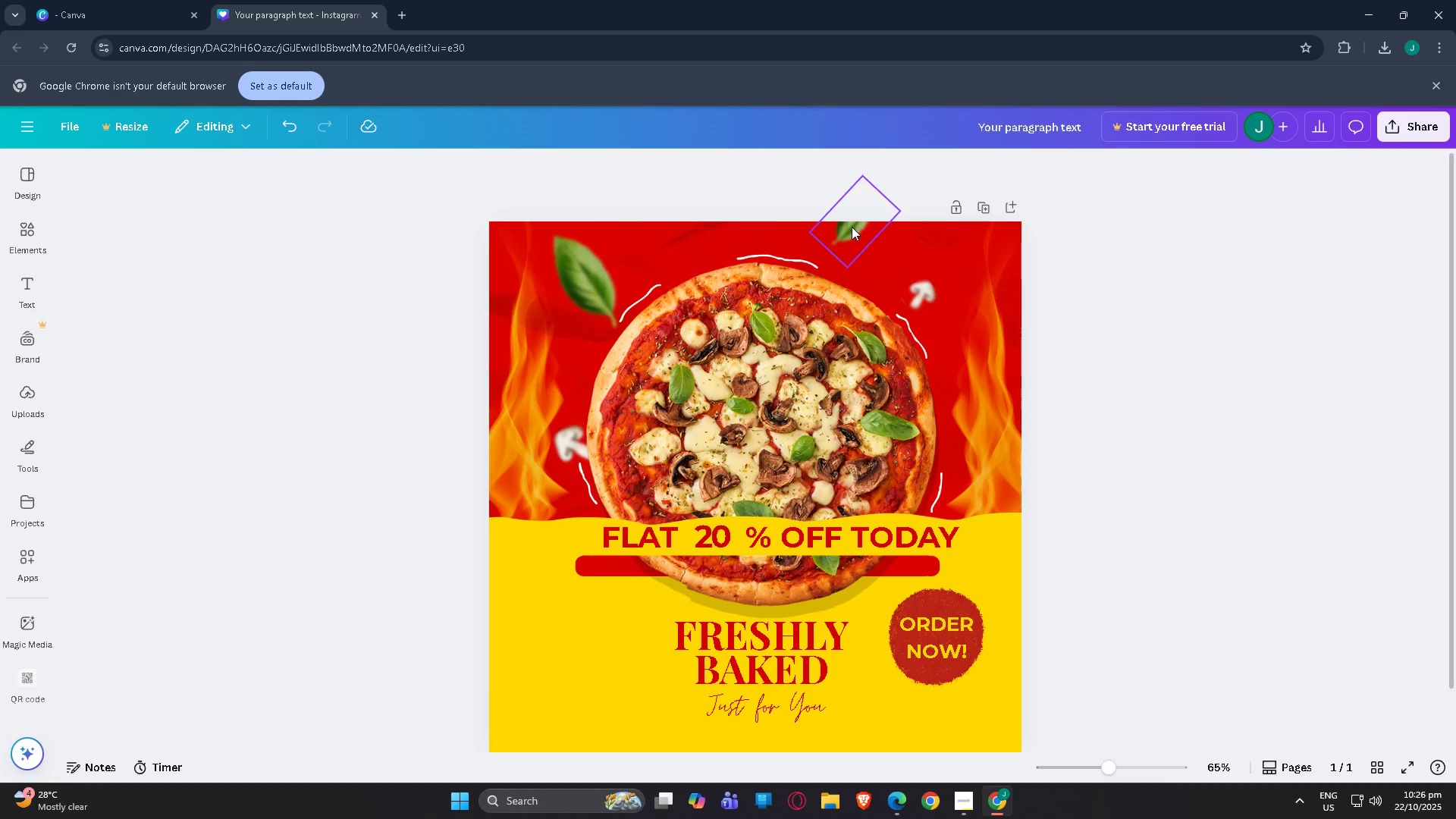 
left_click_drag(start_coordinate=[852, 227], to_coordinate=[884, 230])
 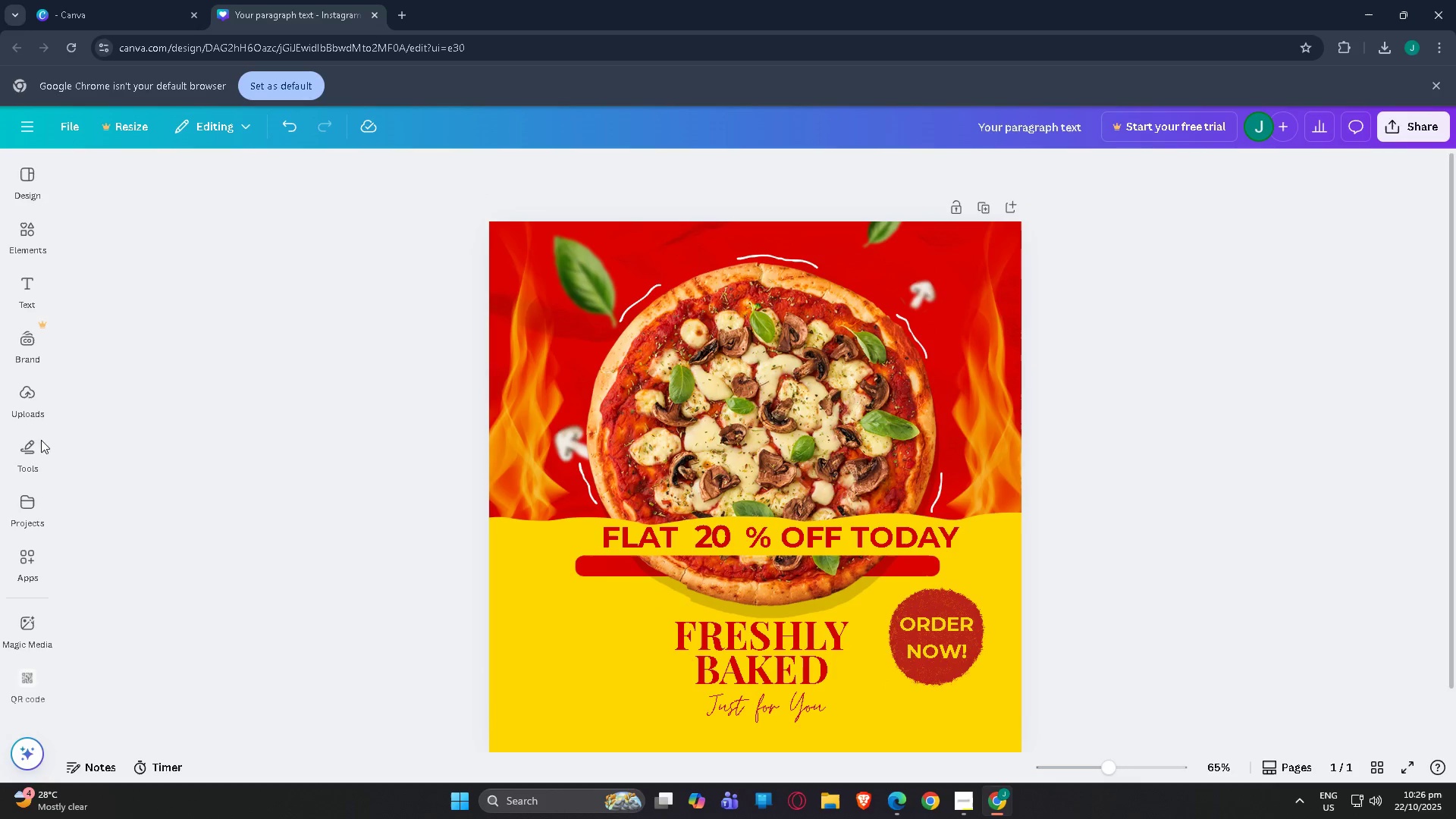 
scroll: coordinate [378, 488], scroll_direction: down, amount: 3.0
 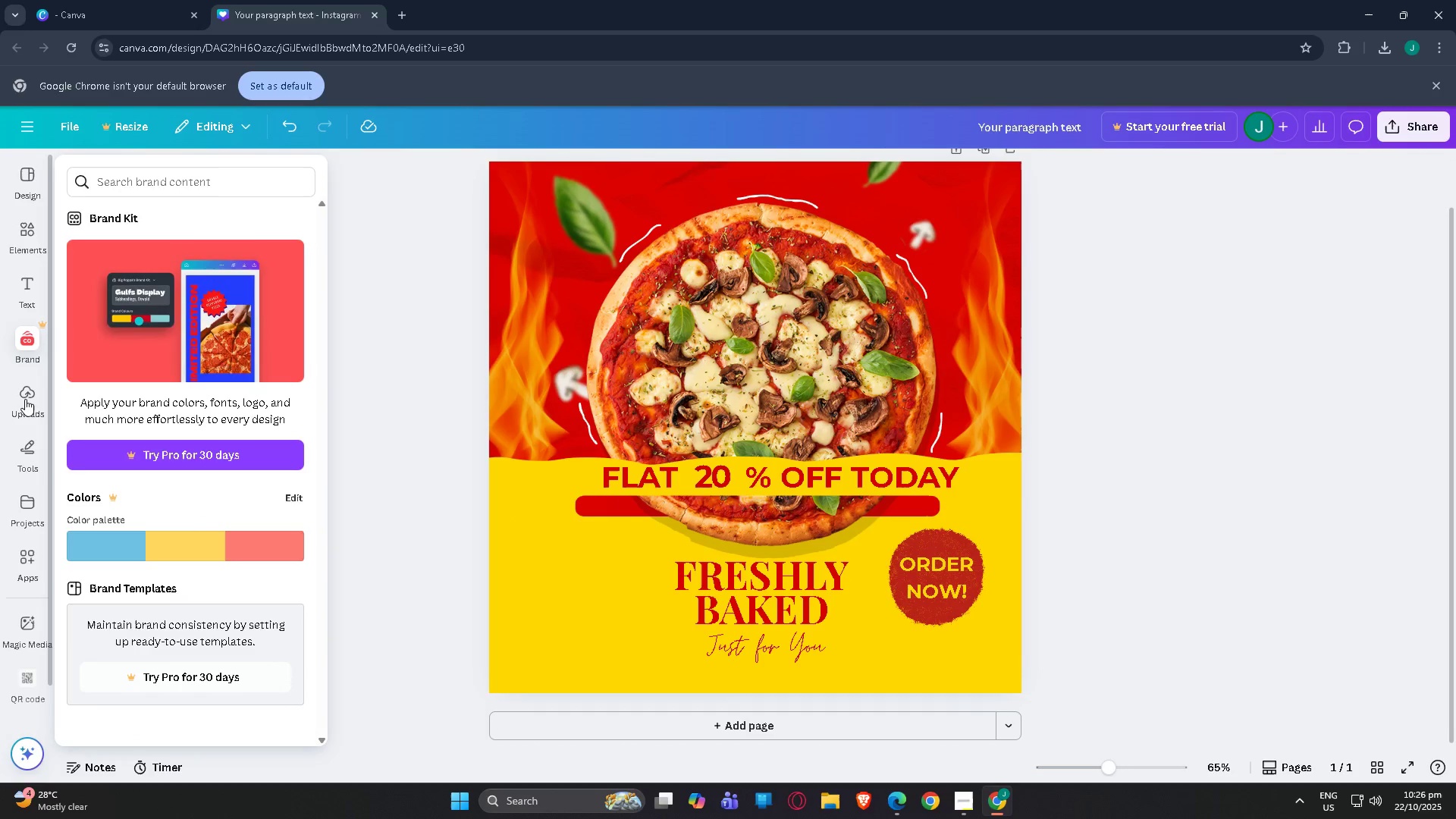 
left_click([26, 234])
 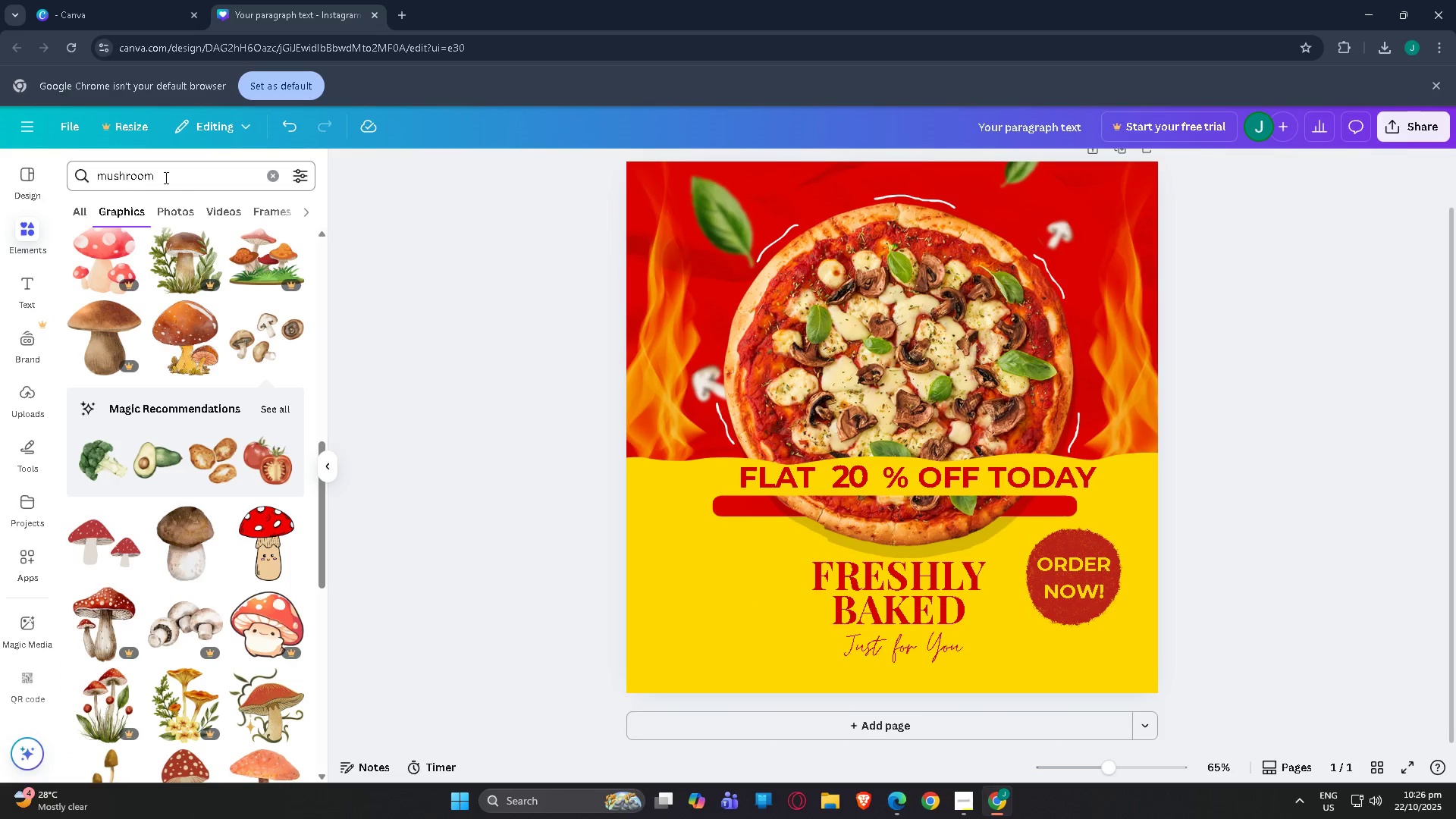 
left_click_drag(start_coordinate=[185, 173], to_coordinate=[0, 162])
 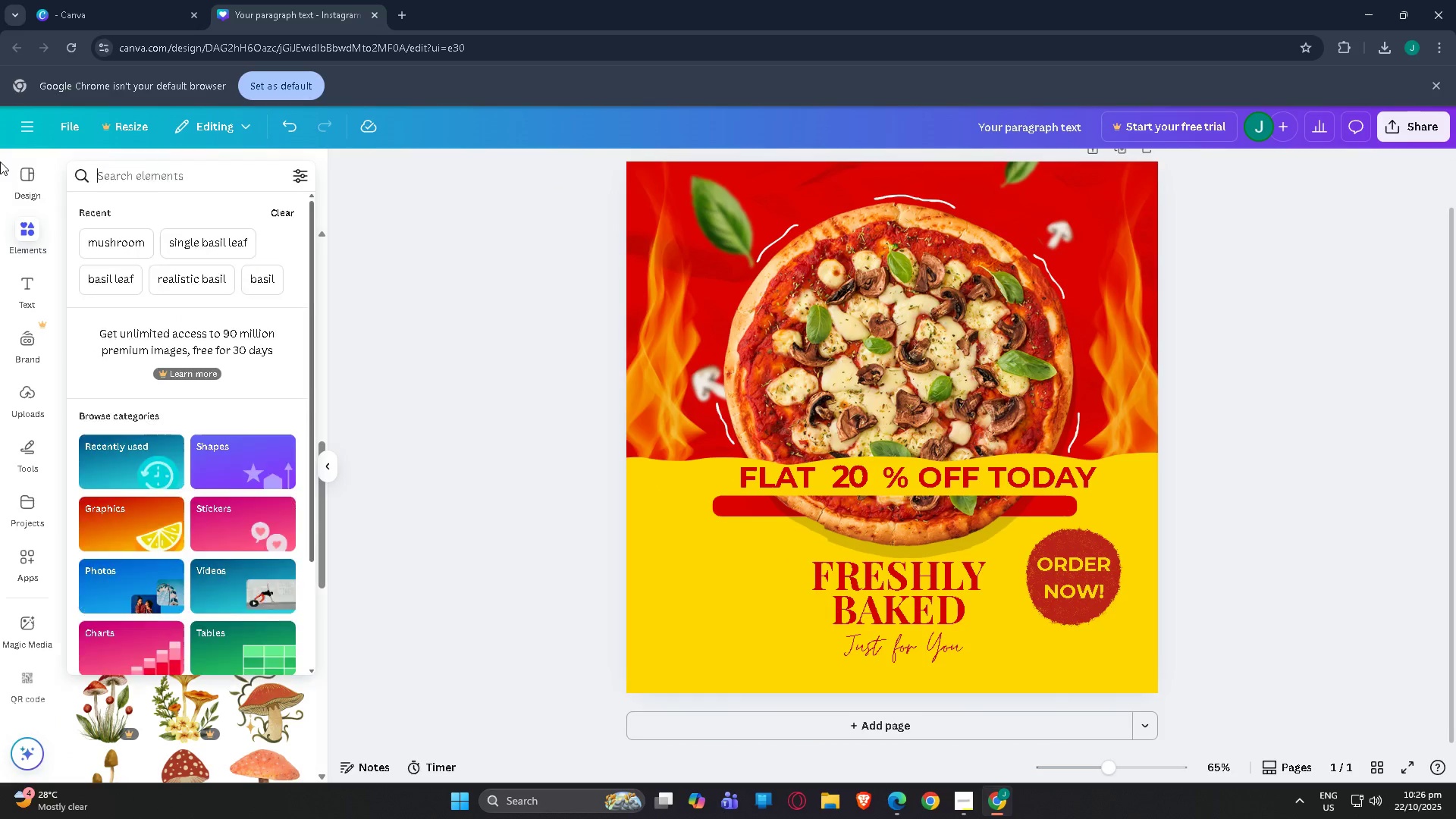 
key(Backspace)
key(Backspace)
key(Backspace)
type(piu)
key(Backspace)
key(Backspace)
type(izza logo)
 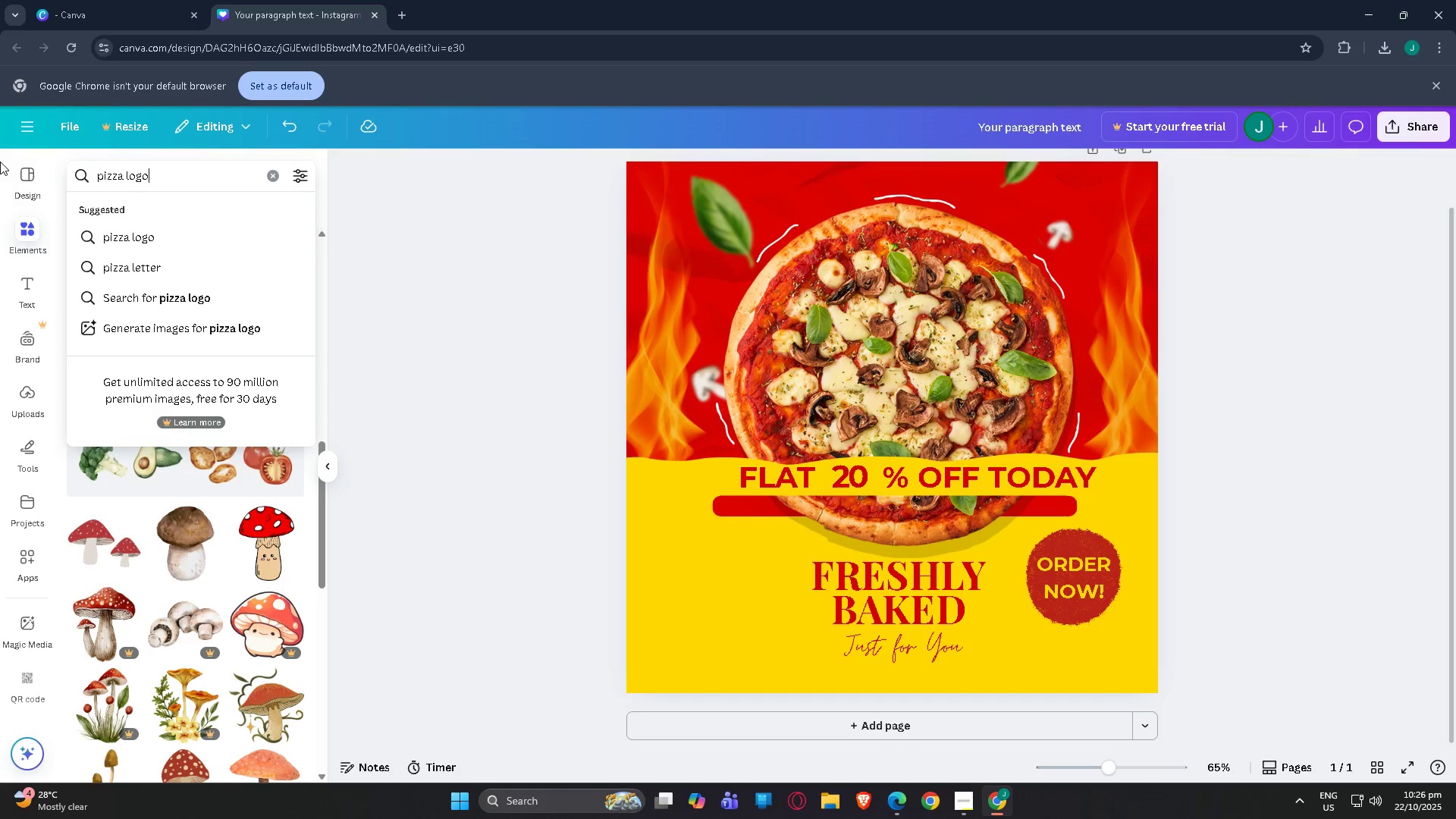 
key(Enter)
 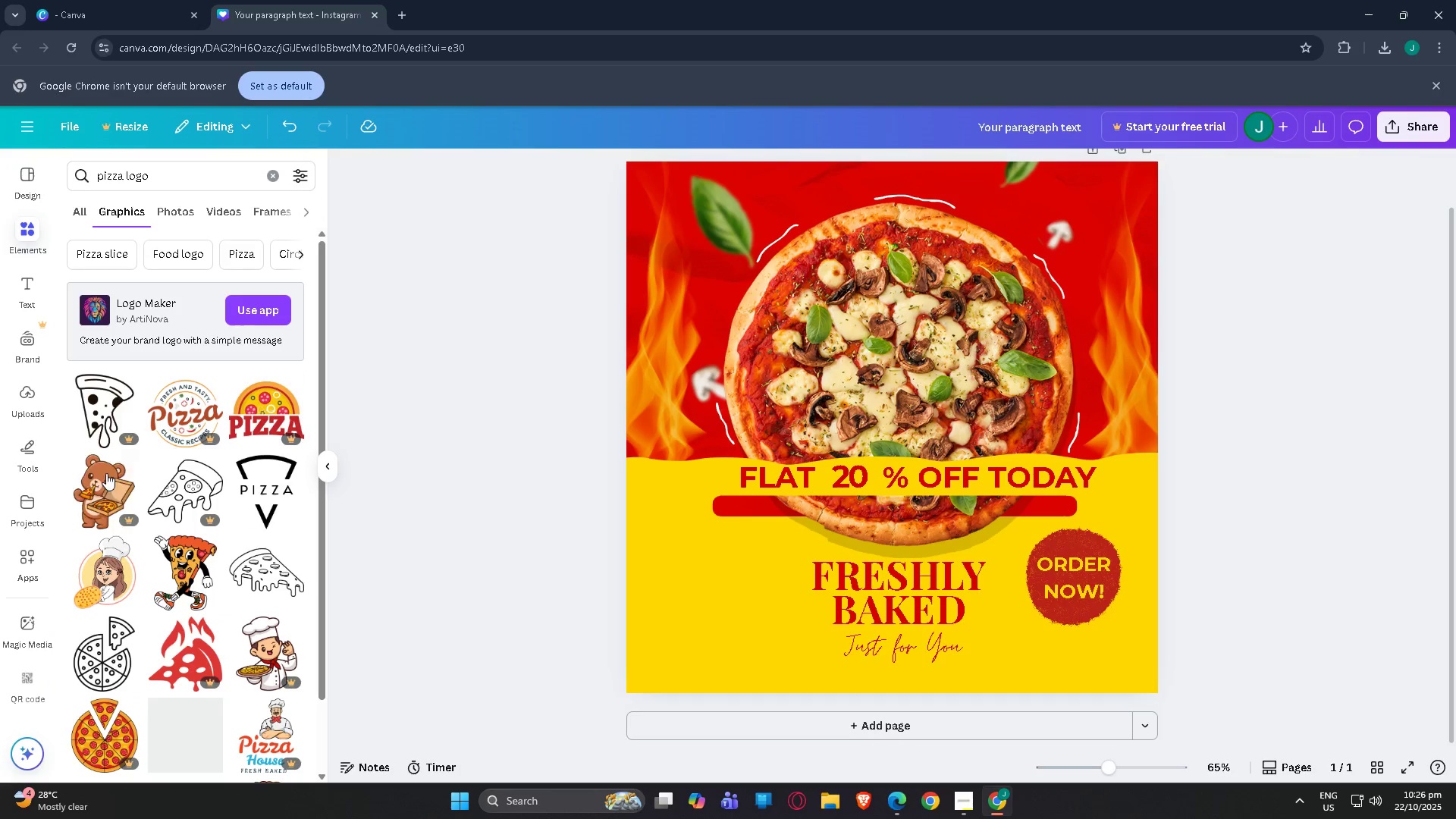 
scroll: coordinate [136, 463], scroll_direction: down, amount: 1.0
 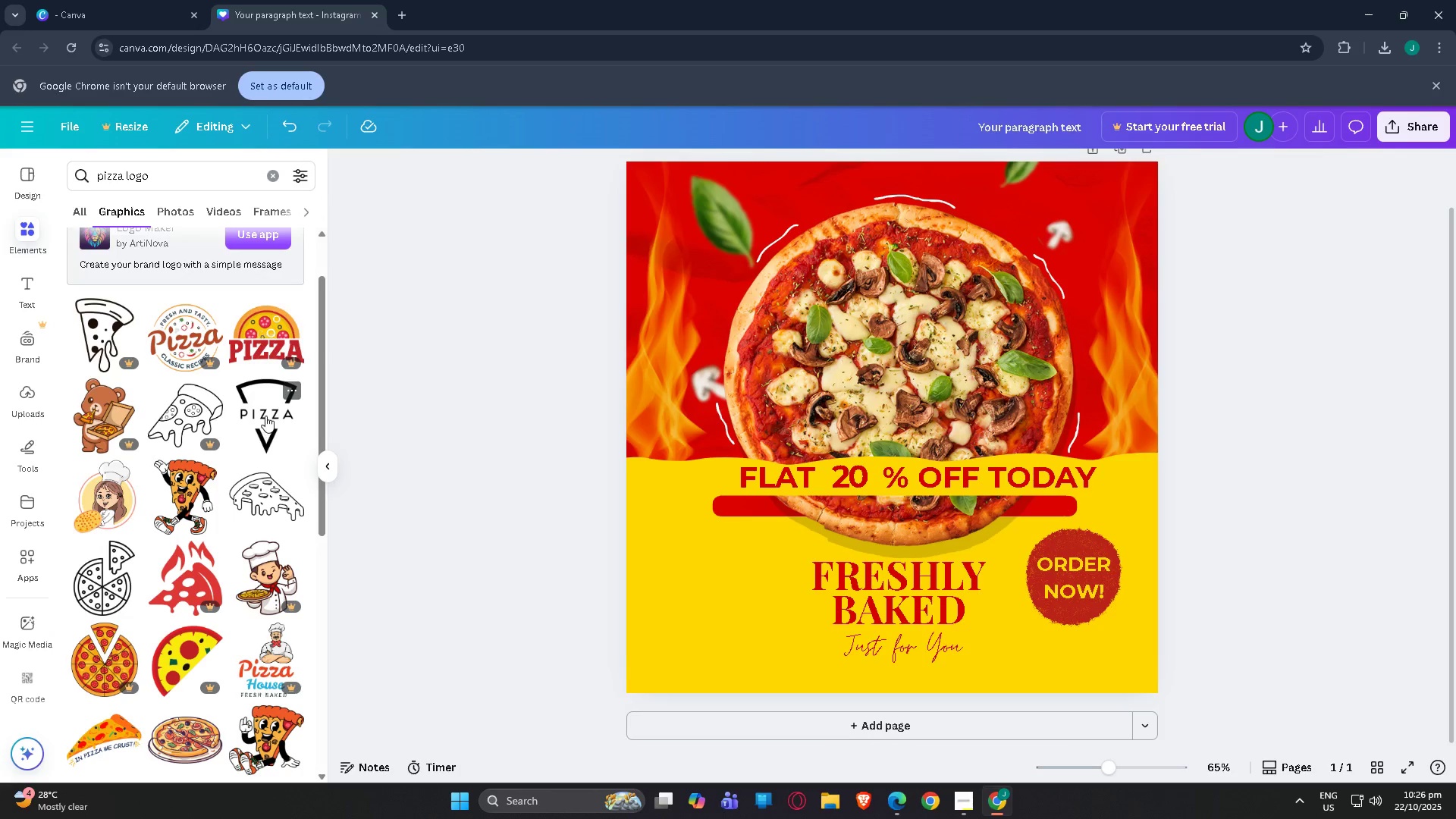 
left_click([265, 416])
 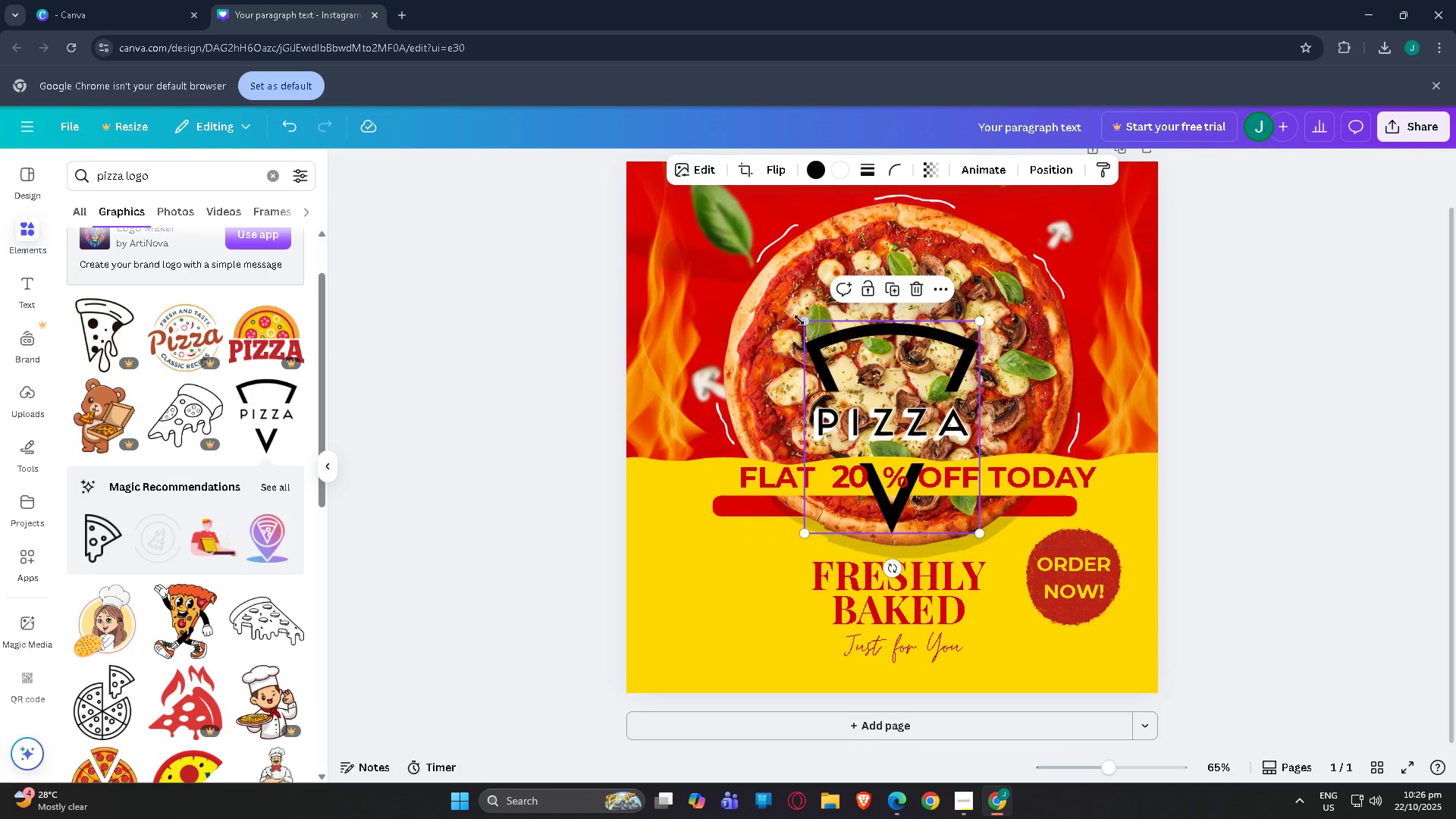 
left_click_drag(start_coordinate=[802, 318], to_coordinate=[940, 482])
 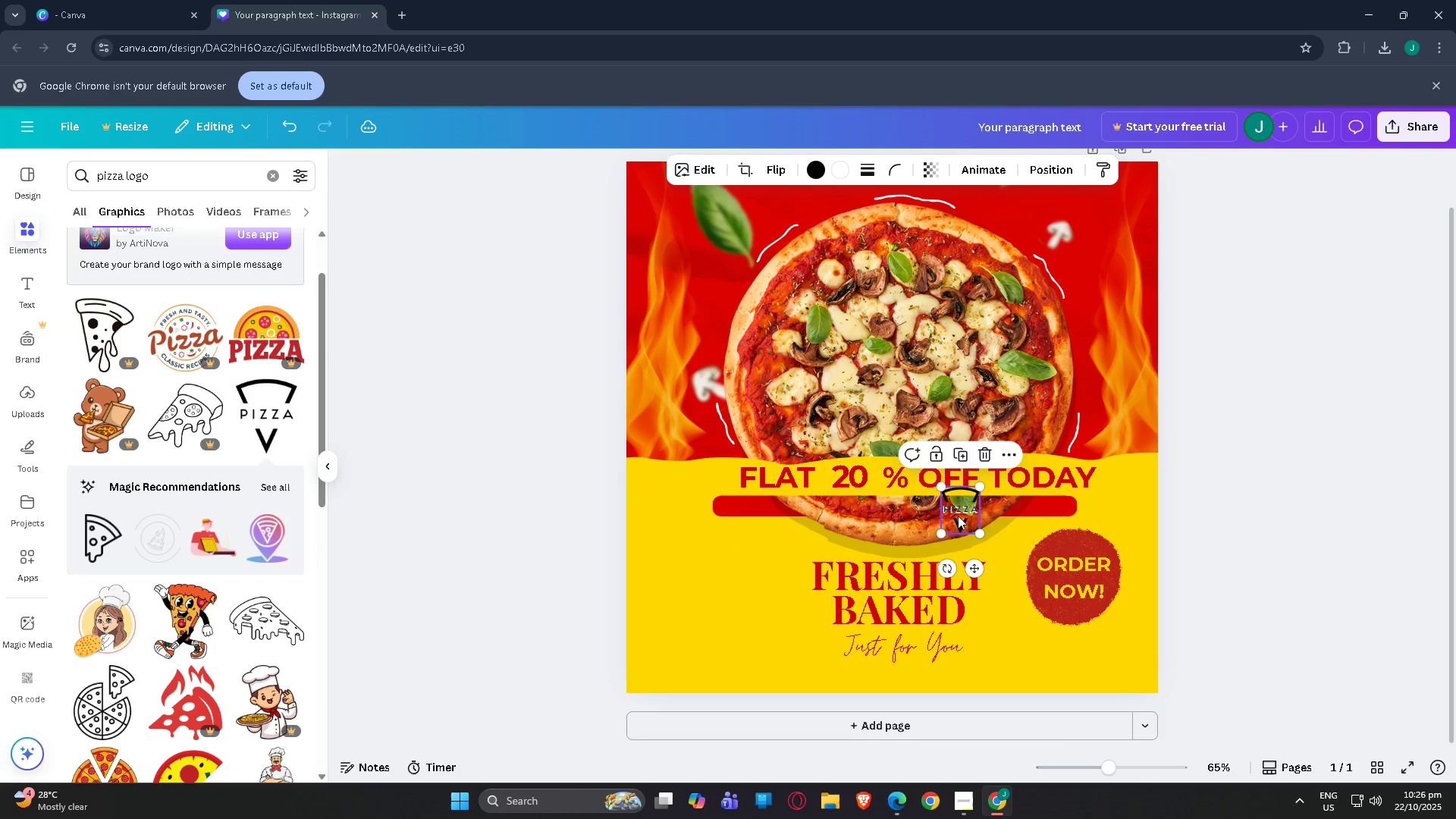 
left_click_drag(start_coordinate=[958, 516], to_coordinate=[885, 677])
 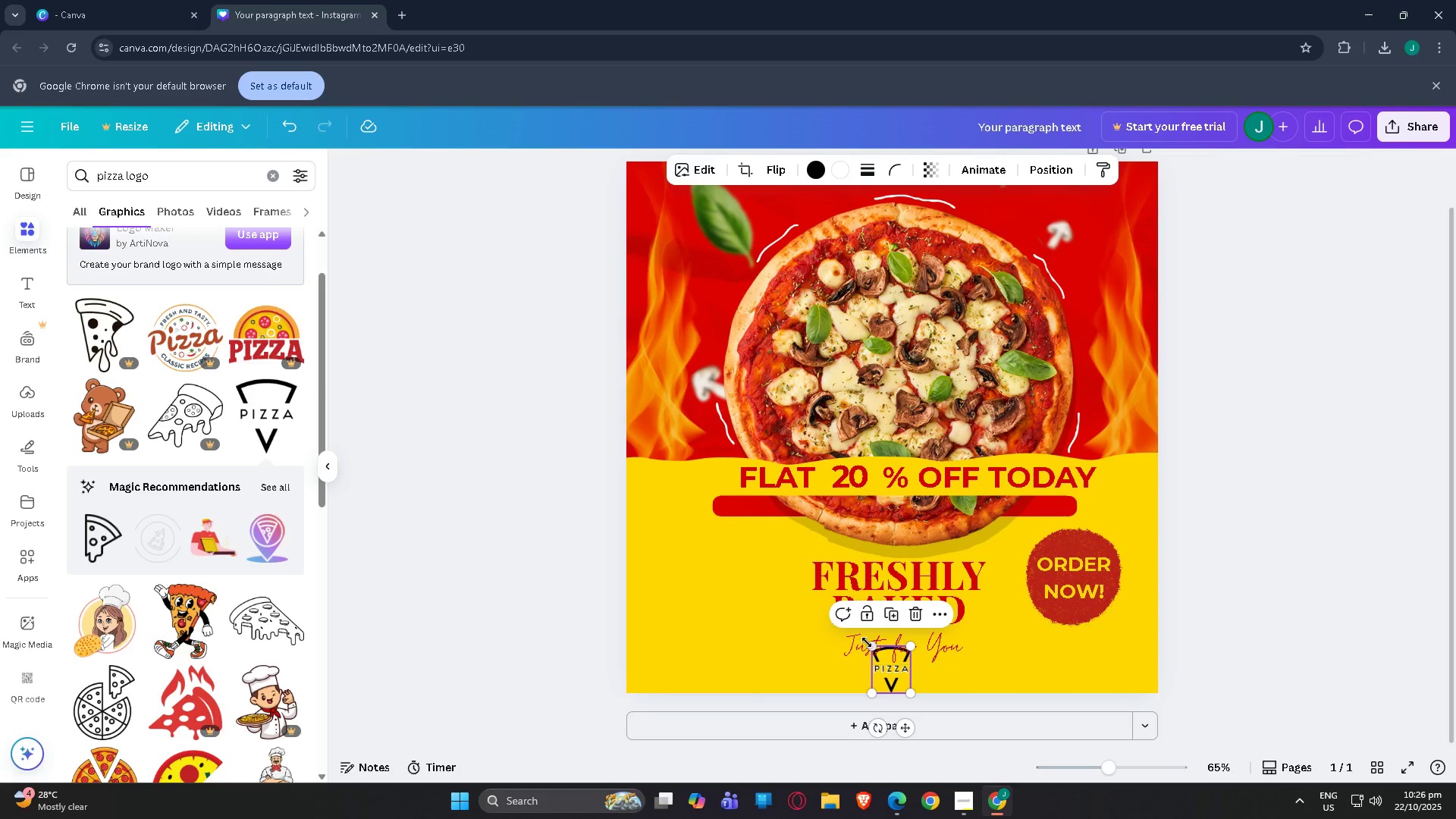 
scroll: coordinate [905, 244], scroll_direction: up, amount: 4.0
 